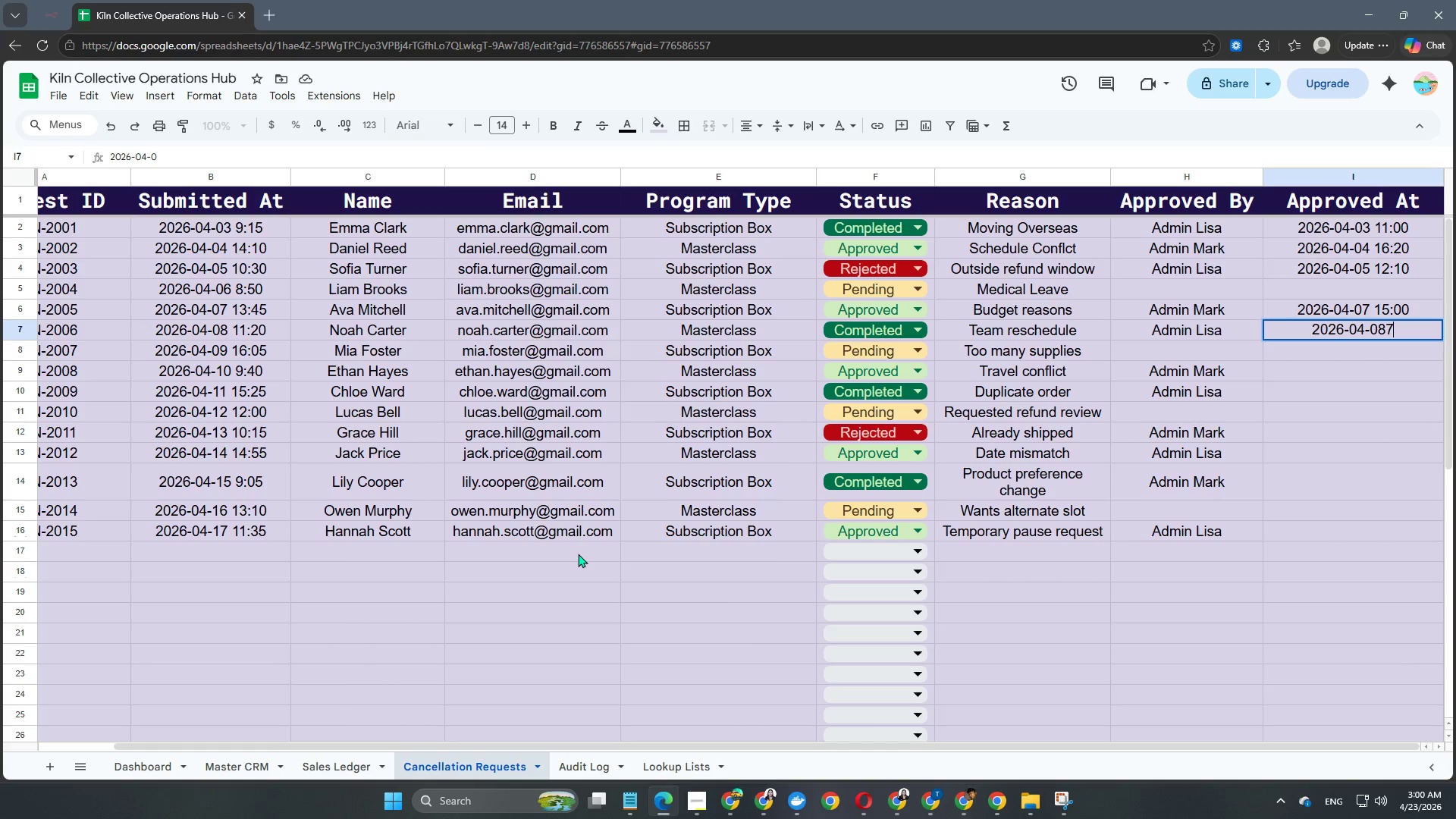 
key(Numpad7)
 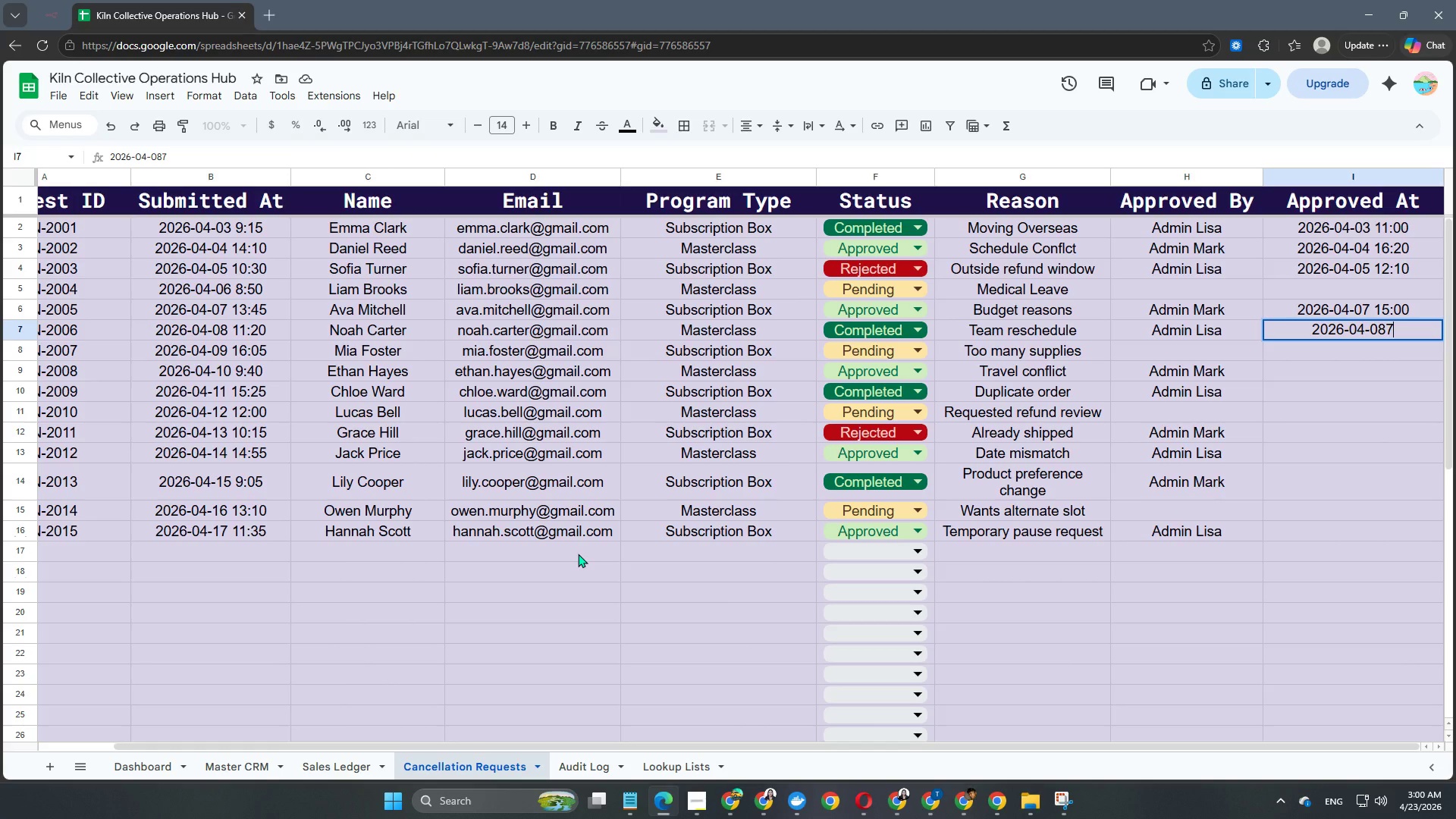 
key(Backspace)
 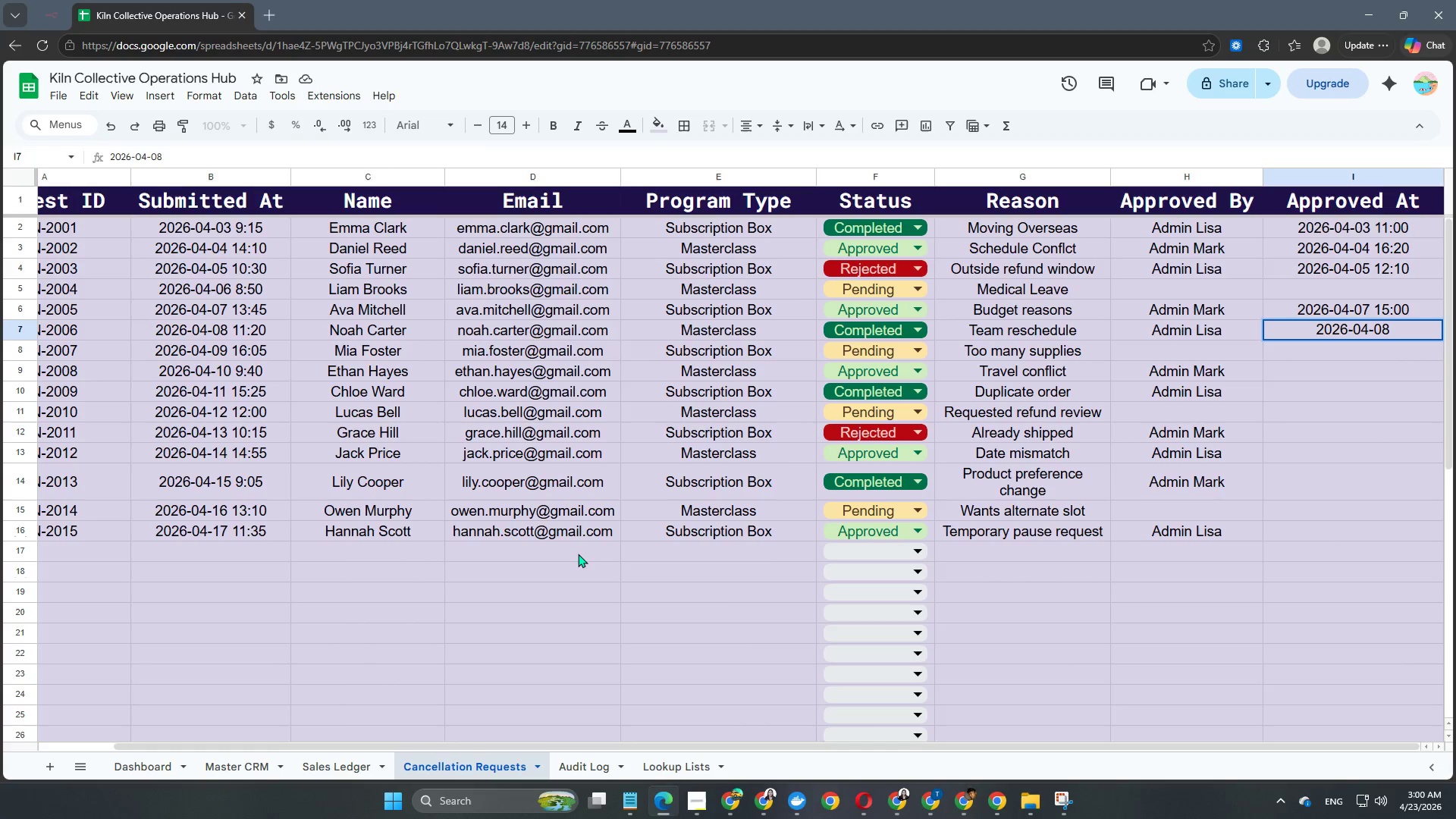 
key(Space)
 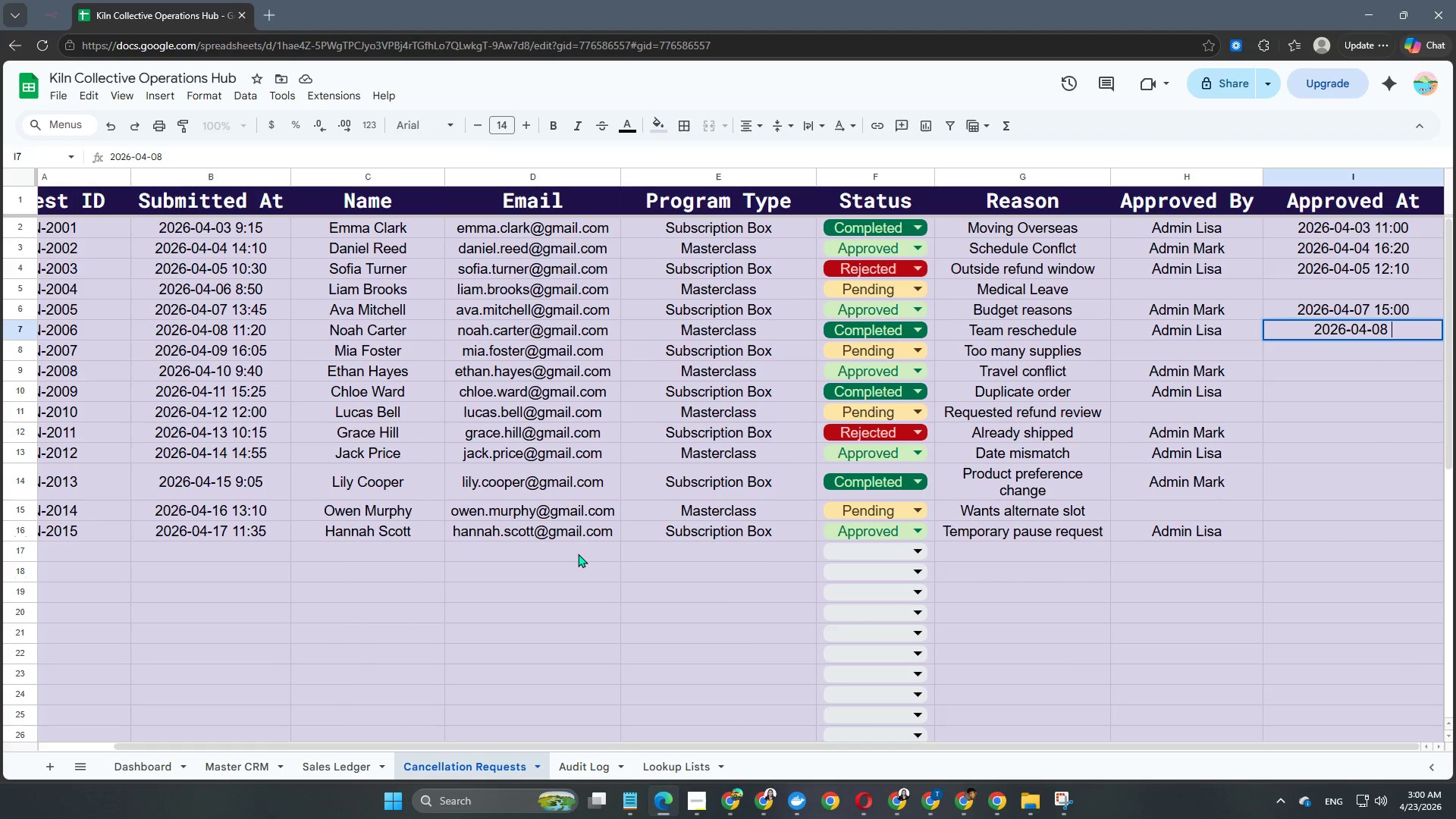 
key(Numpad1)
 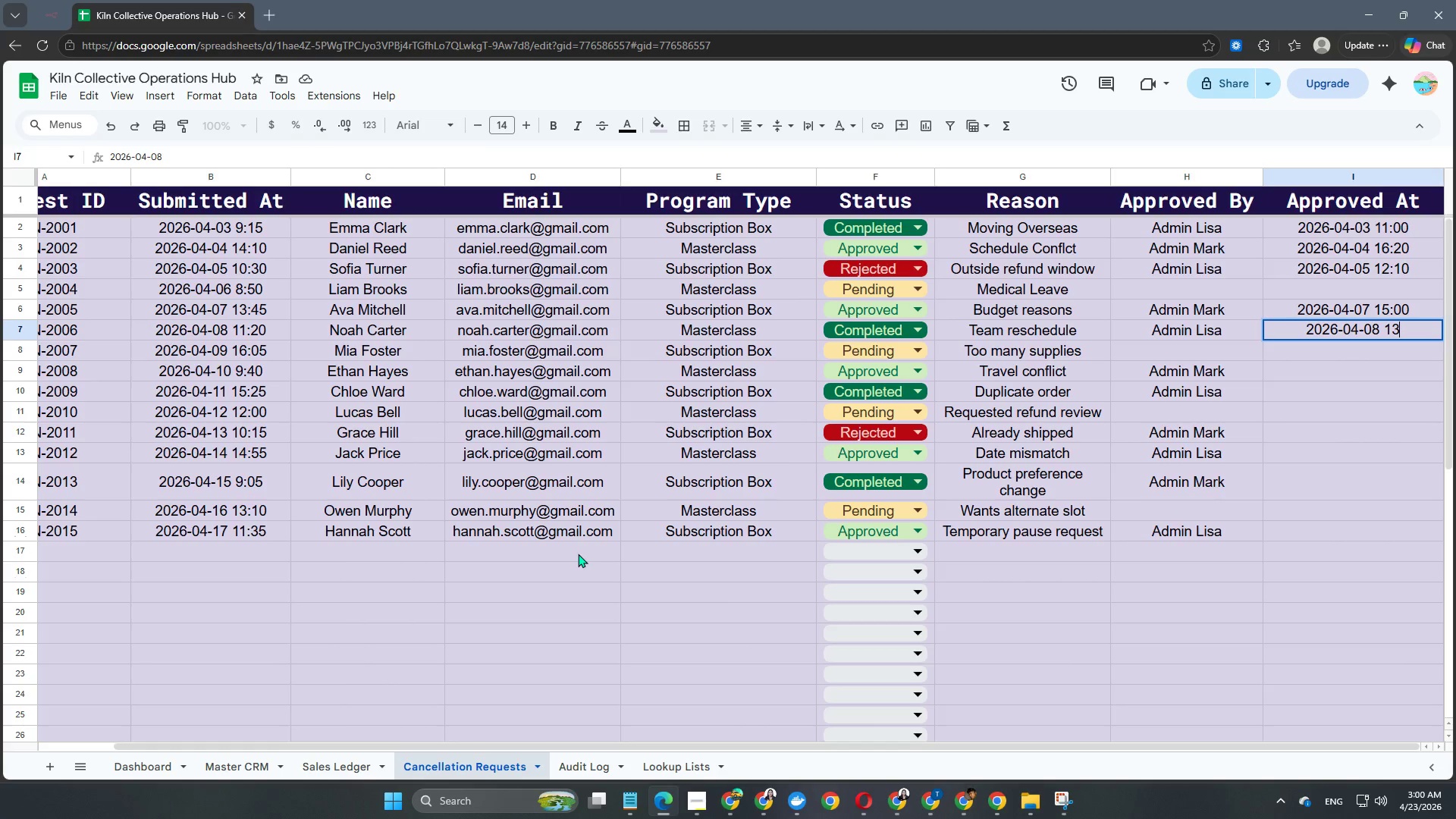 
key(Numpad3)
 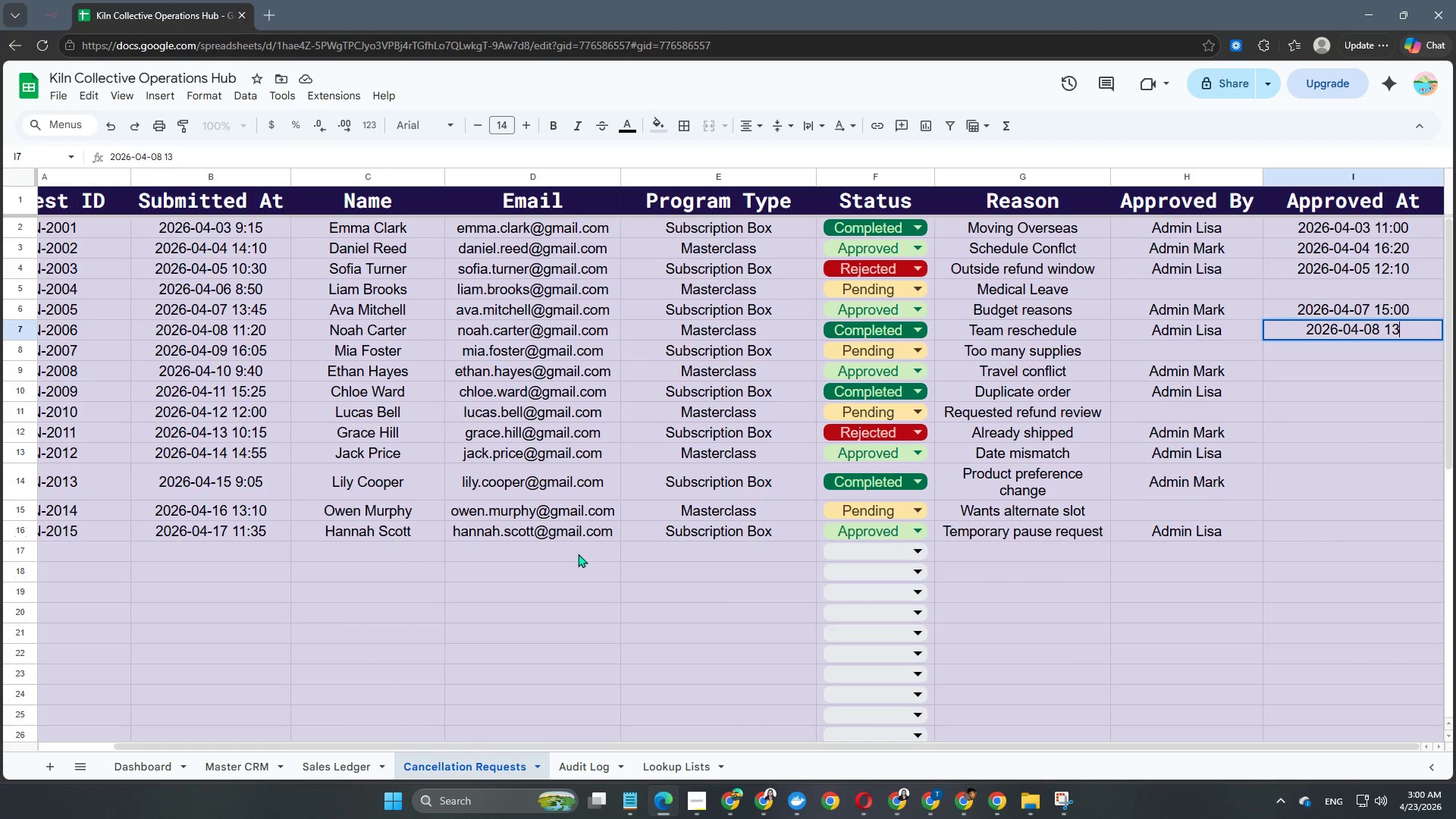 
key(Shift+ShiftRight)
 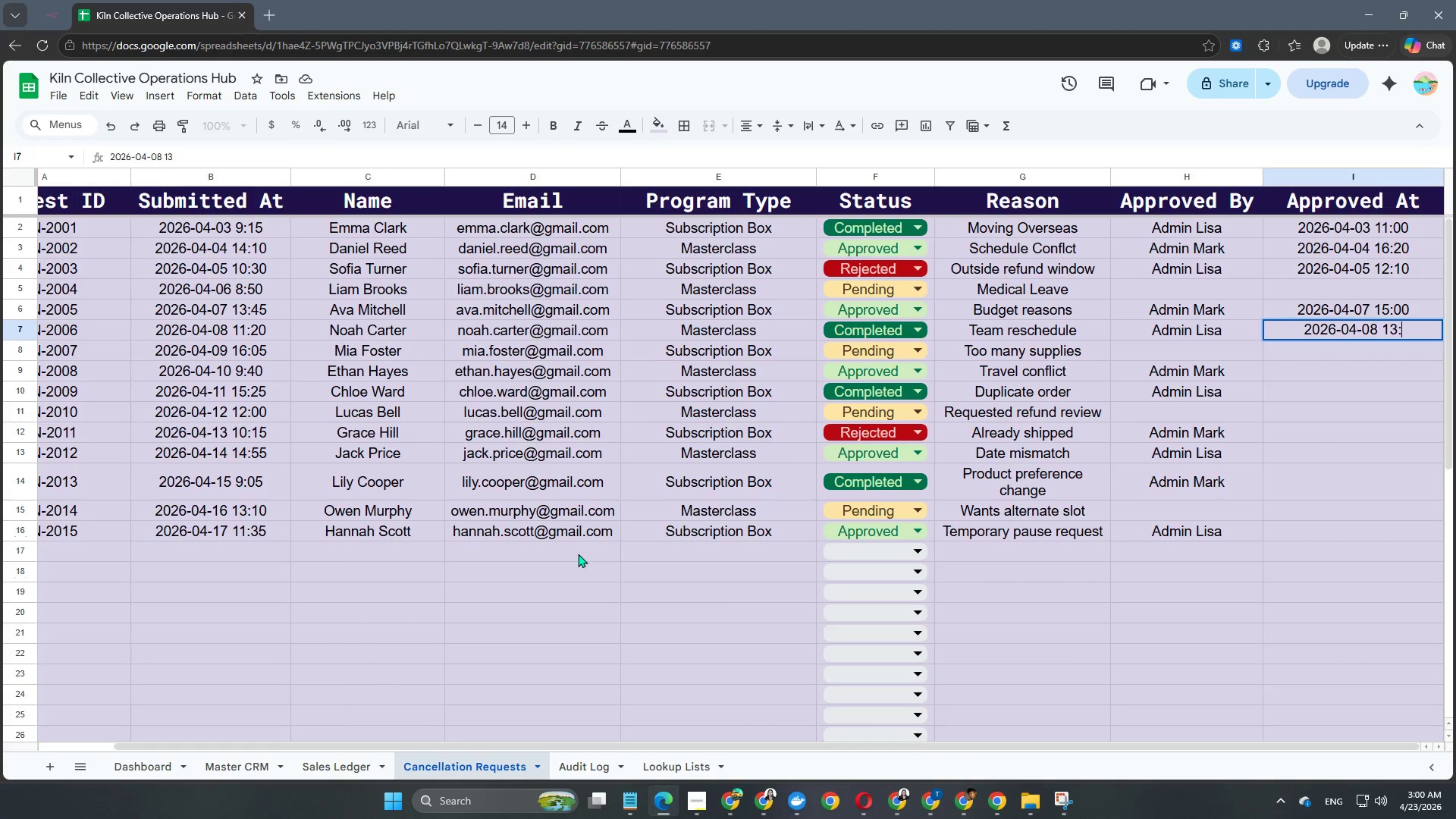 
key(Shift+Semicolon)
 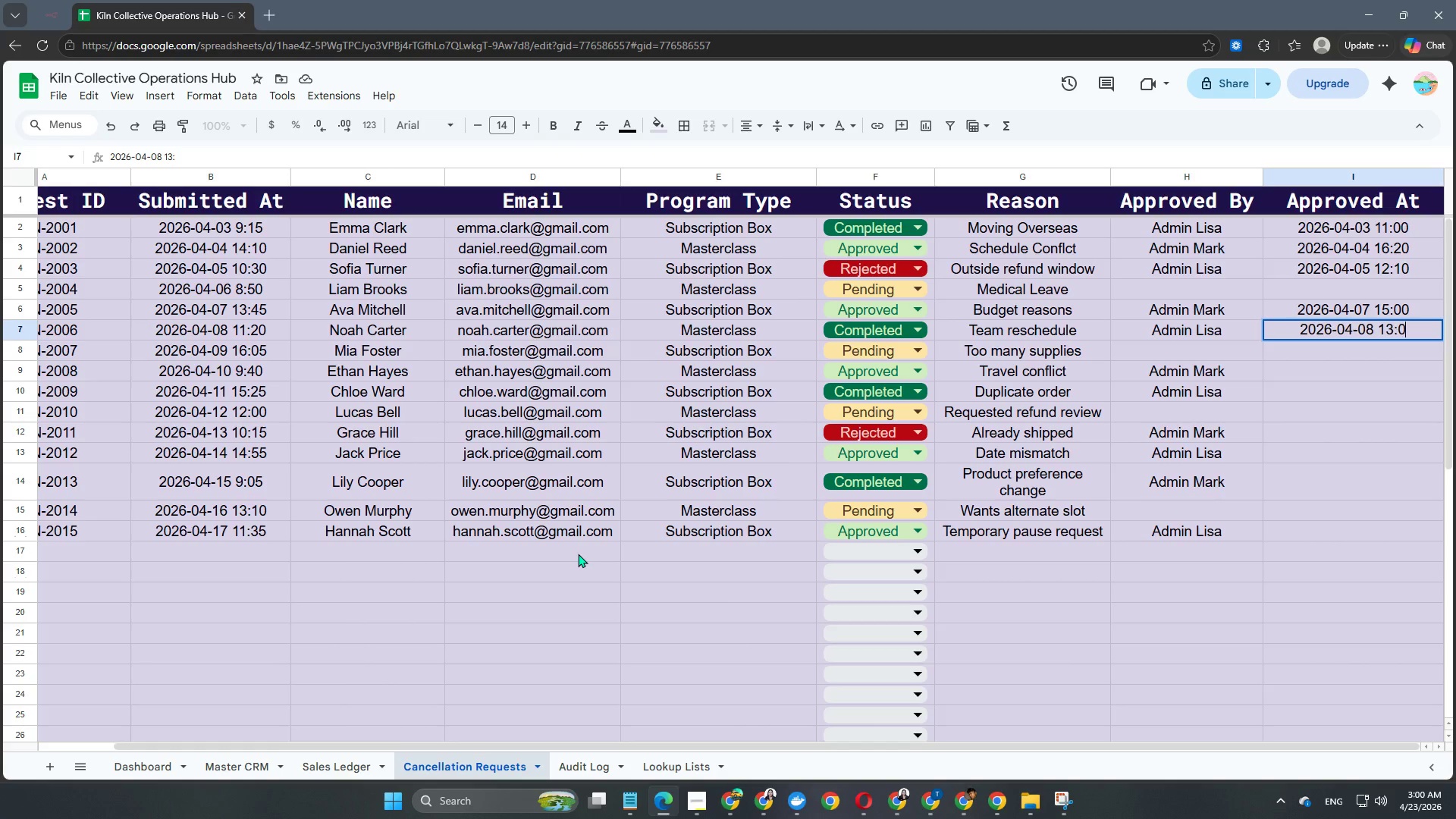 
key(Numpad0)
 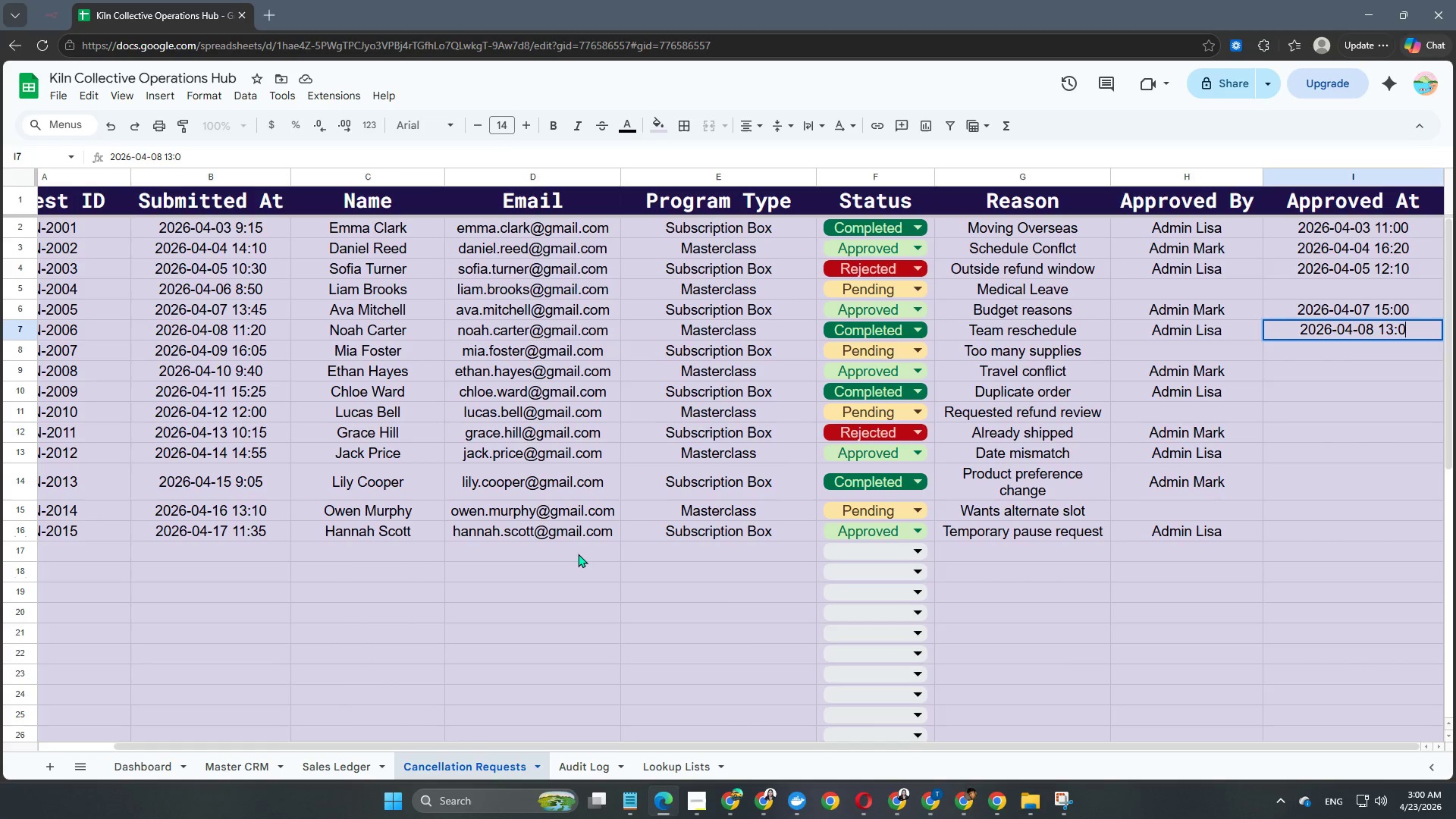 
key(Numpad5)
 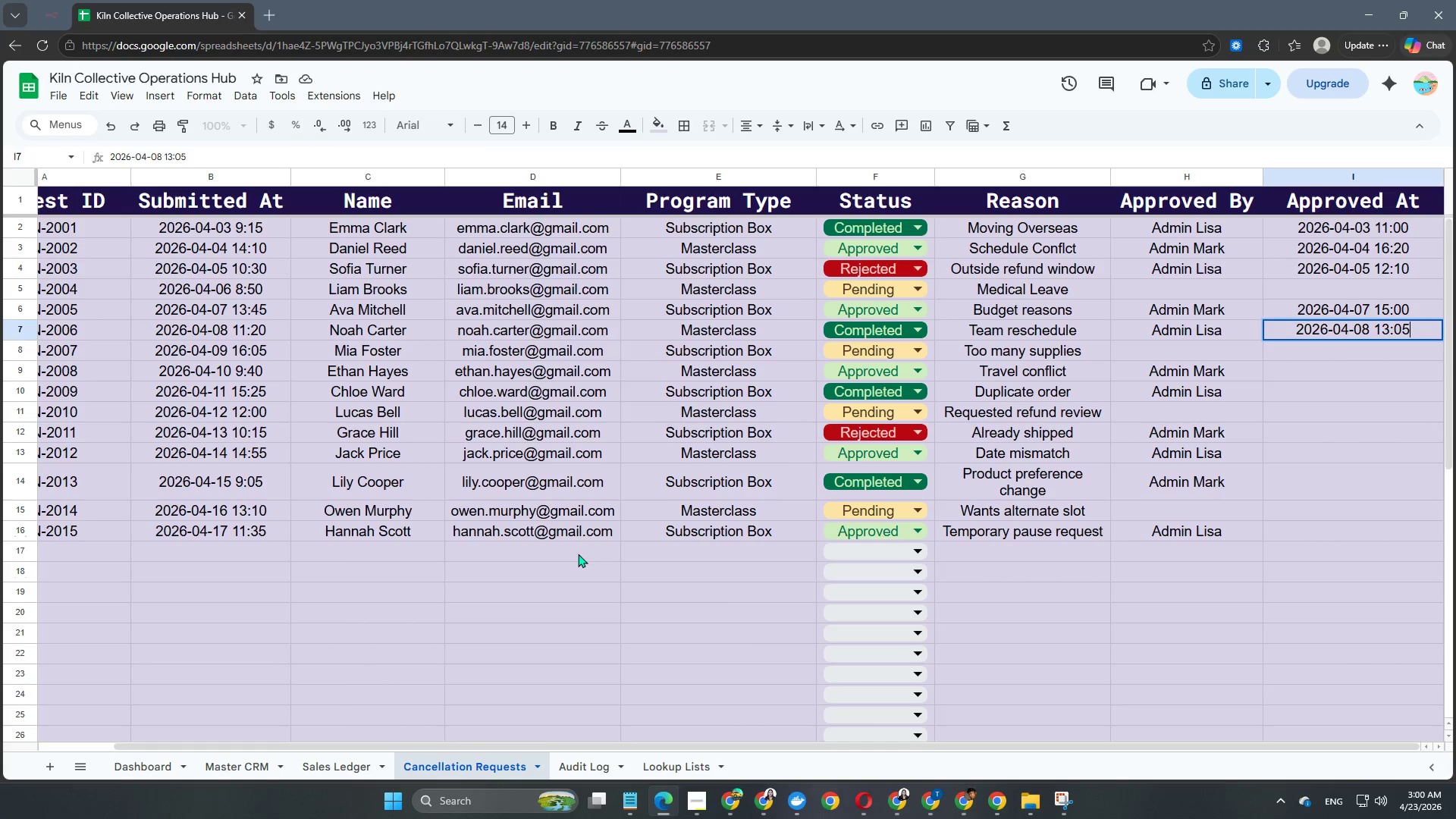 
key(NumpadEnter)
 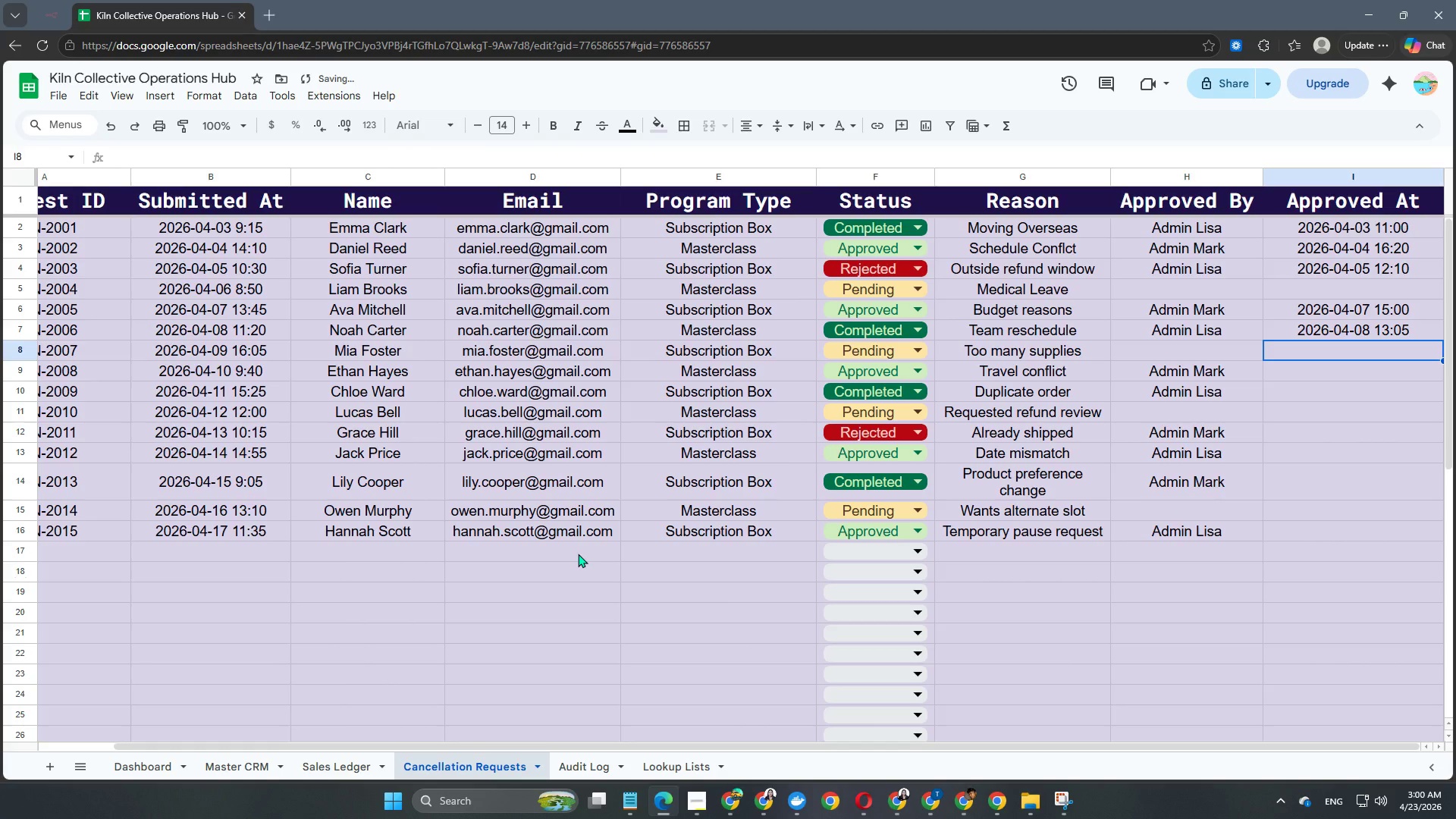 
key(NumpadEnter)
 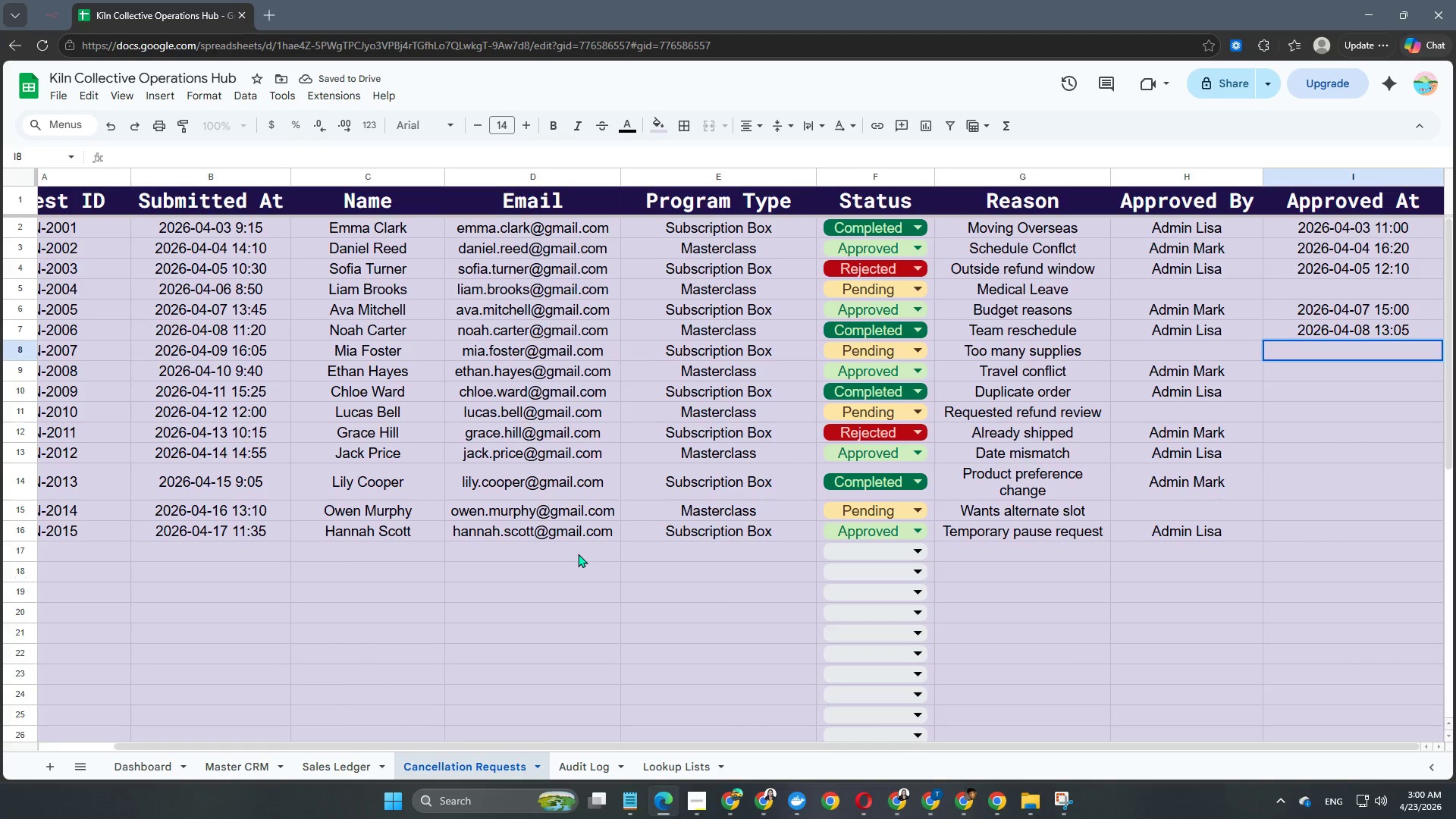 
key(NumpadEnter)
 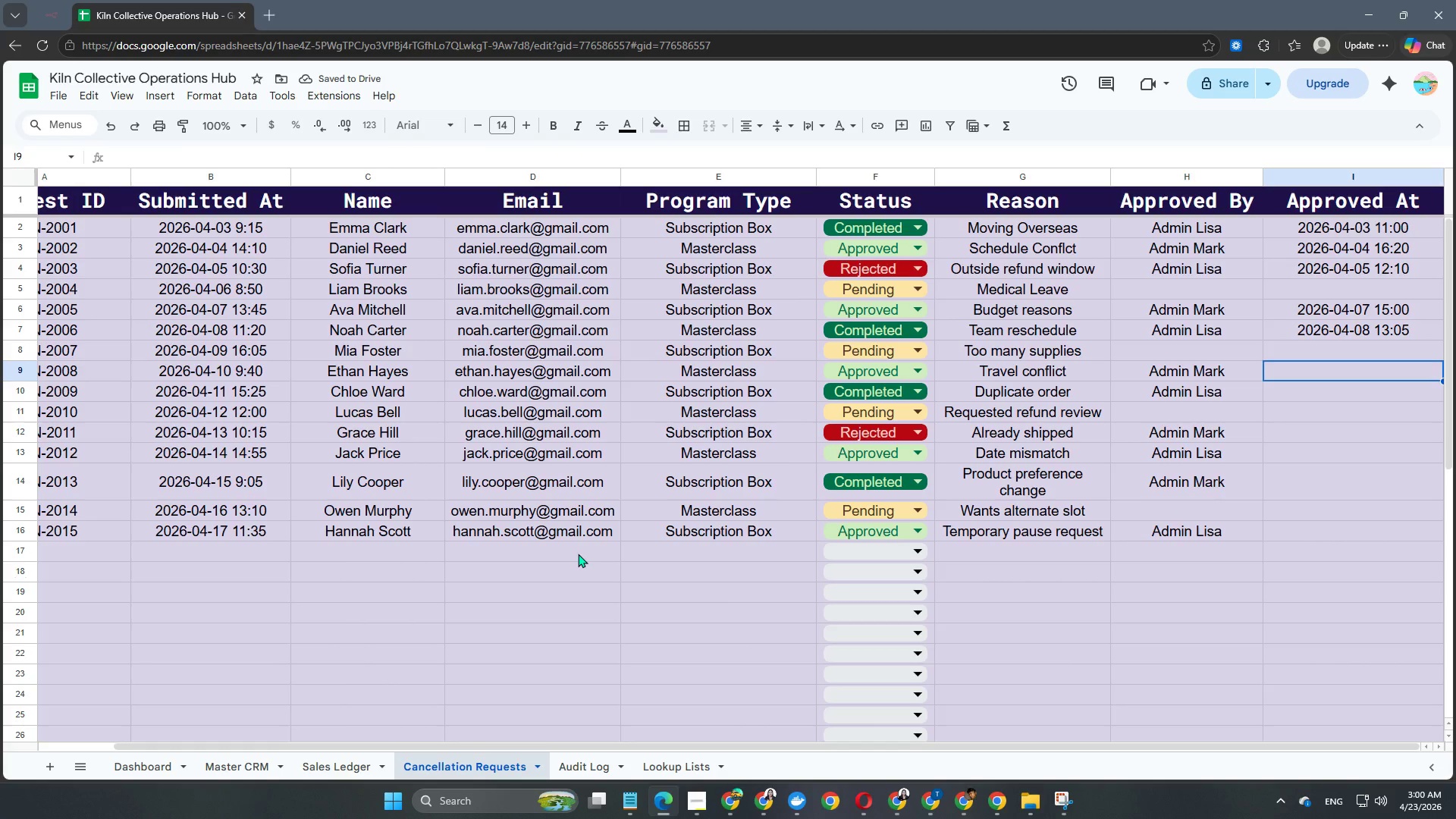 
key(Numpad2)
 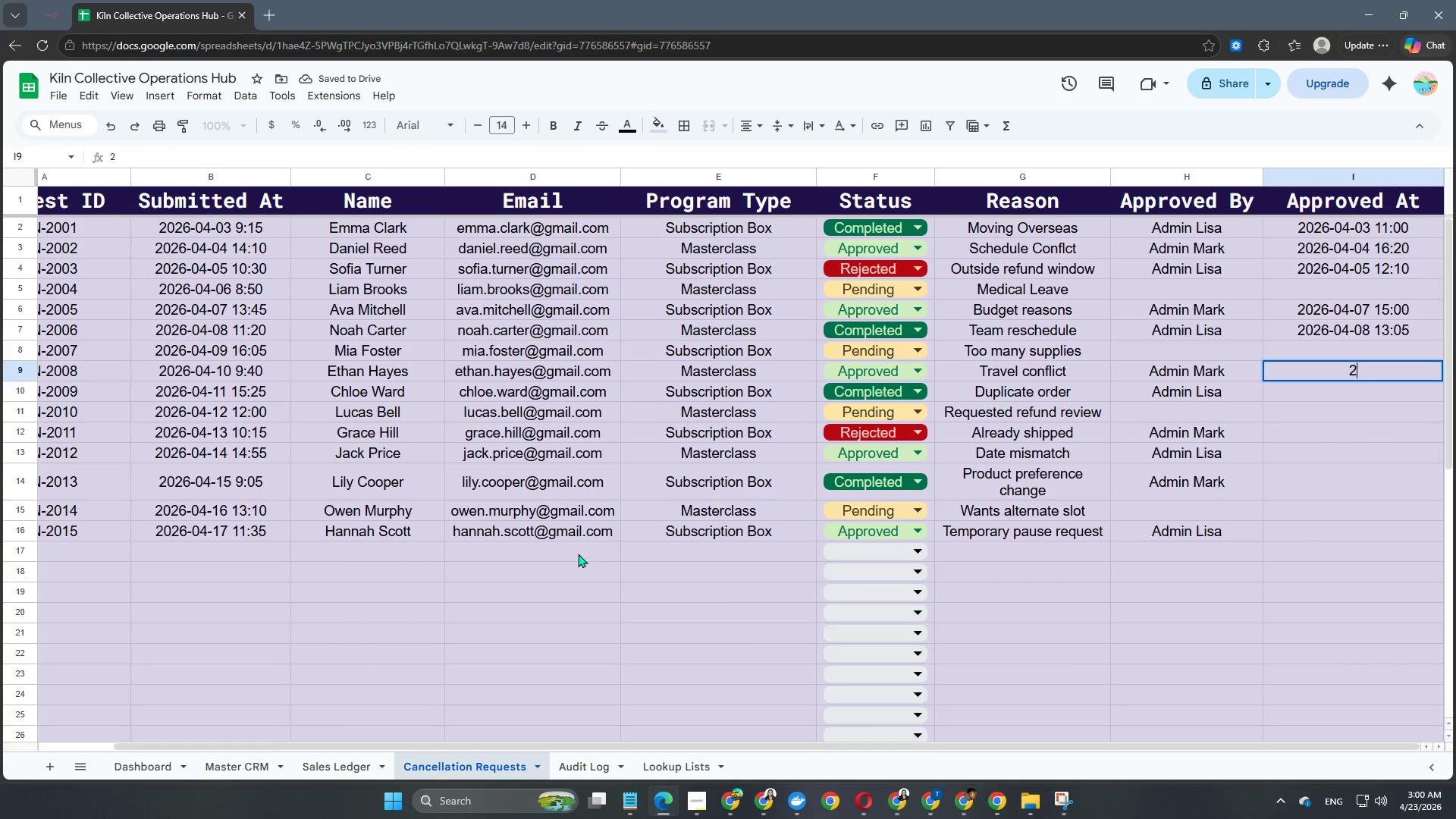 
key(Numpad0)
 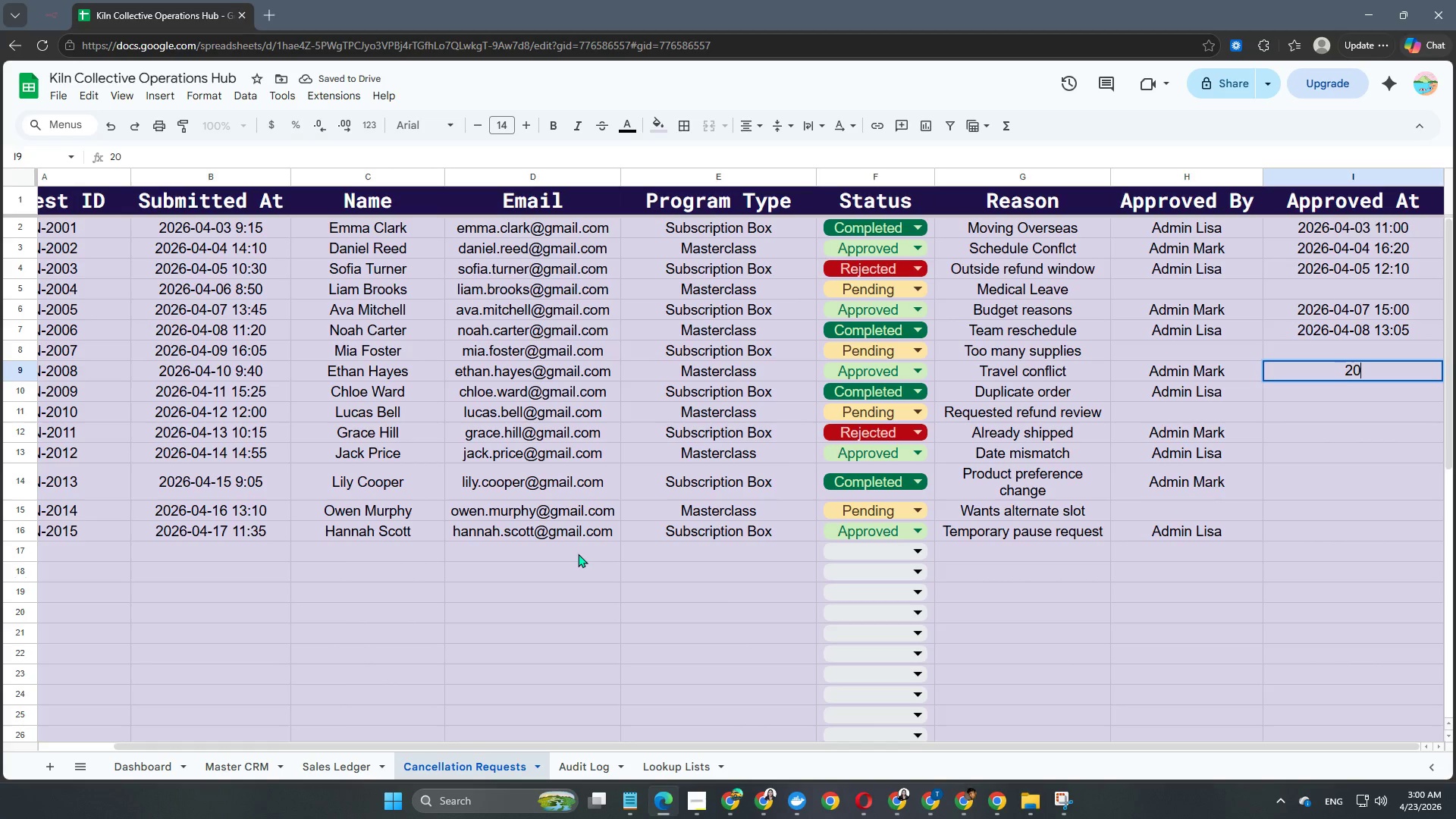 
key(Numpad2)
 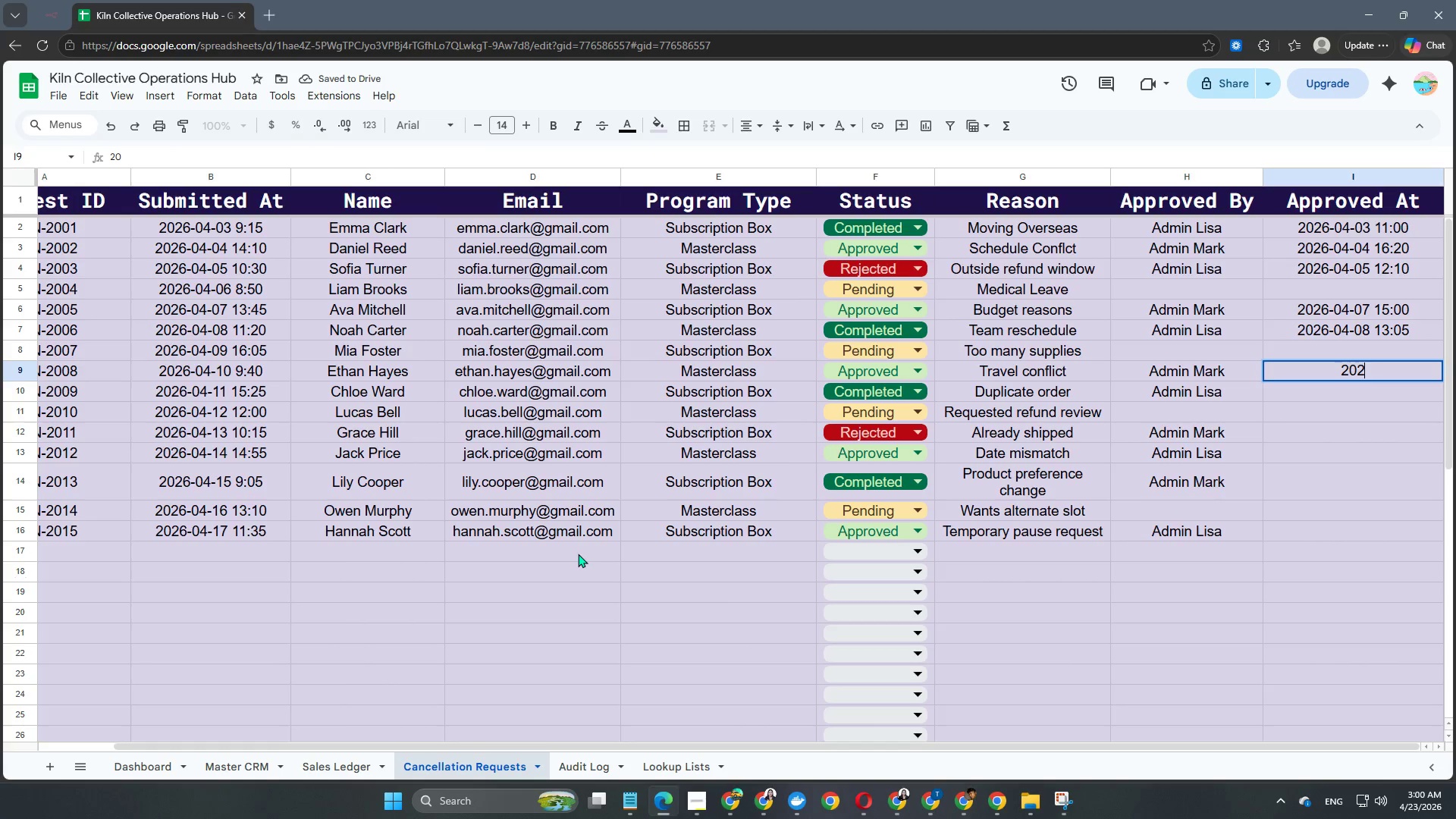 
key(Numpad6)
 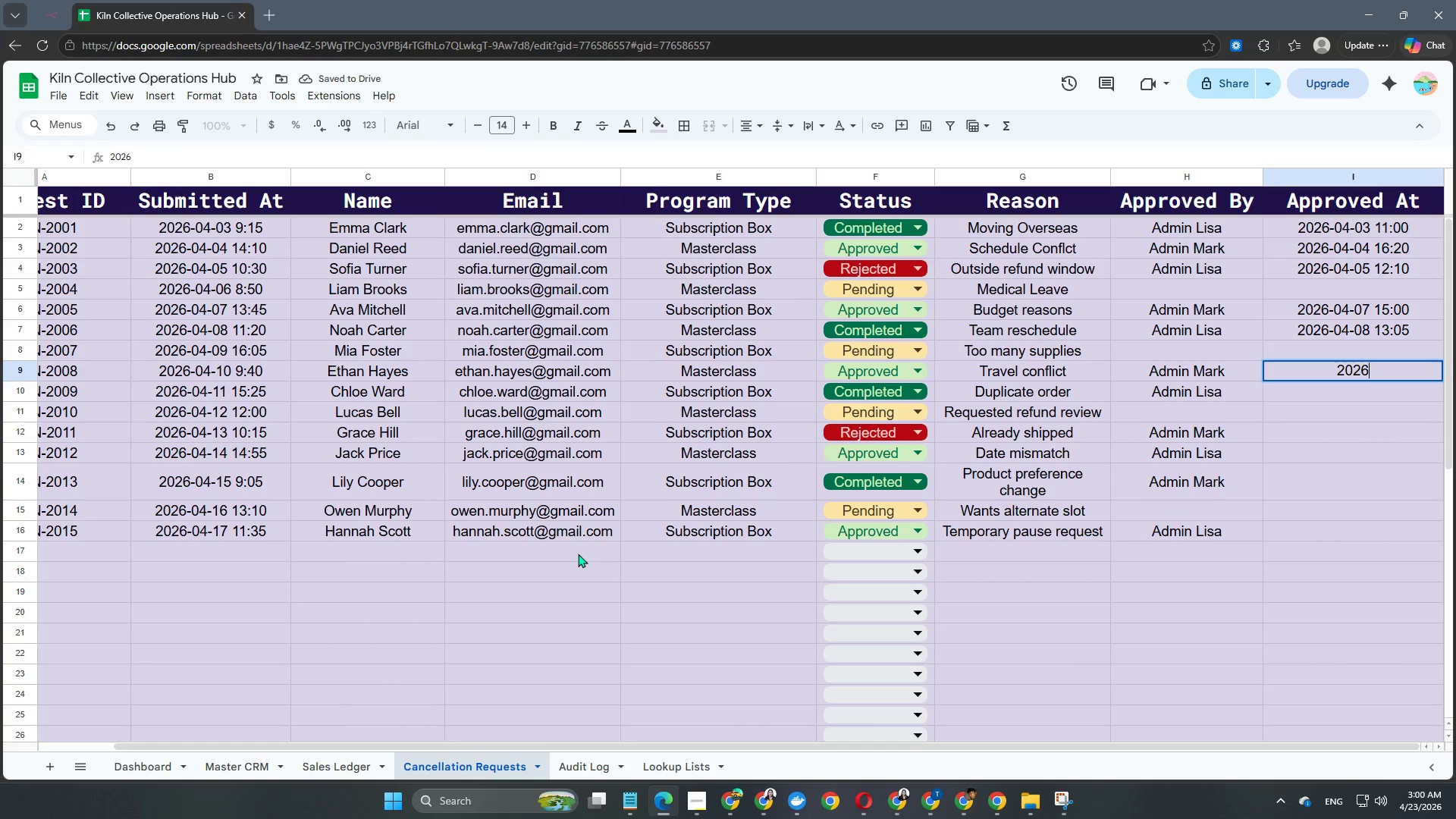 
key(NumpadSubtract)
 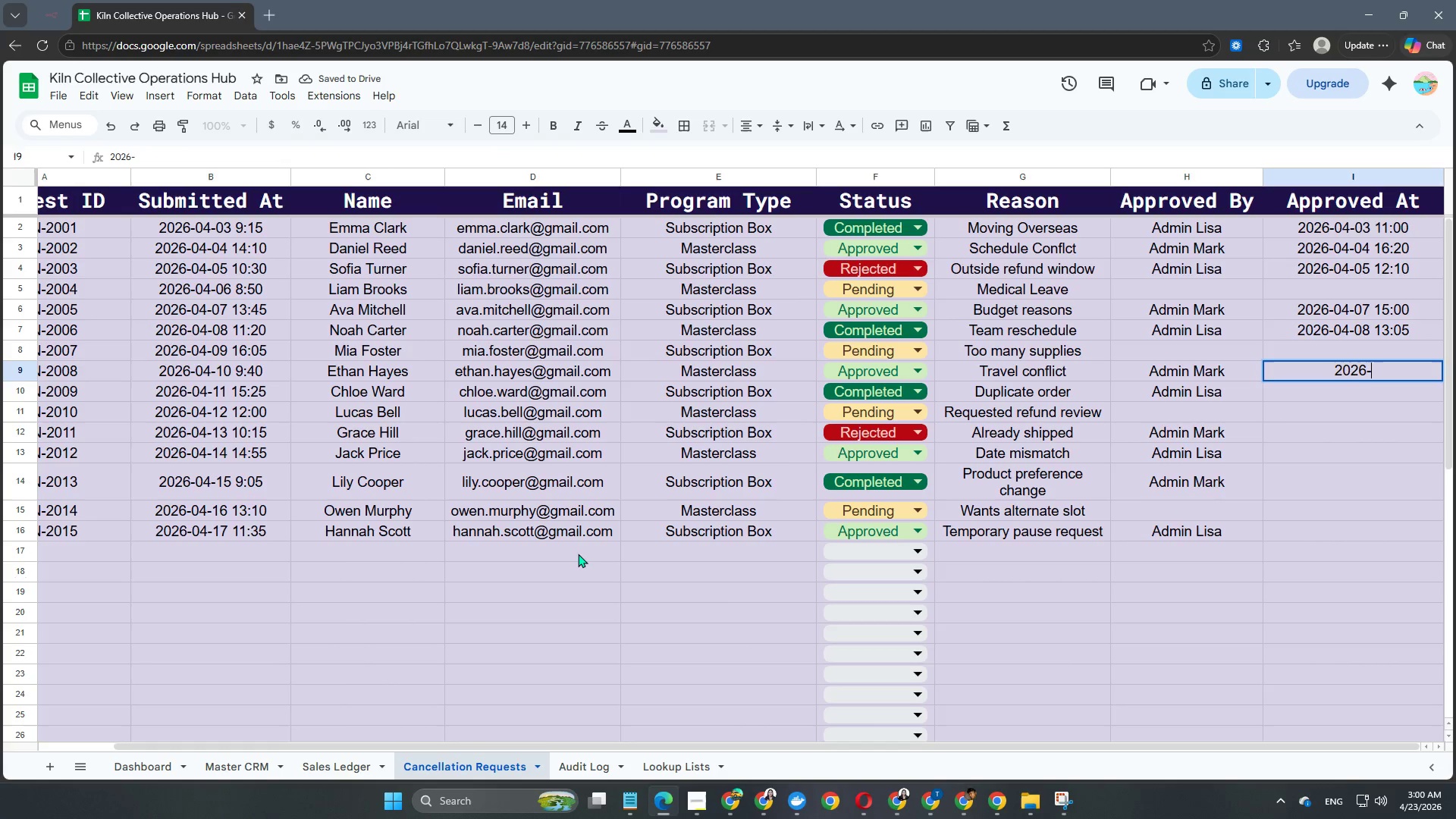 
key(Numpad0)
 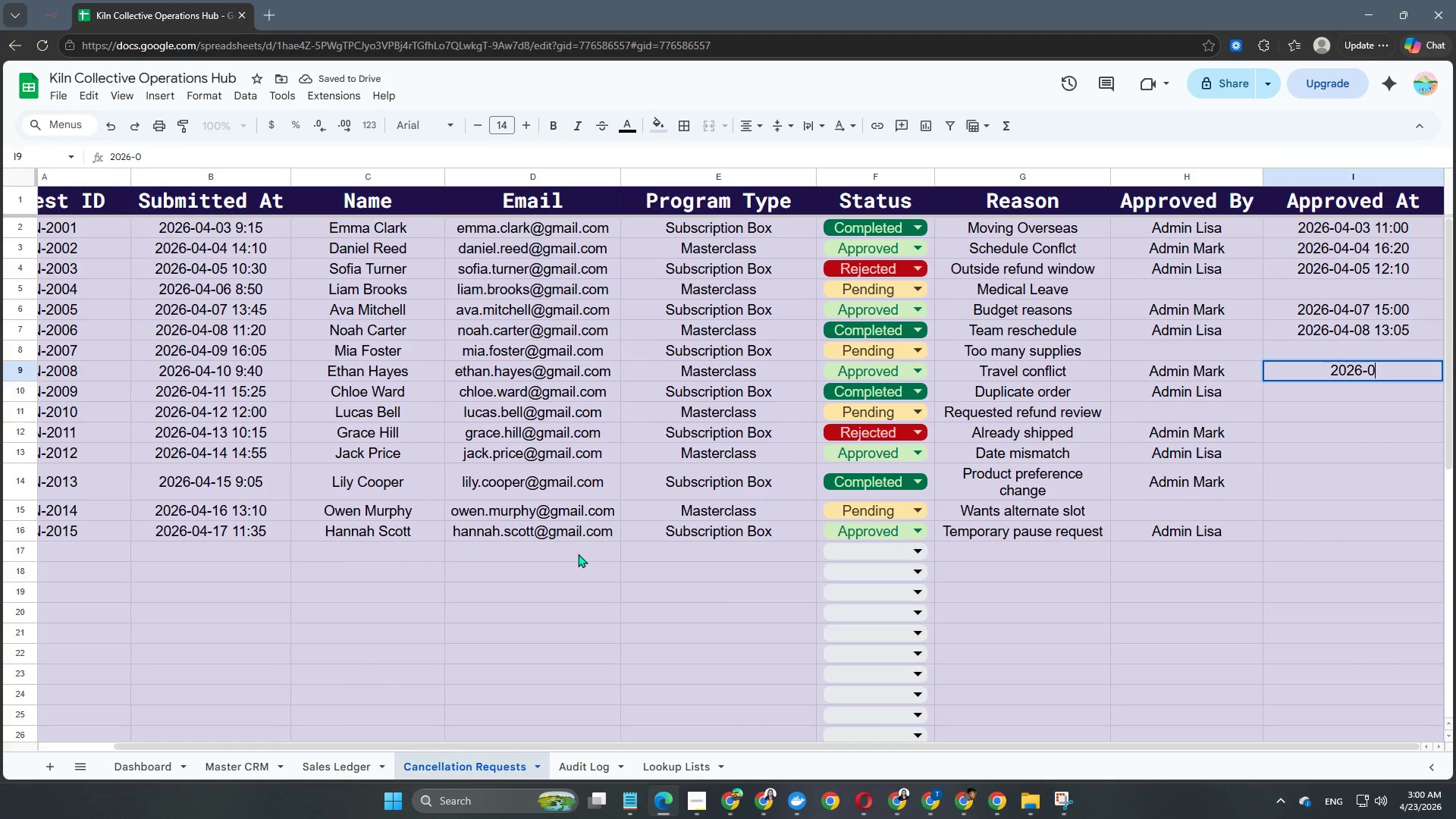 
key(Numpad4)
 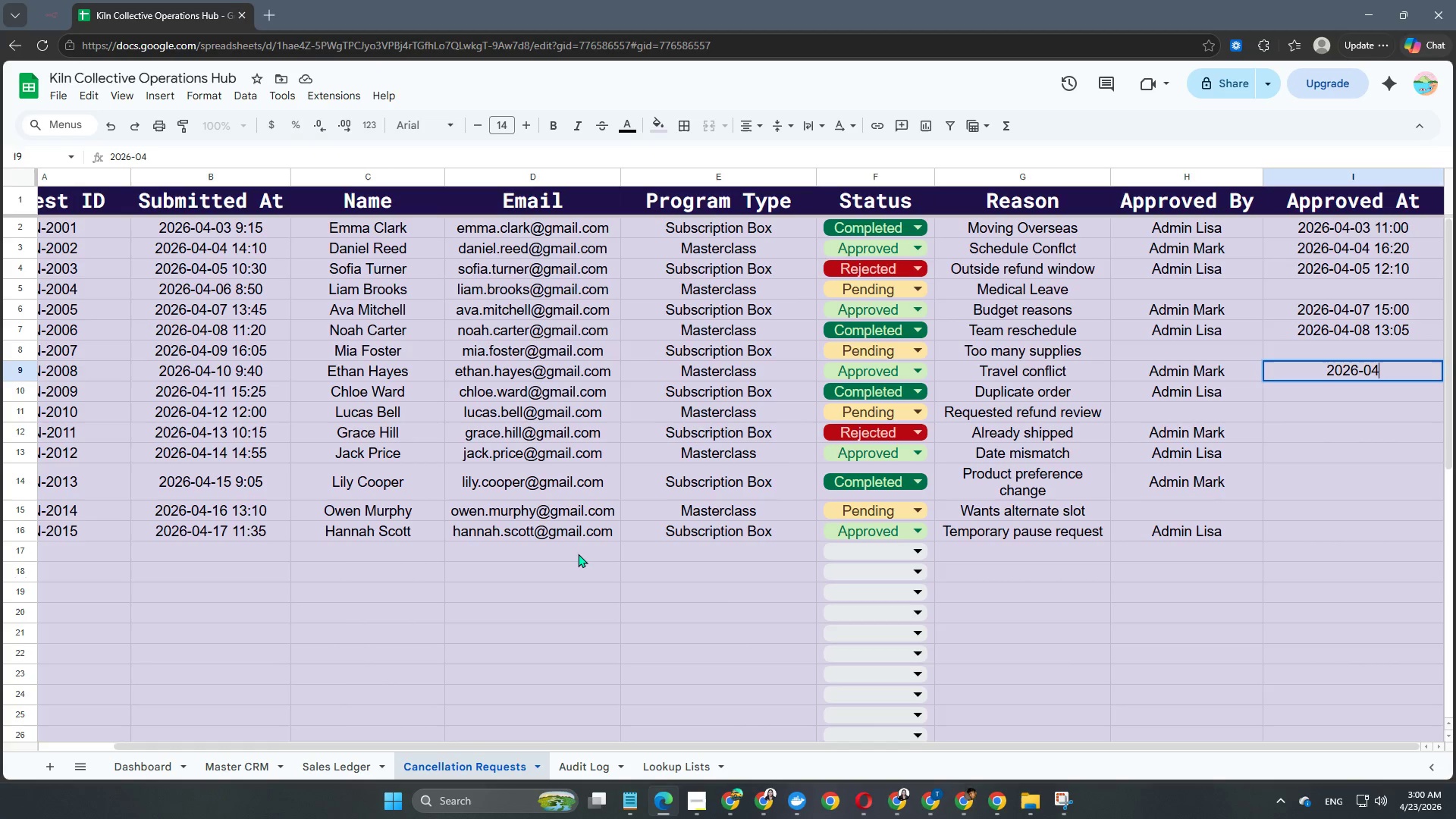 
key(NumpadSubtract)
 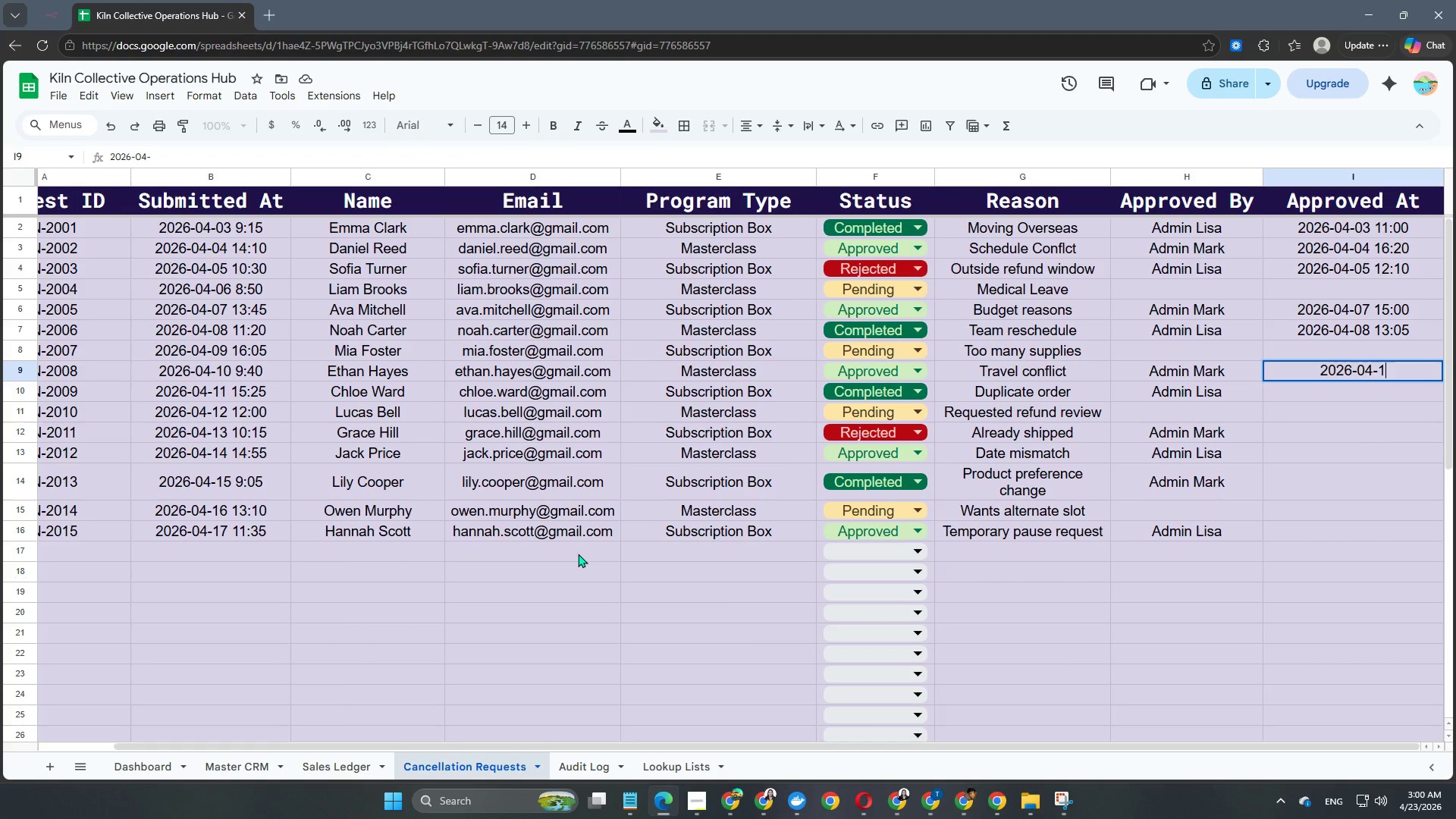 
key(Numpad1)
 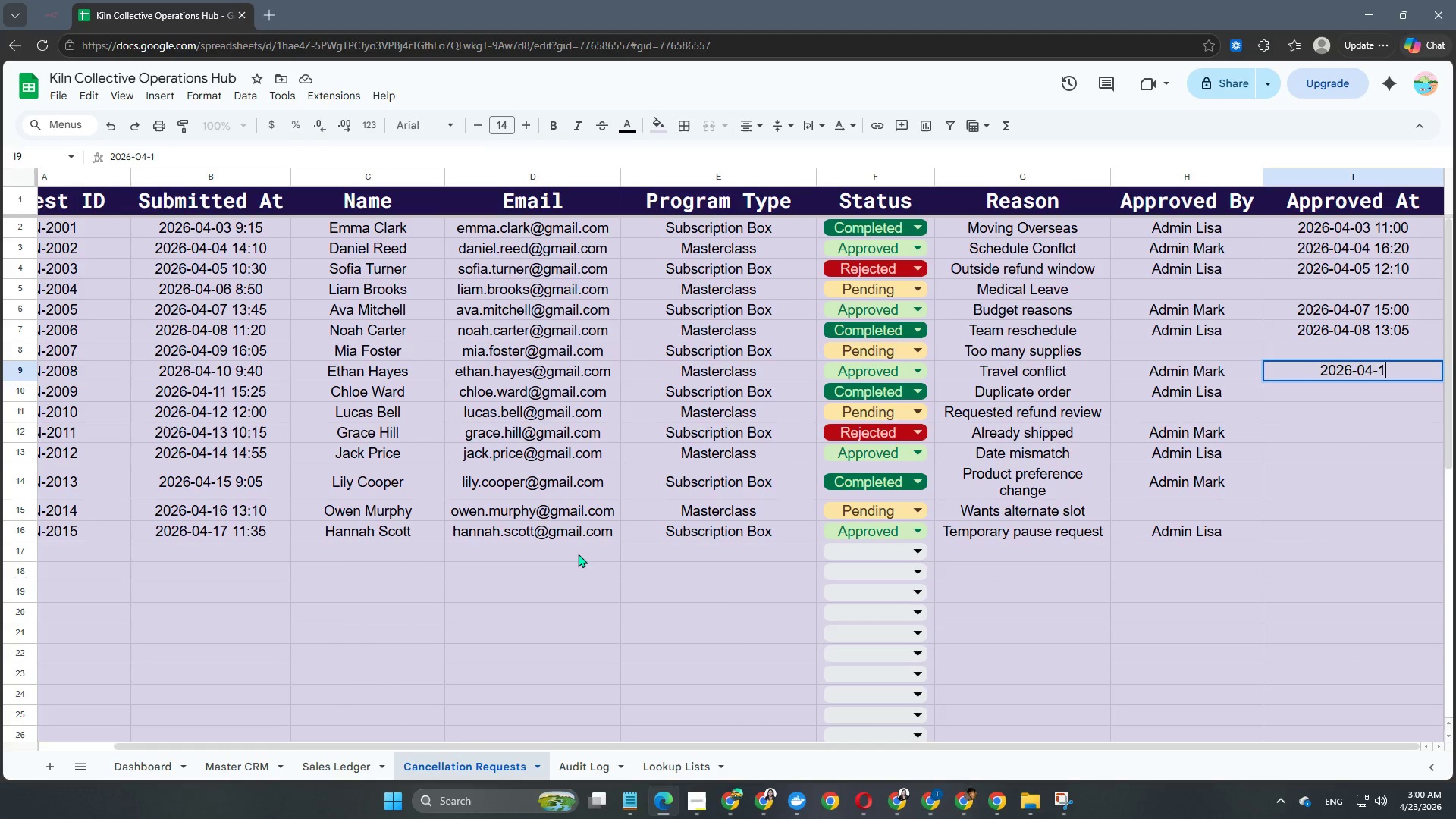 
key(Numpad0)
 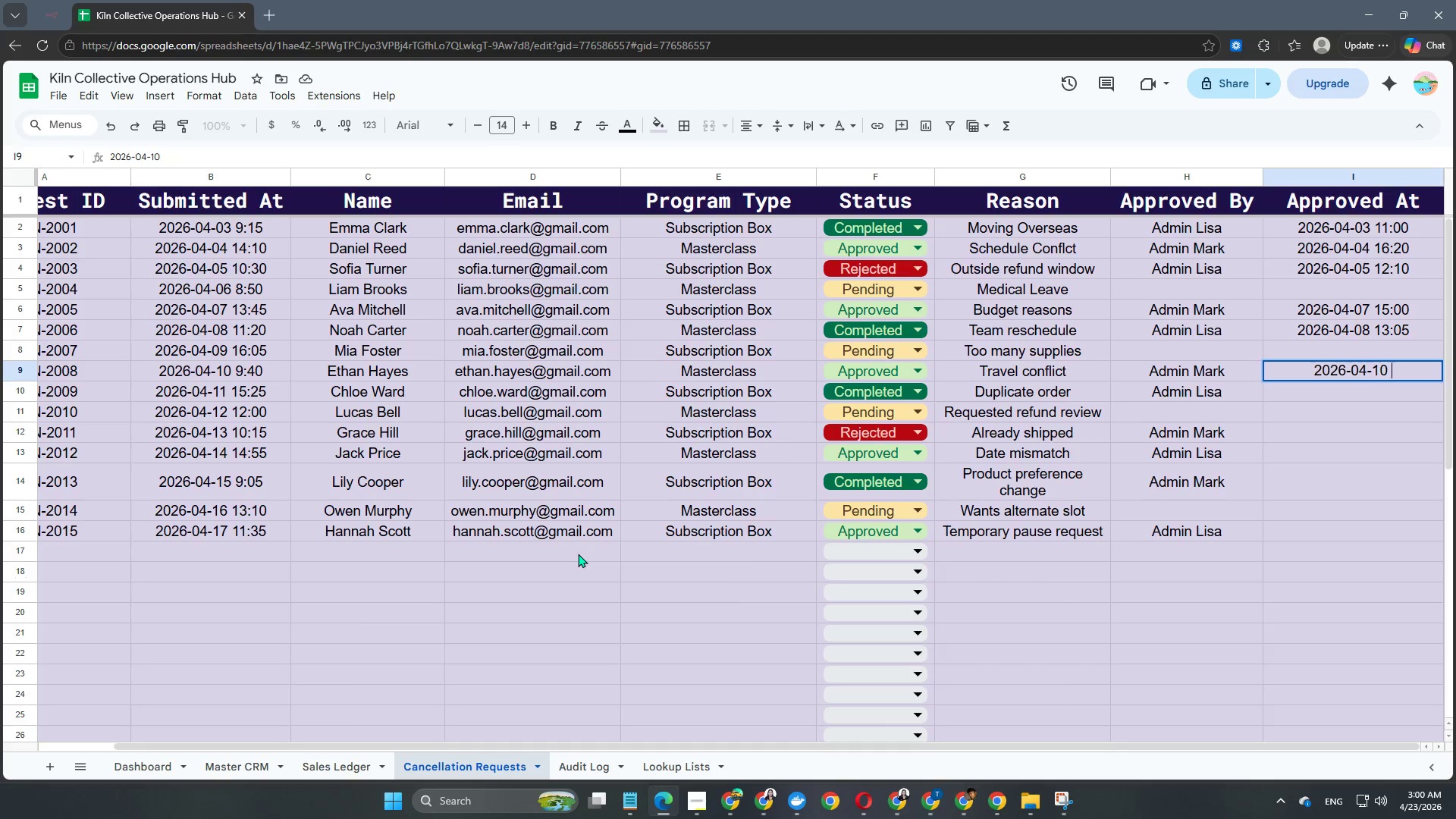 
key(Space)
 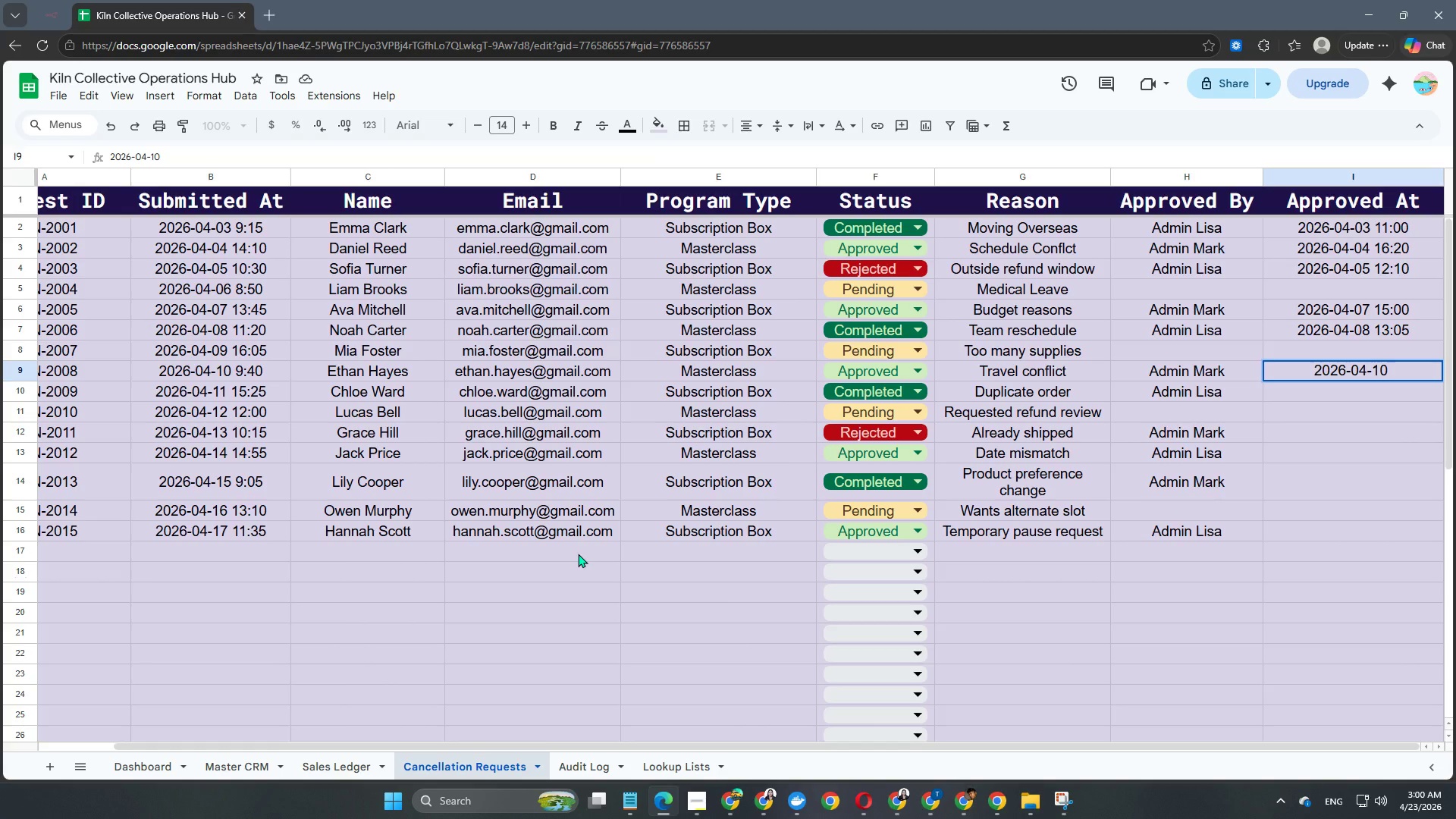 
key(Numpad1)
 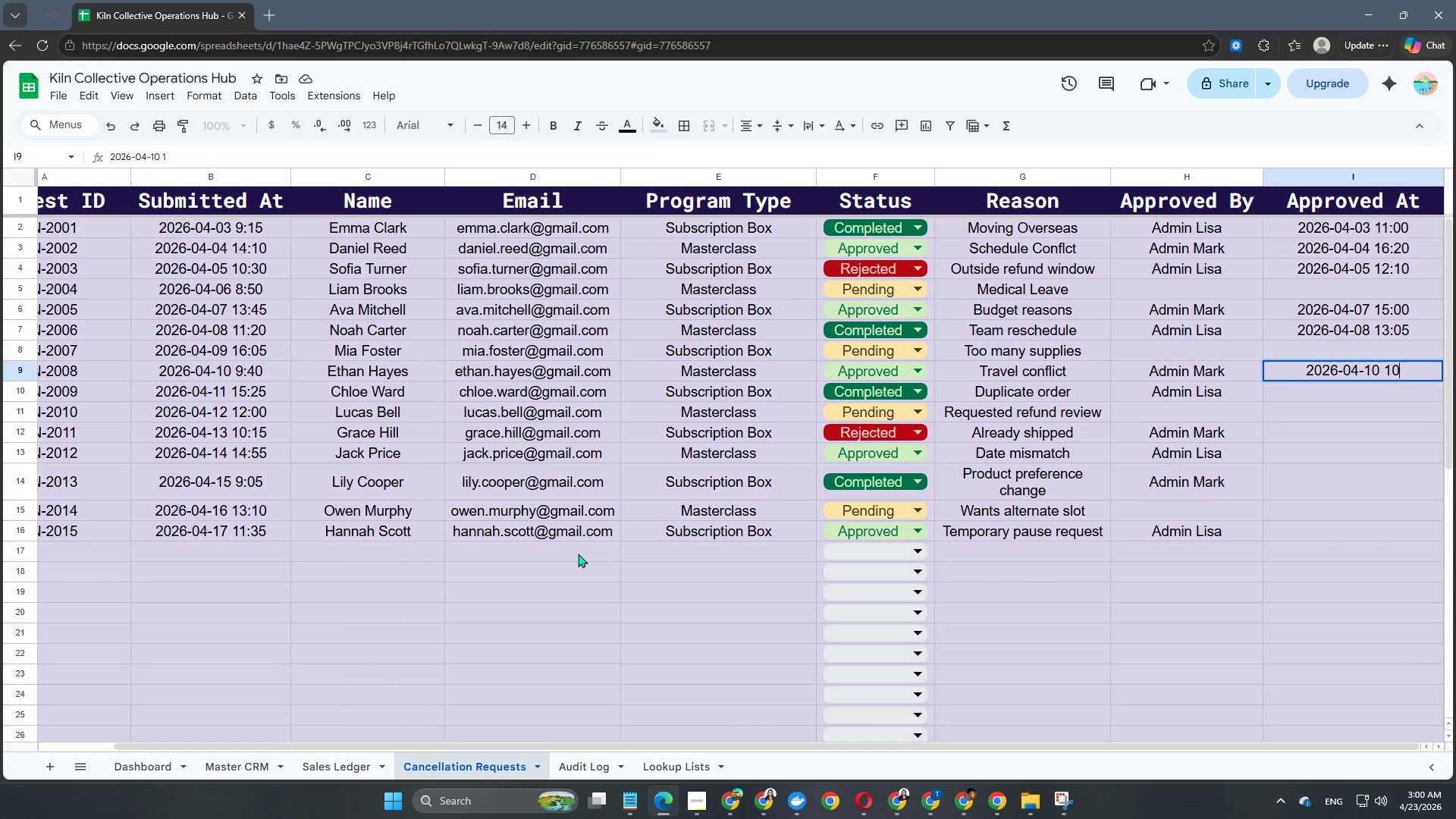 
key(Numpad0)
 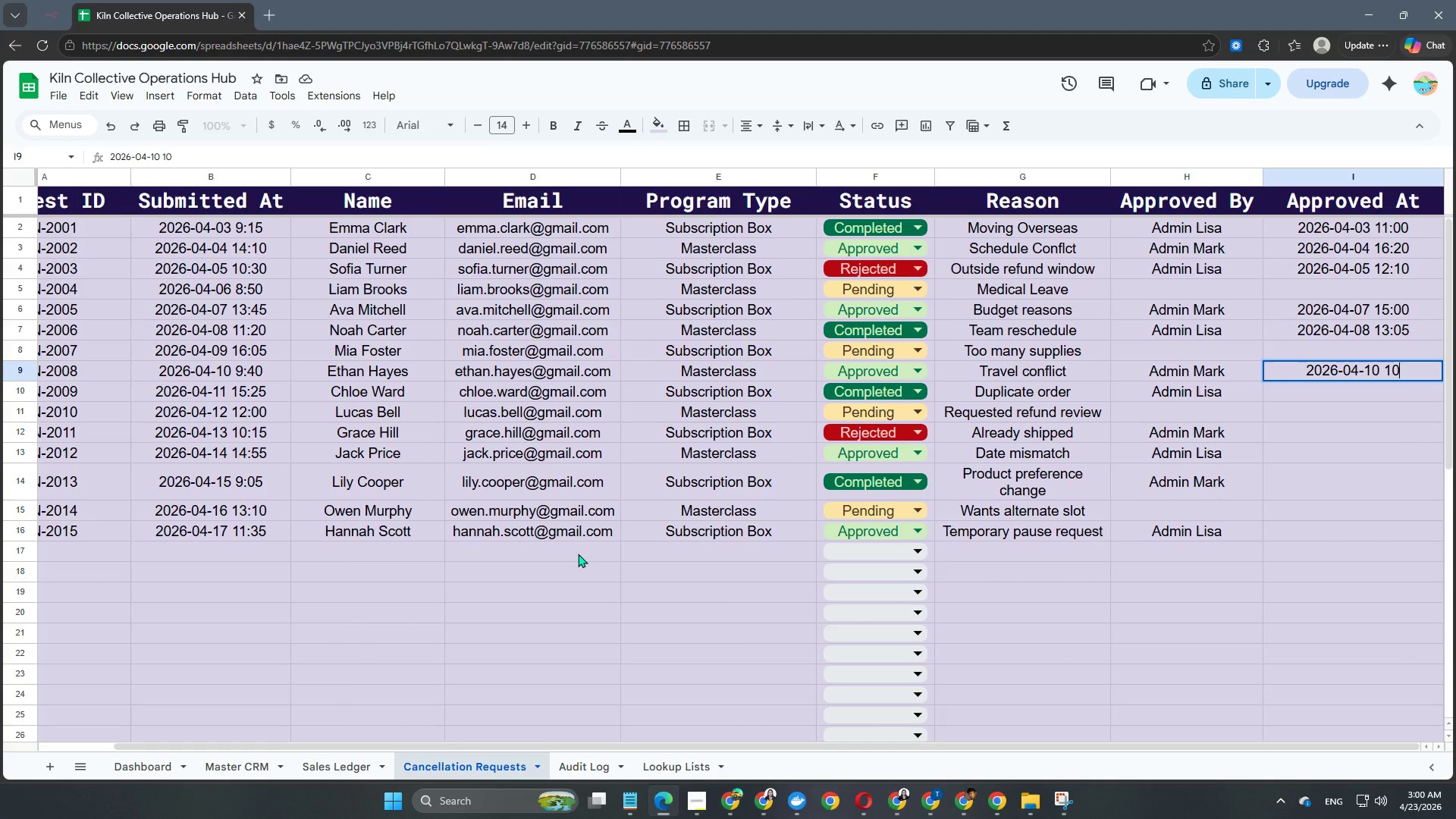 
key(Shift+ShiftRight)
 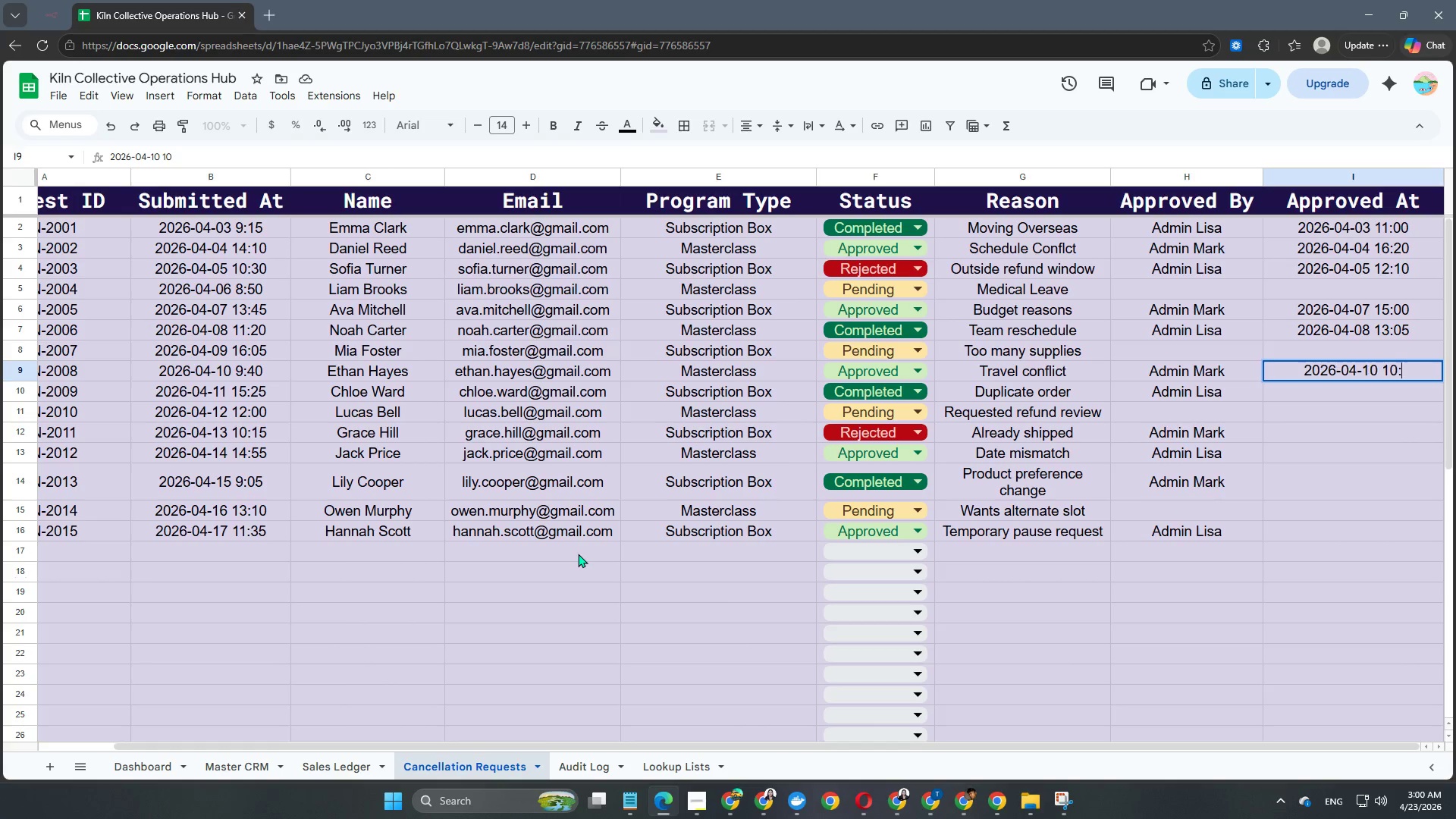 
key(Shift+Semicolon)
 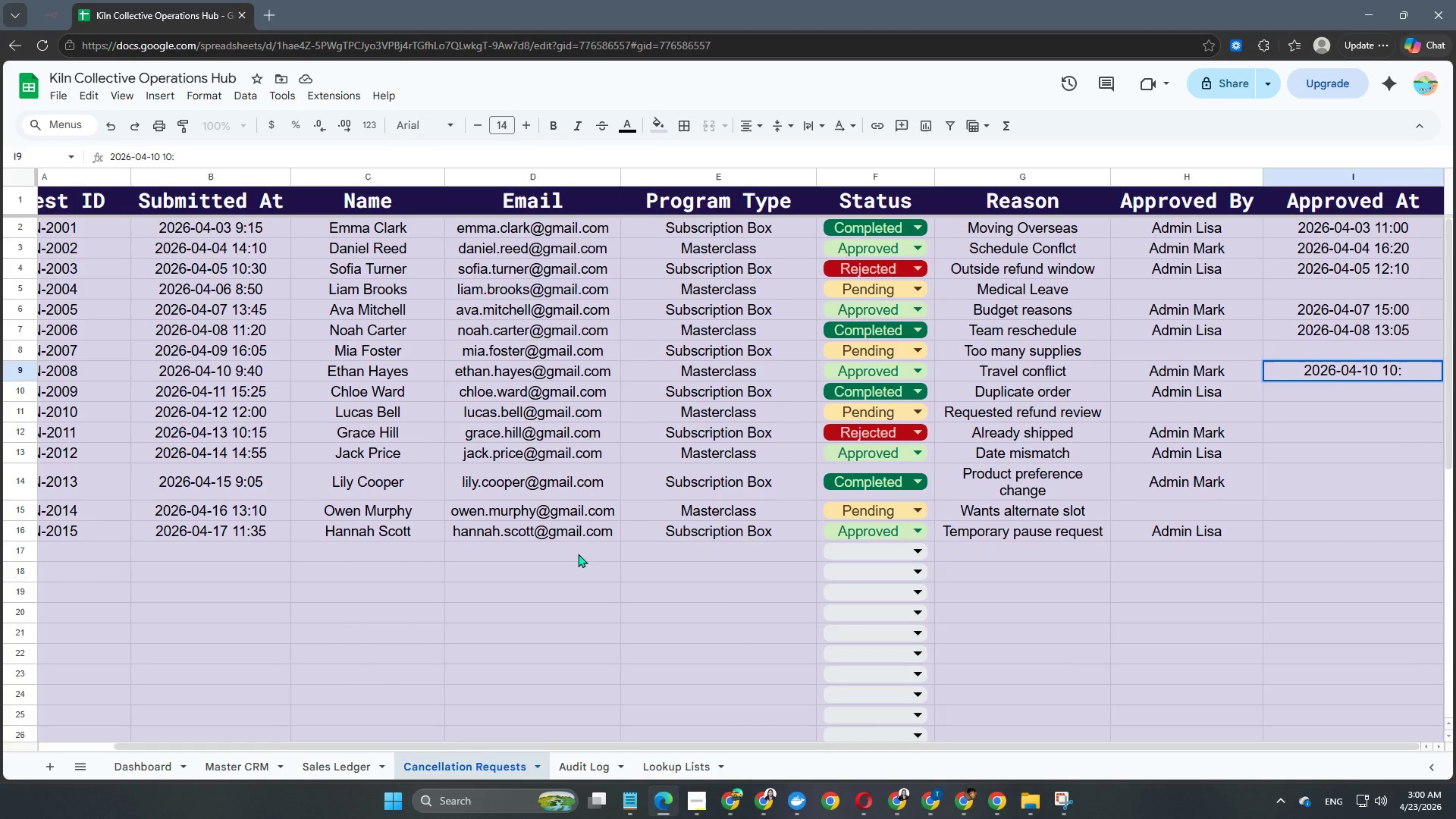 
key(Numpad3)
 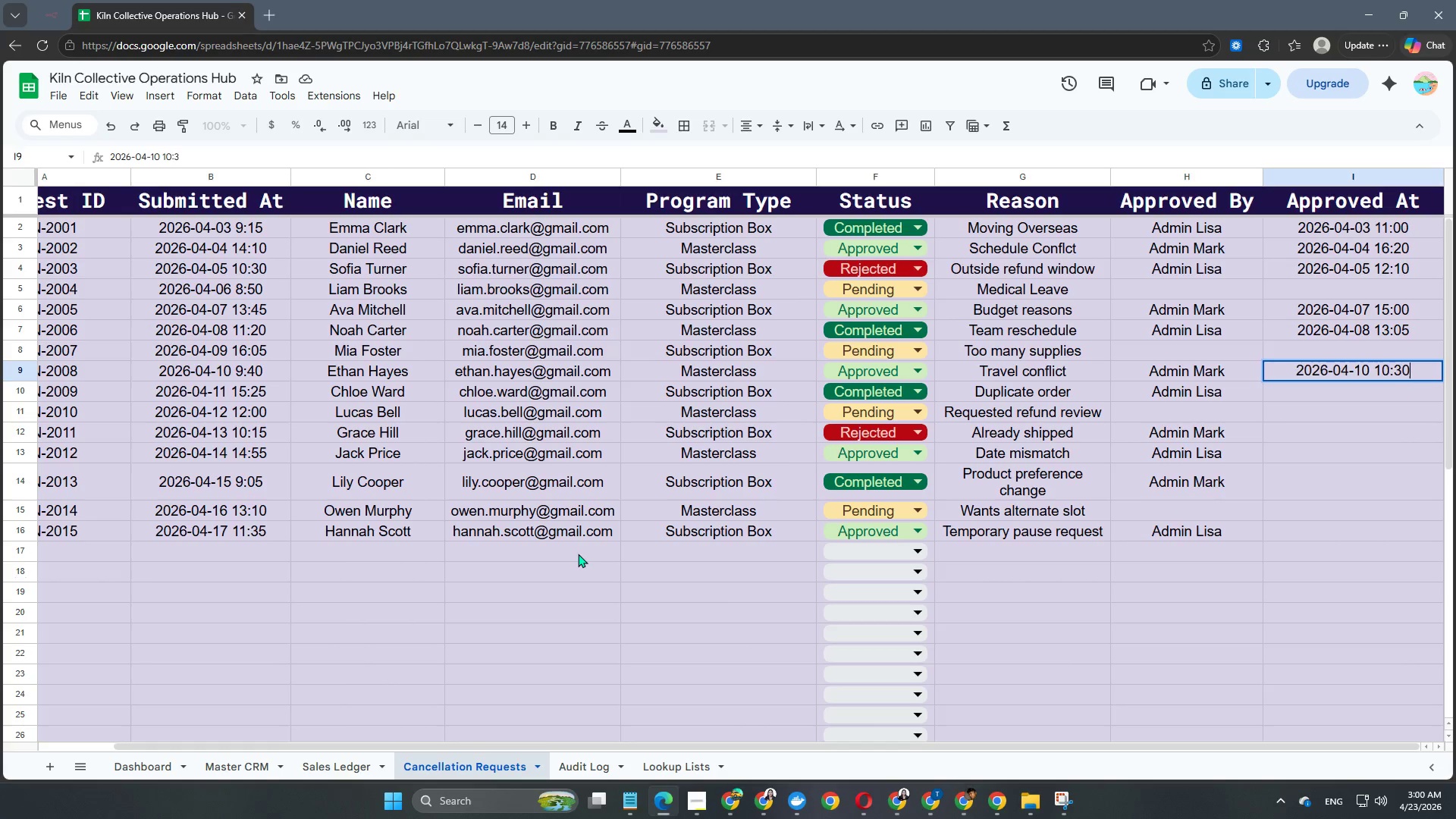 
key(Numpad0)
 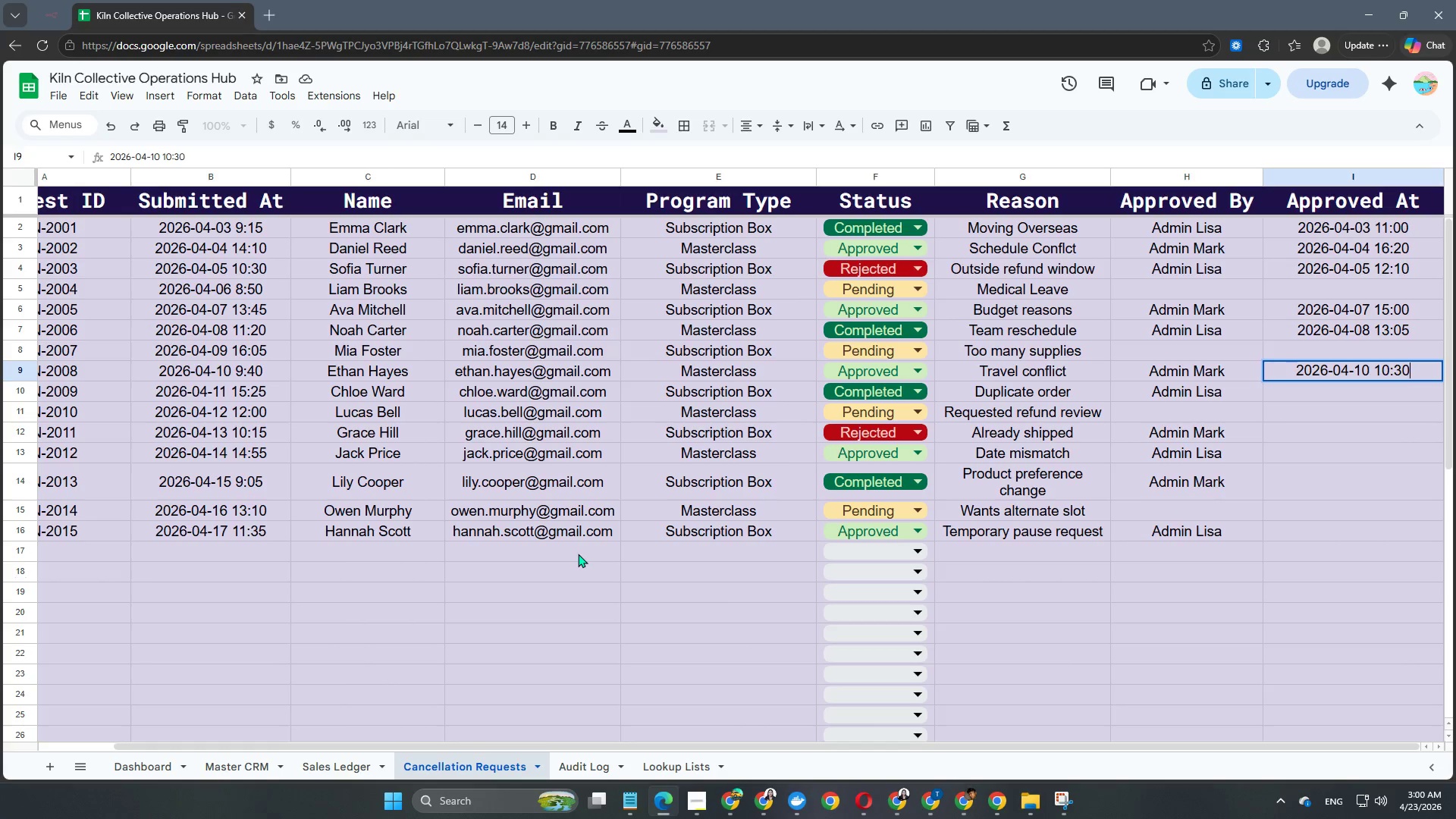 
key(NumpadEnter)
 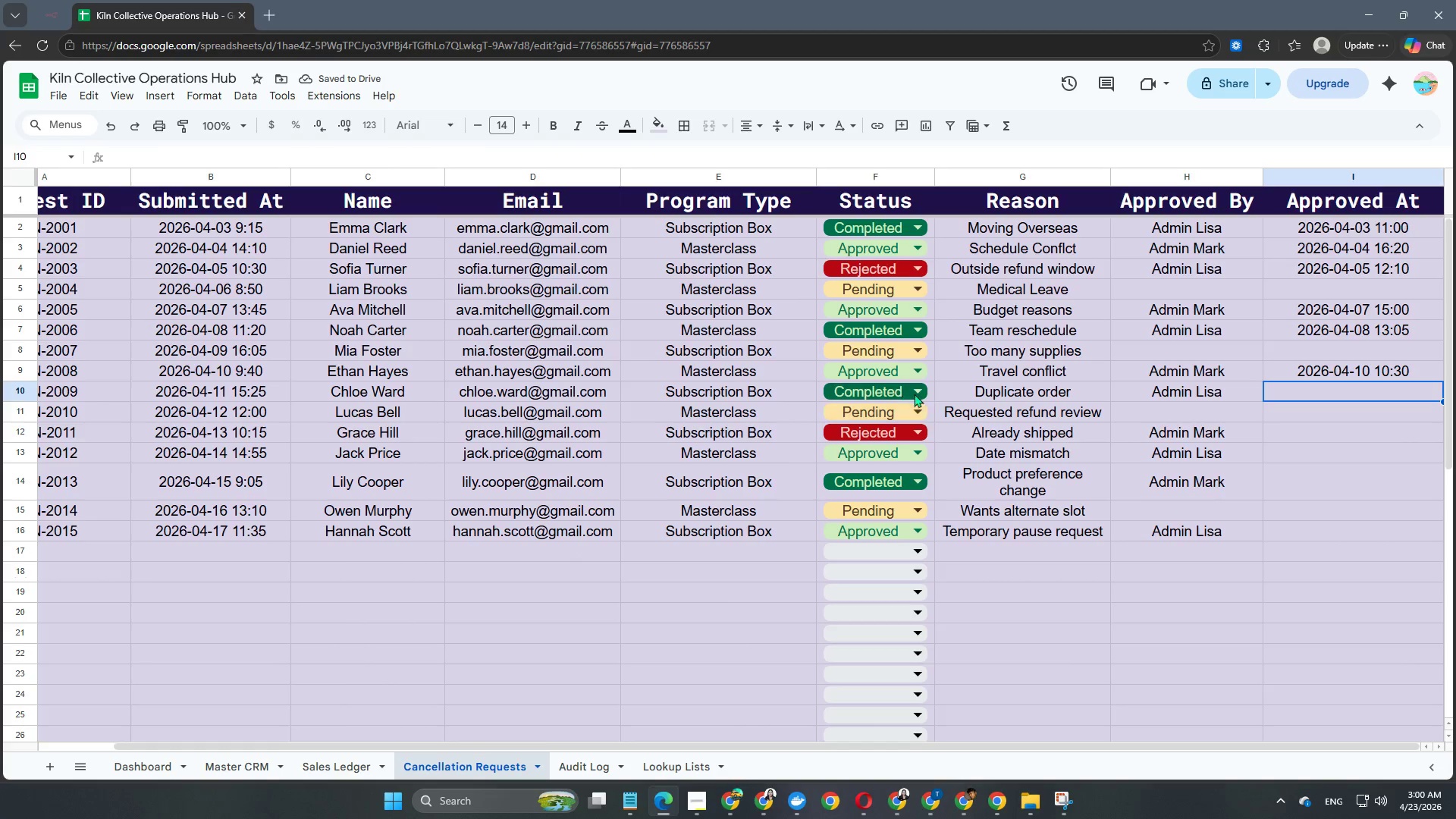 
wait(8.7)
 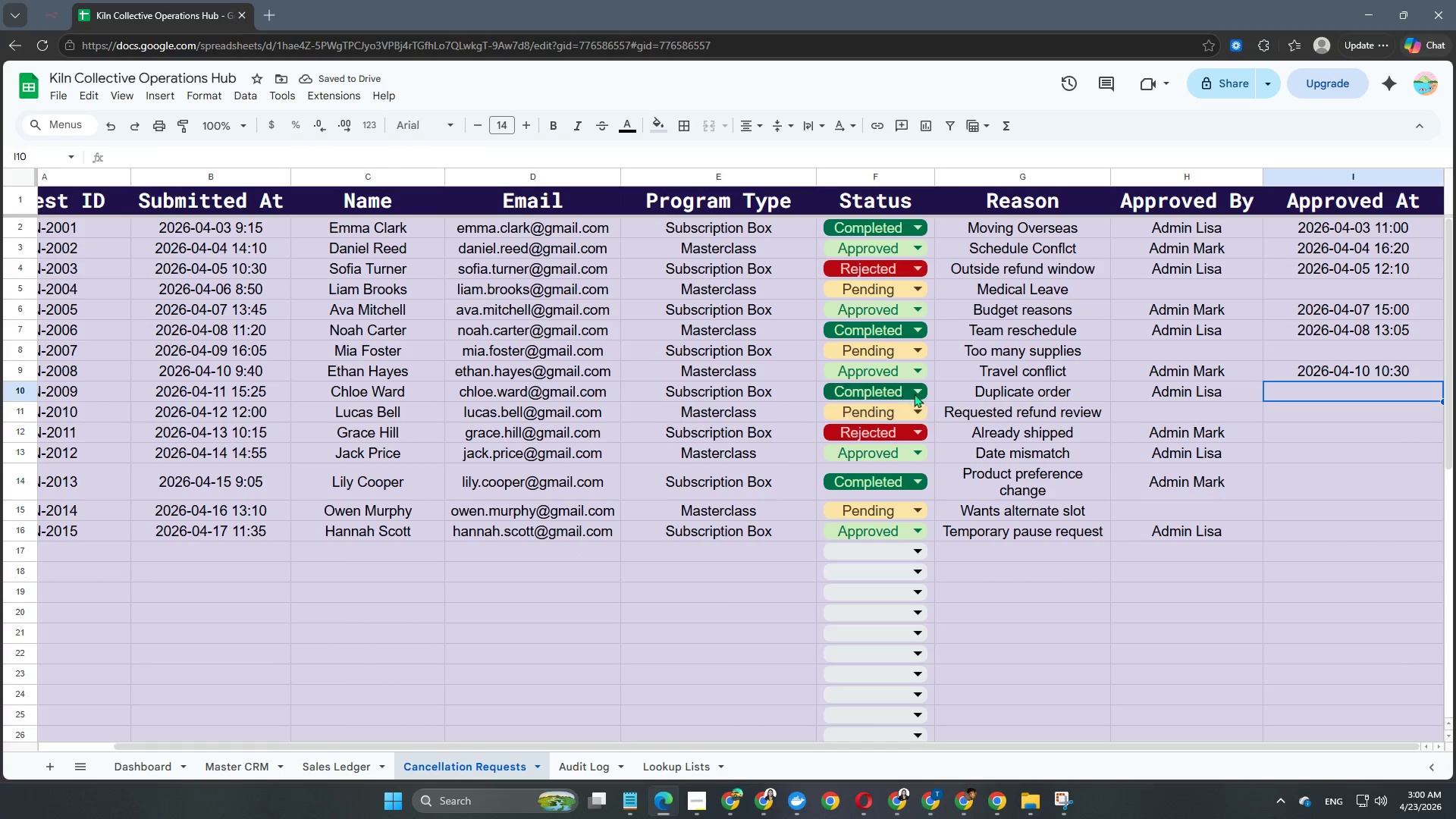 
key(Numpad2)
 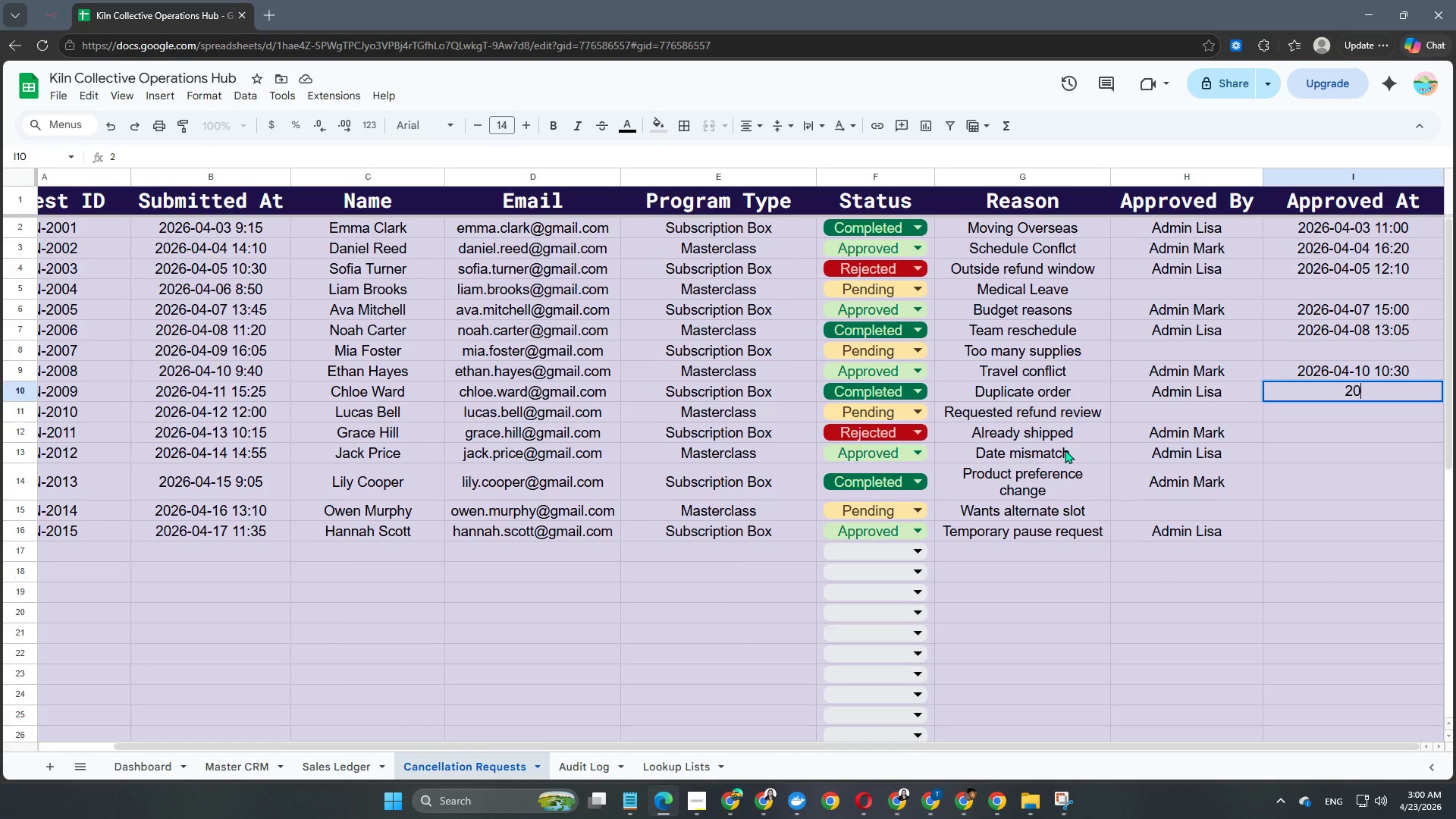 
key(Numpad0)
 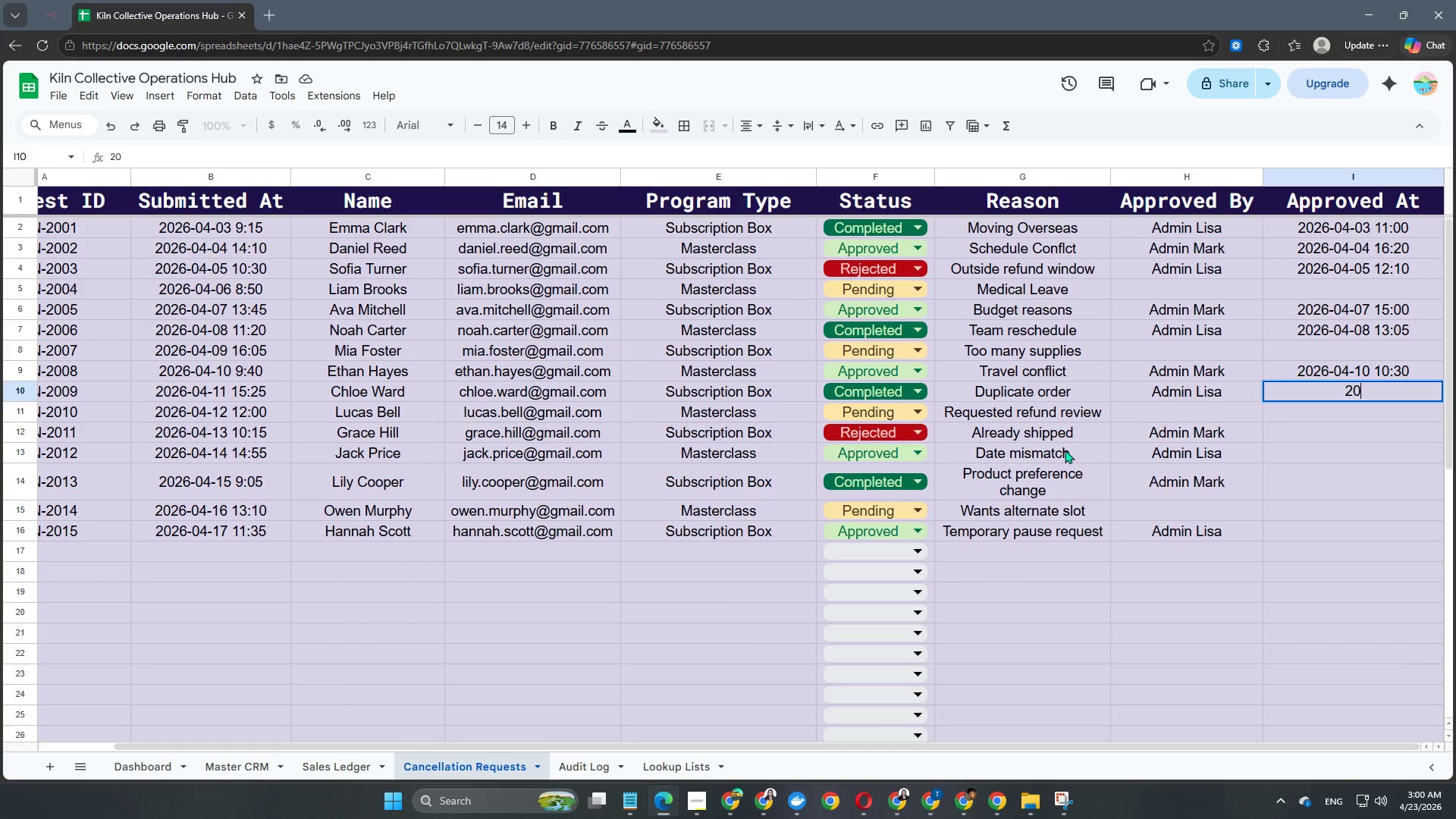 
key(Numpad2)
 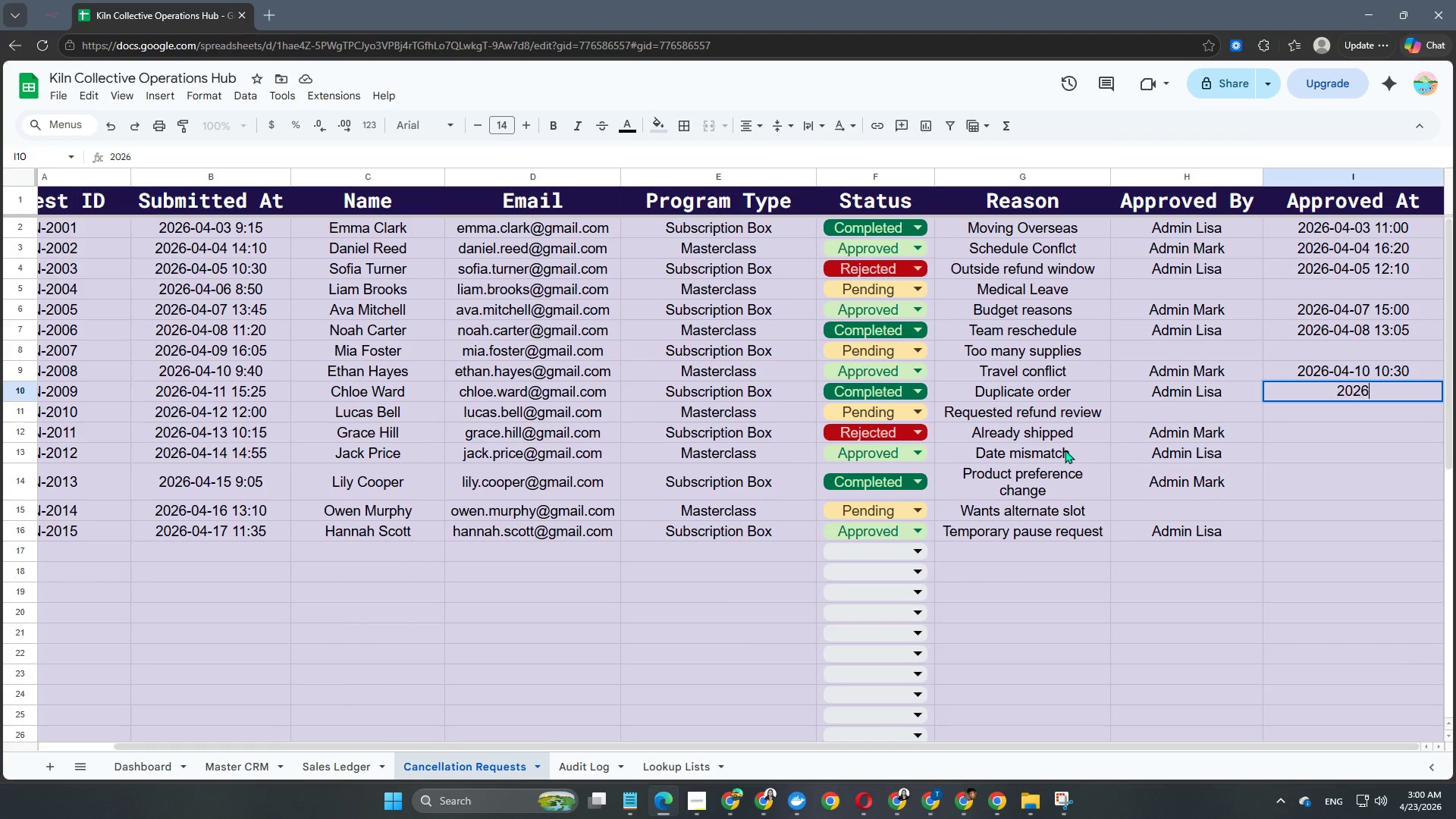 
key(Numpad6)
 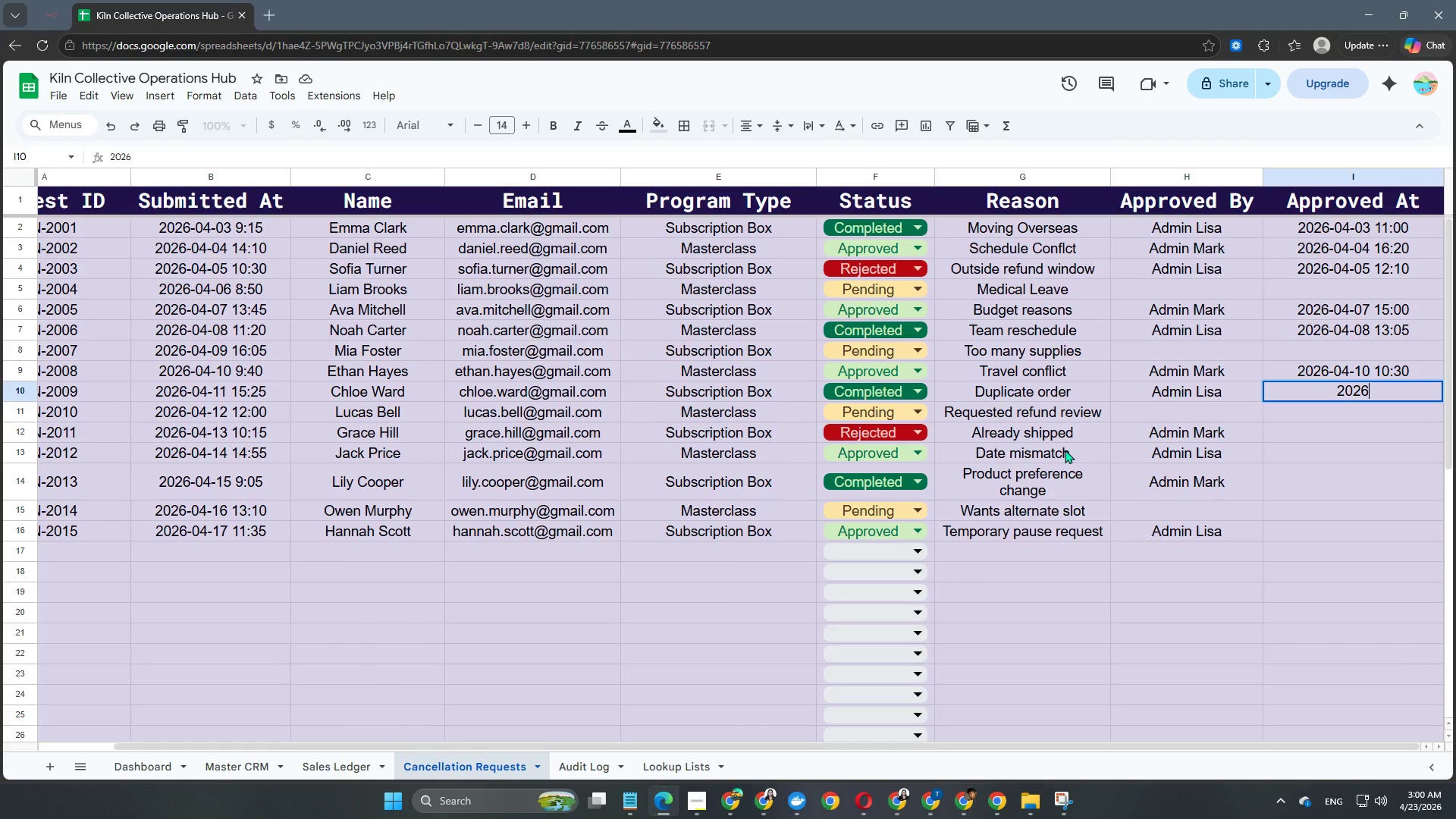 
key(NumpadSubtract)
 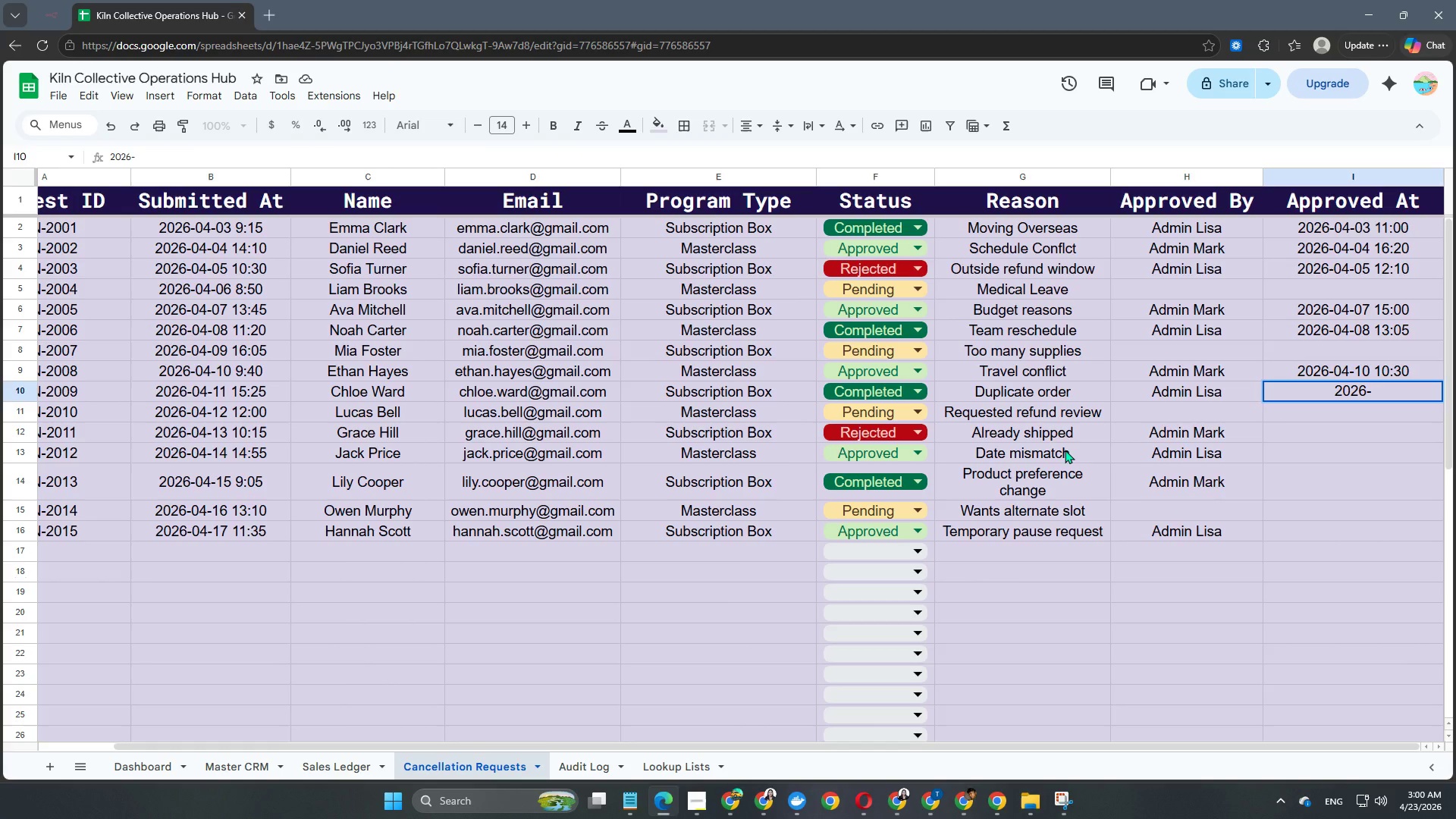 
wait(6.44)
 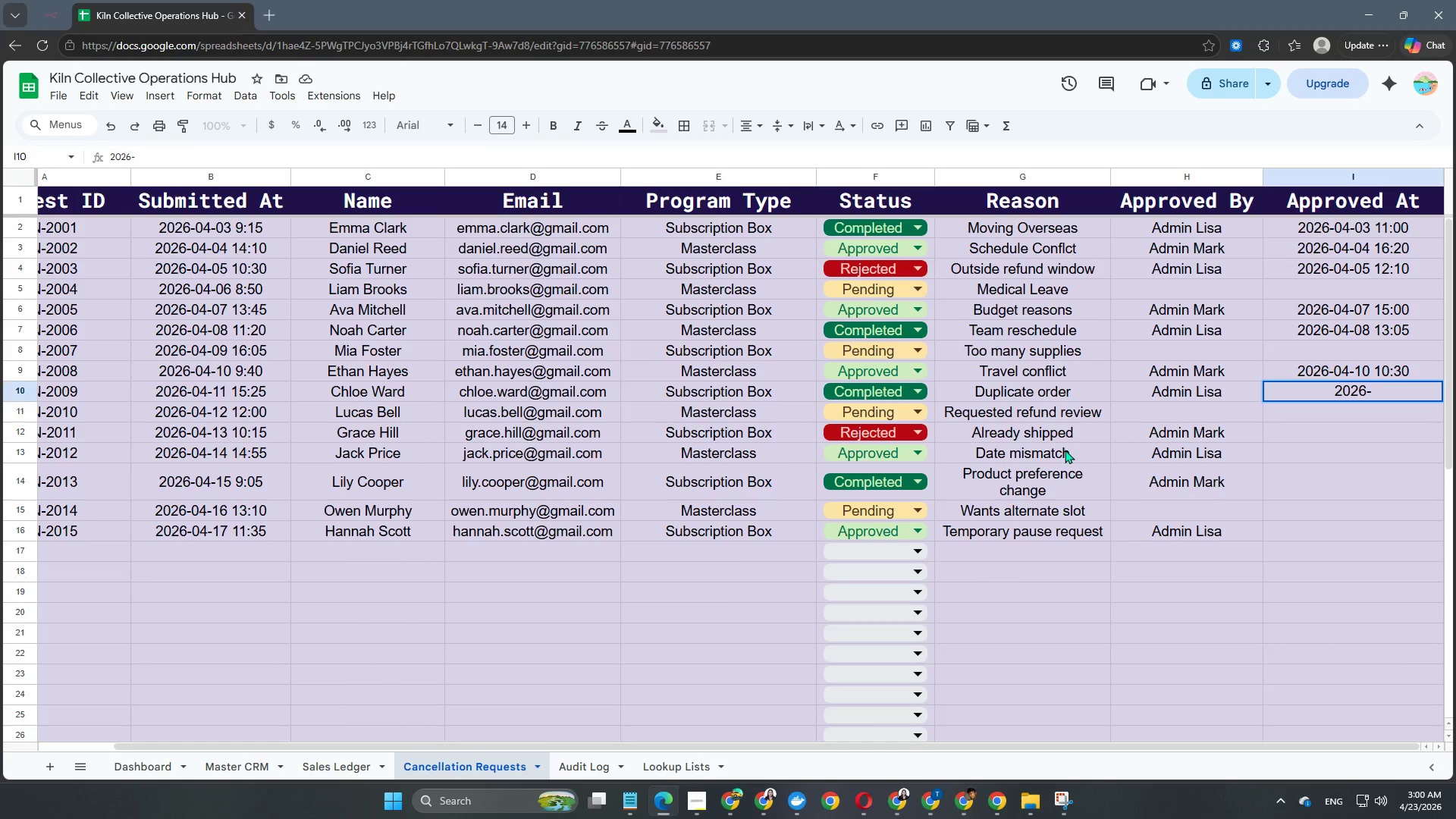 
key(Numpad0)
 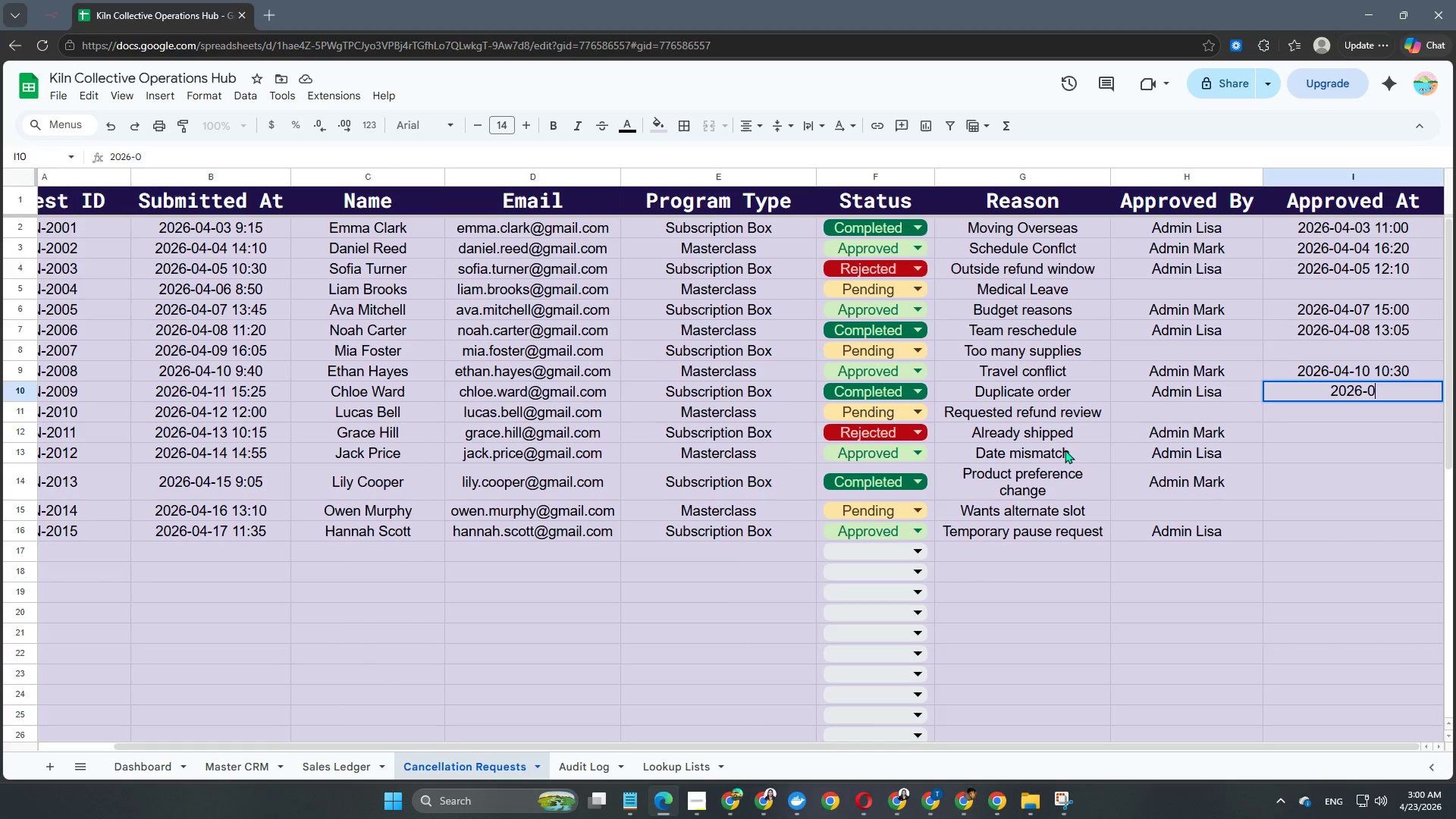 
key(Numpad4)
 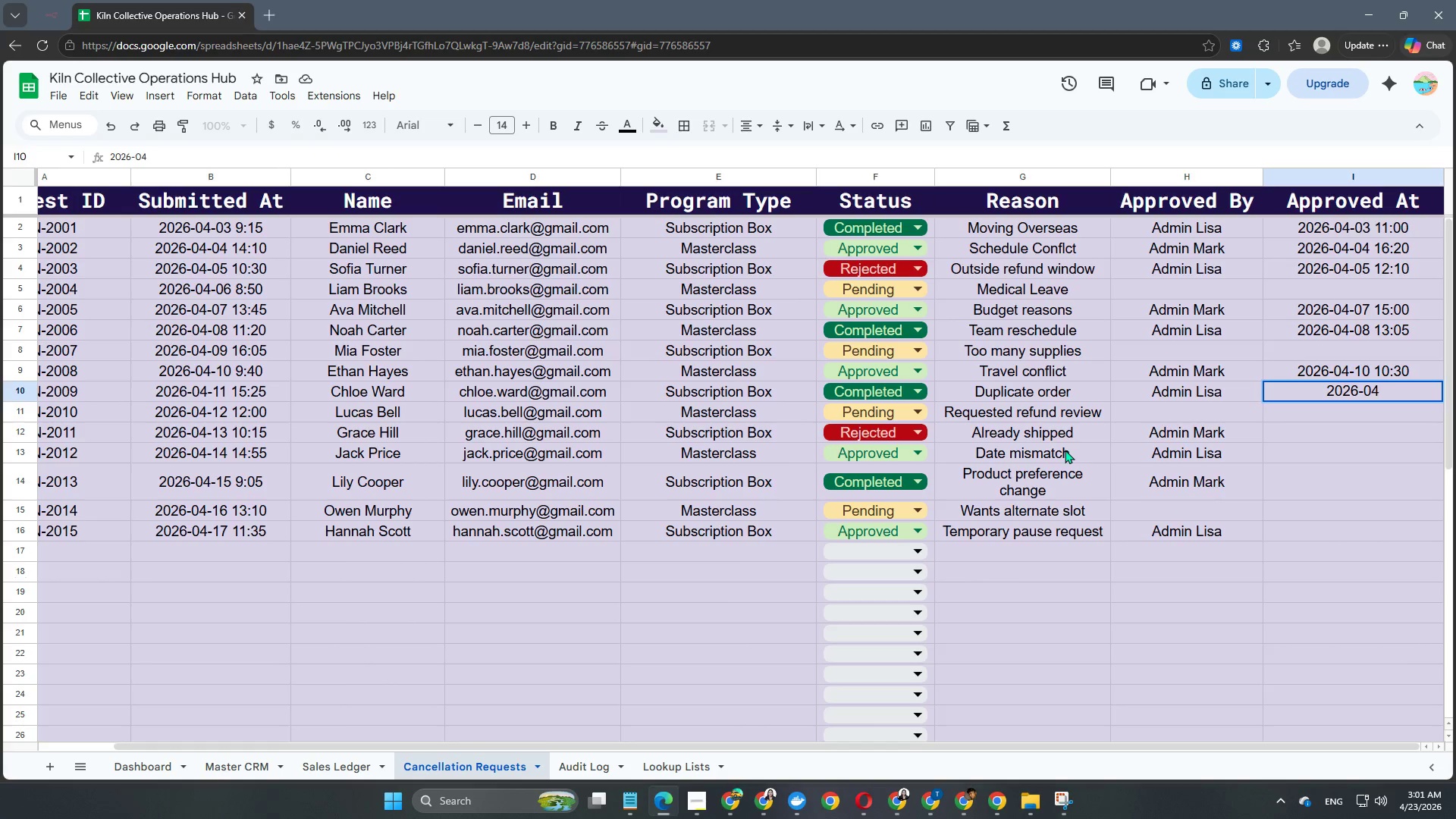 
key(NumpadSubtract)
 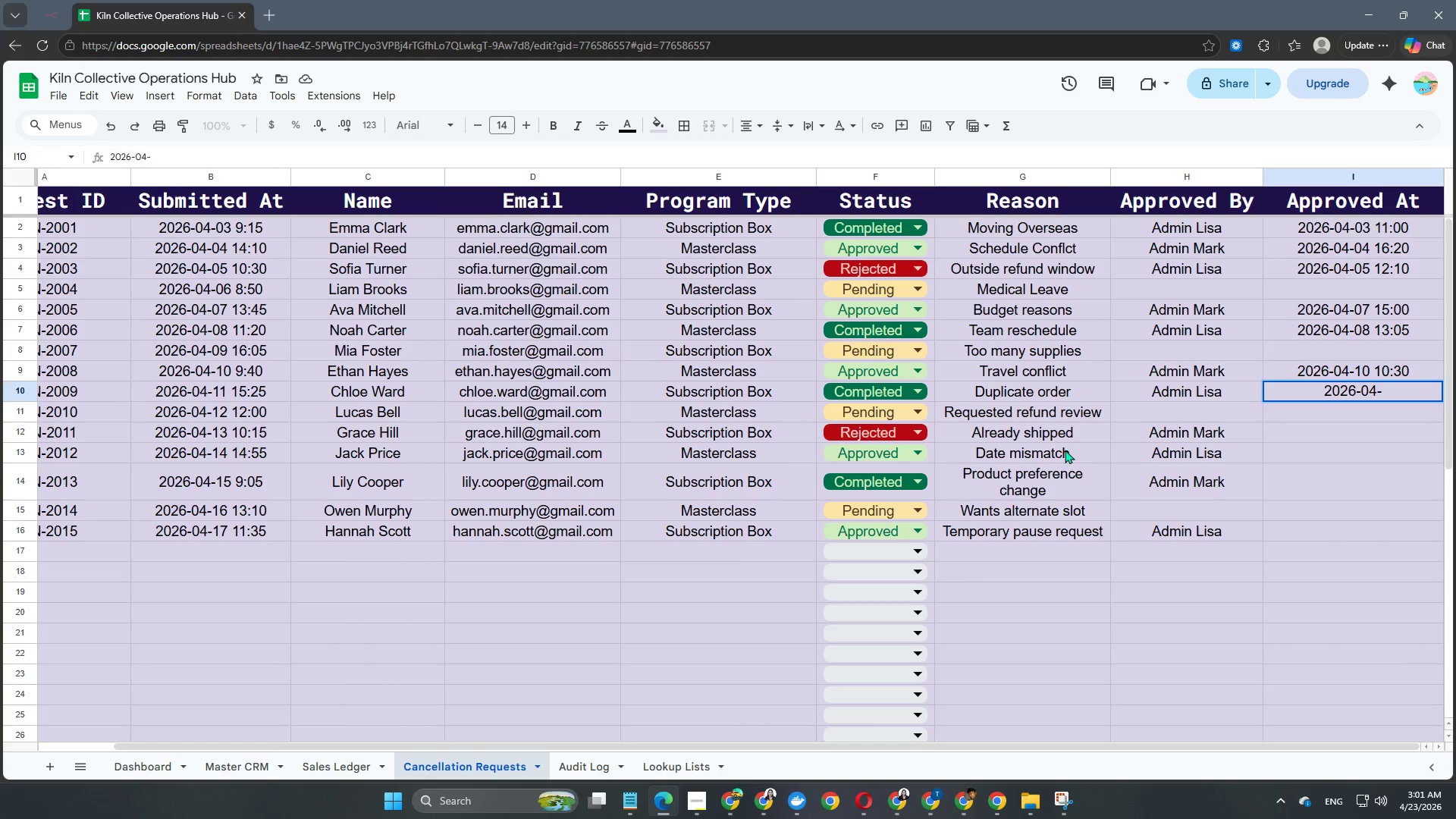 
key(Numpad1)
 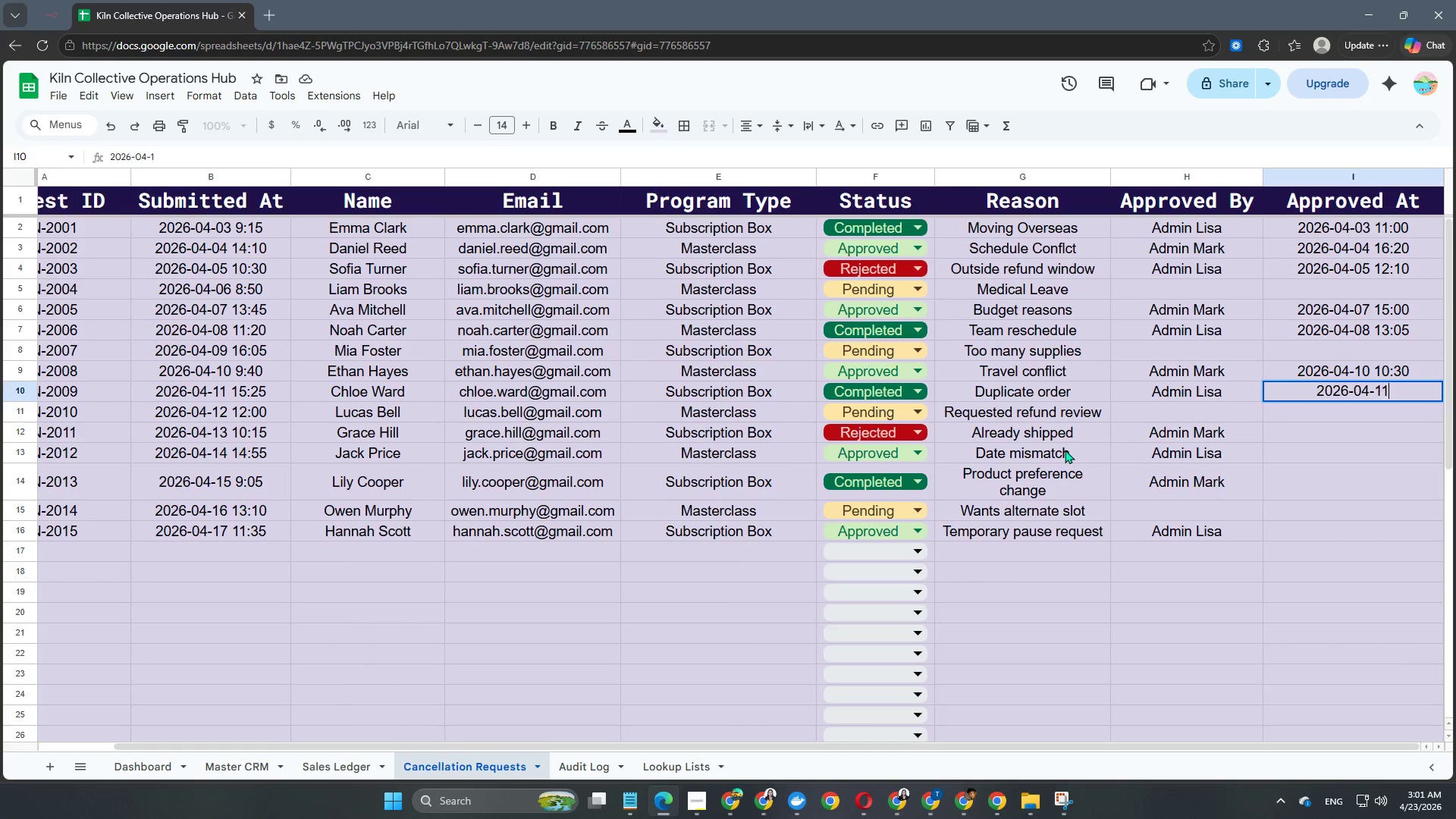 
key(Numpad1)
 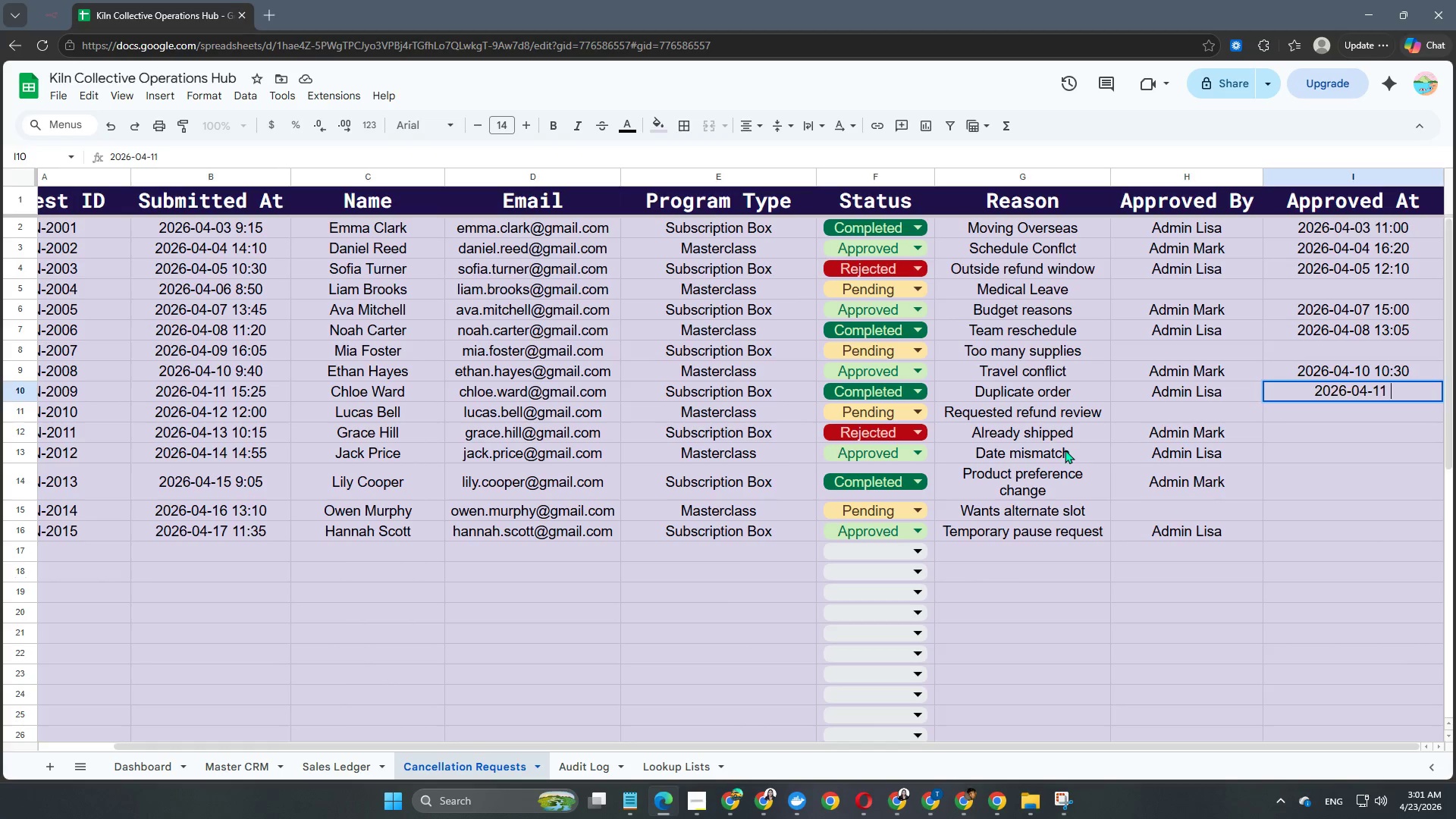 
key(Space)
 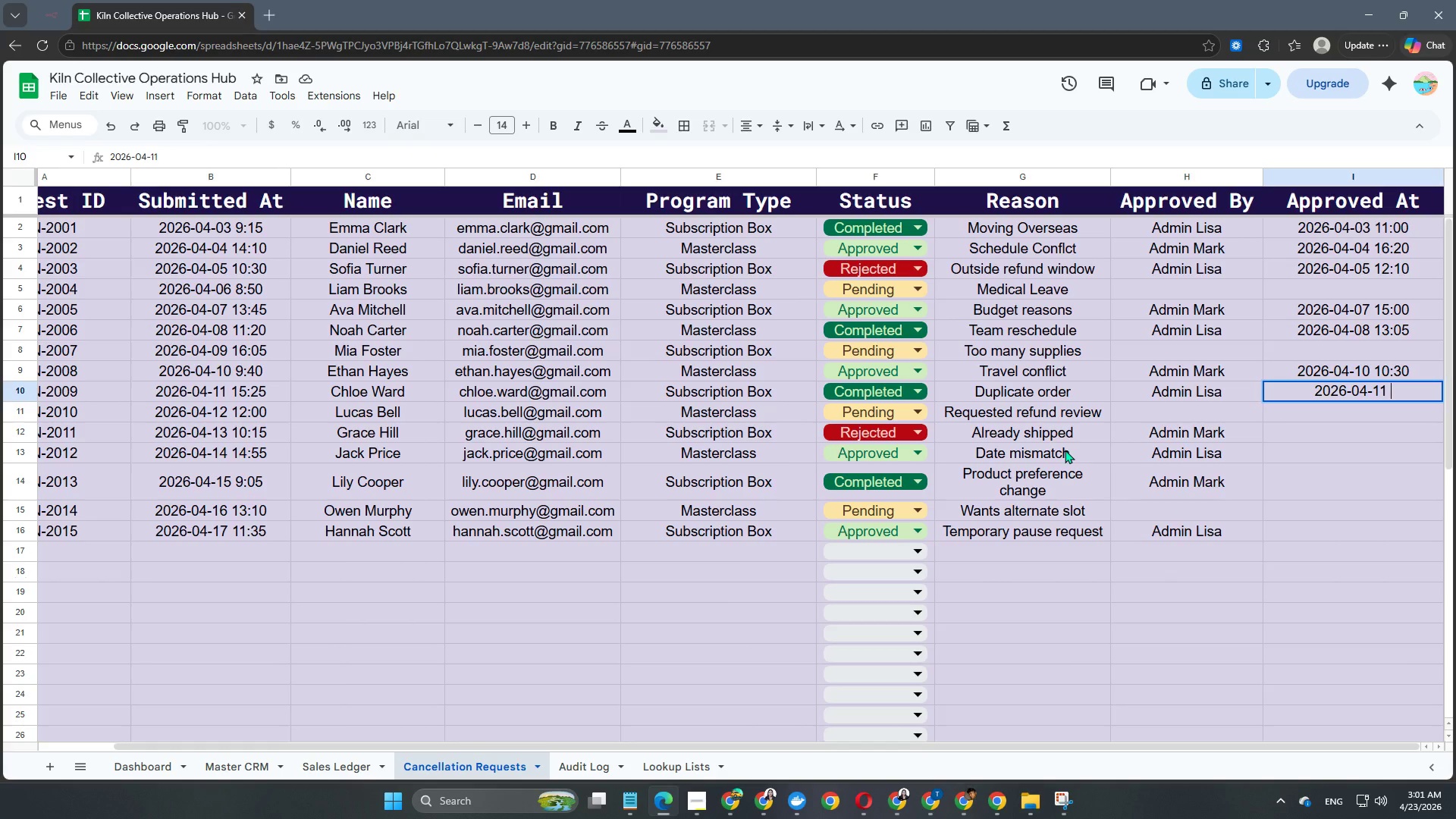 
key(Numpad1)
 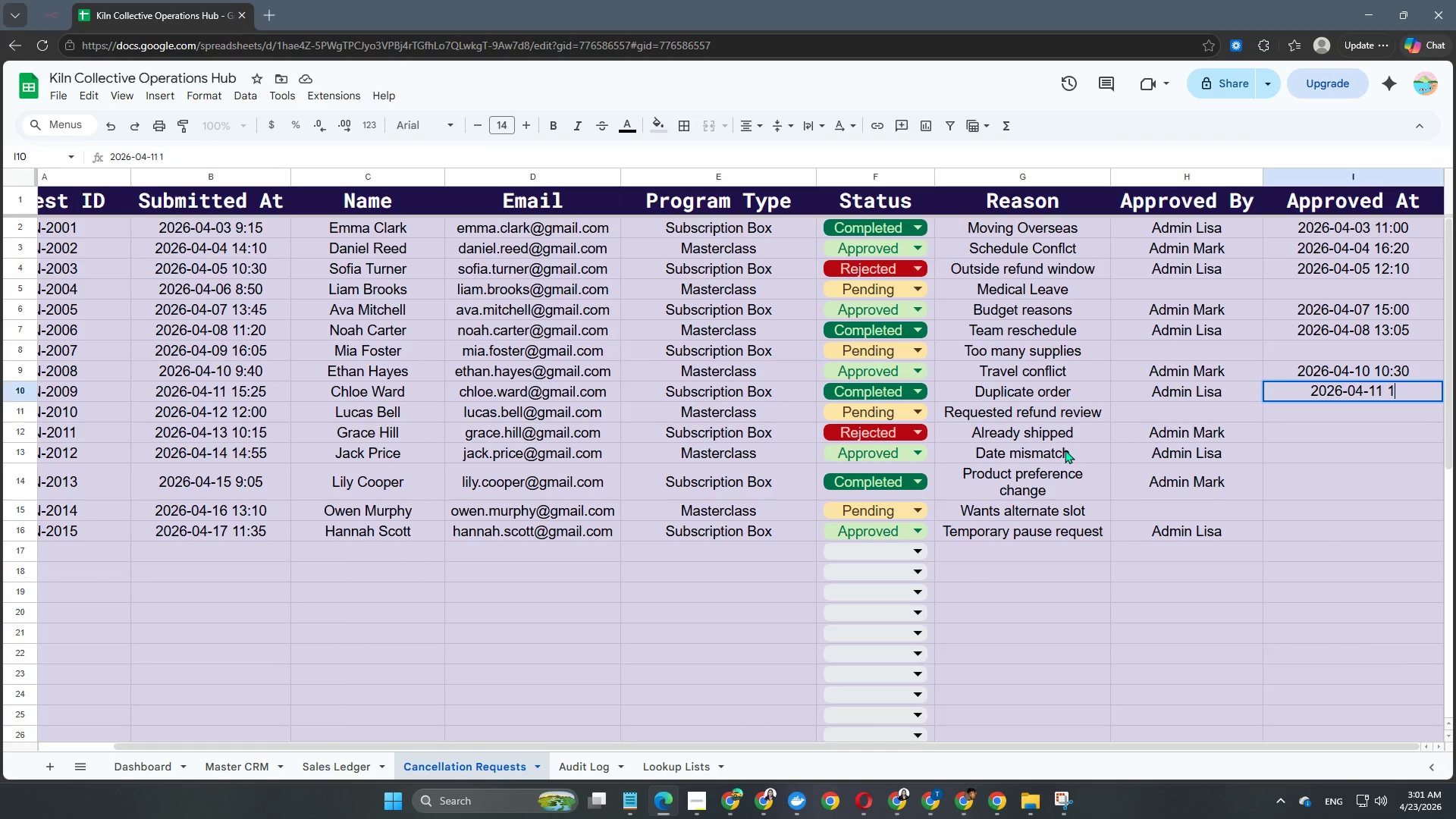 
key(Numpad7)
 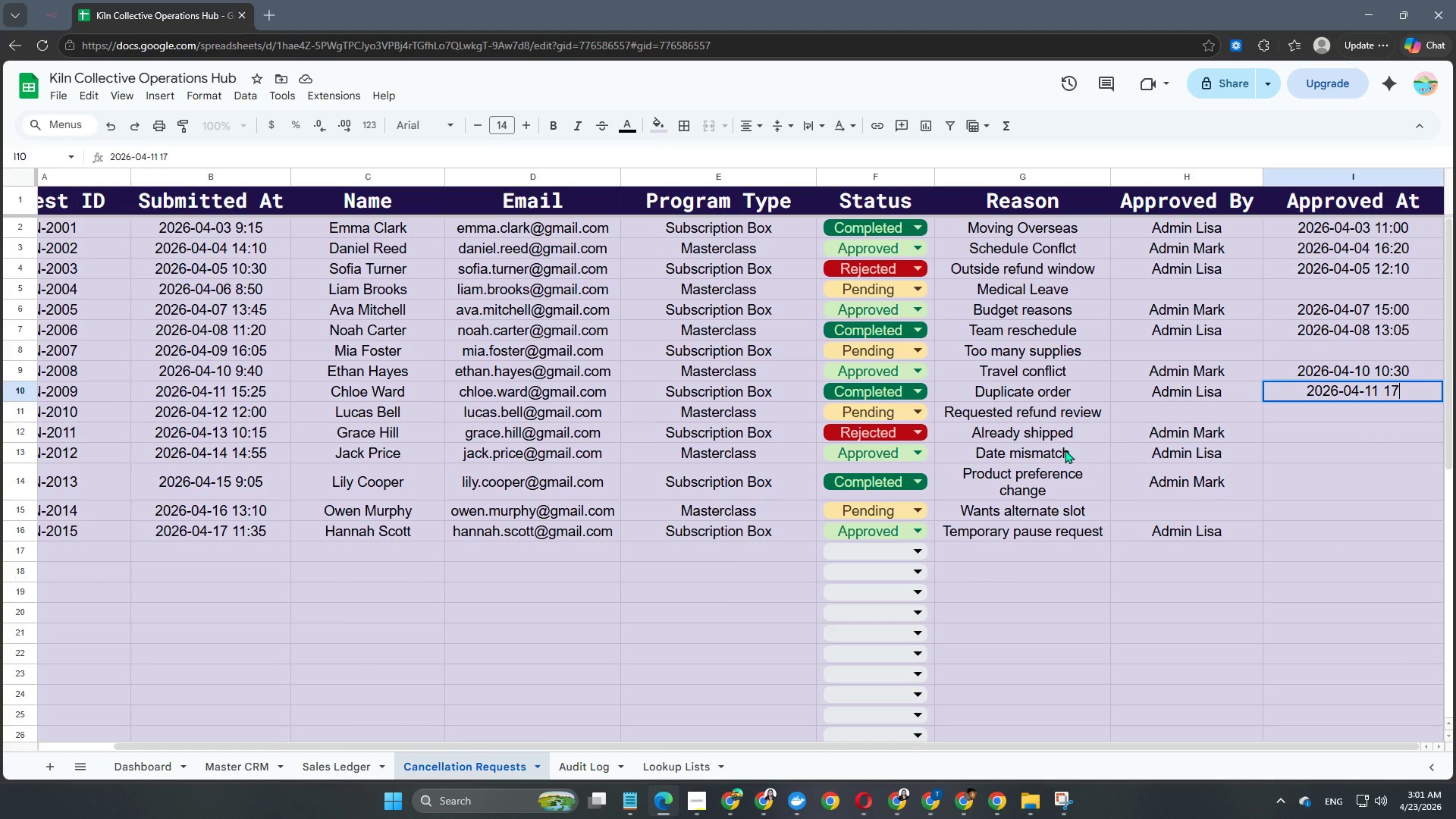 
key(Shift+Semicolon)
 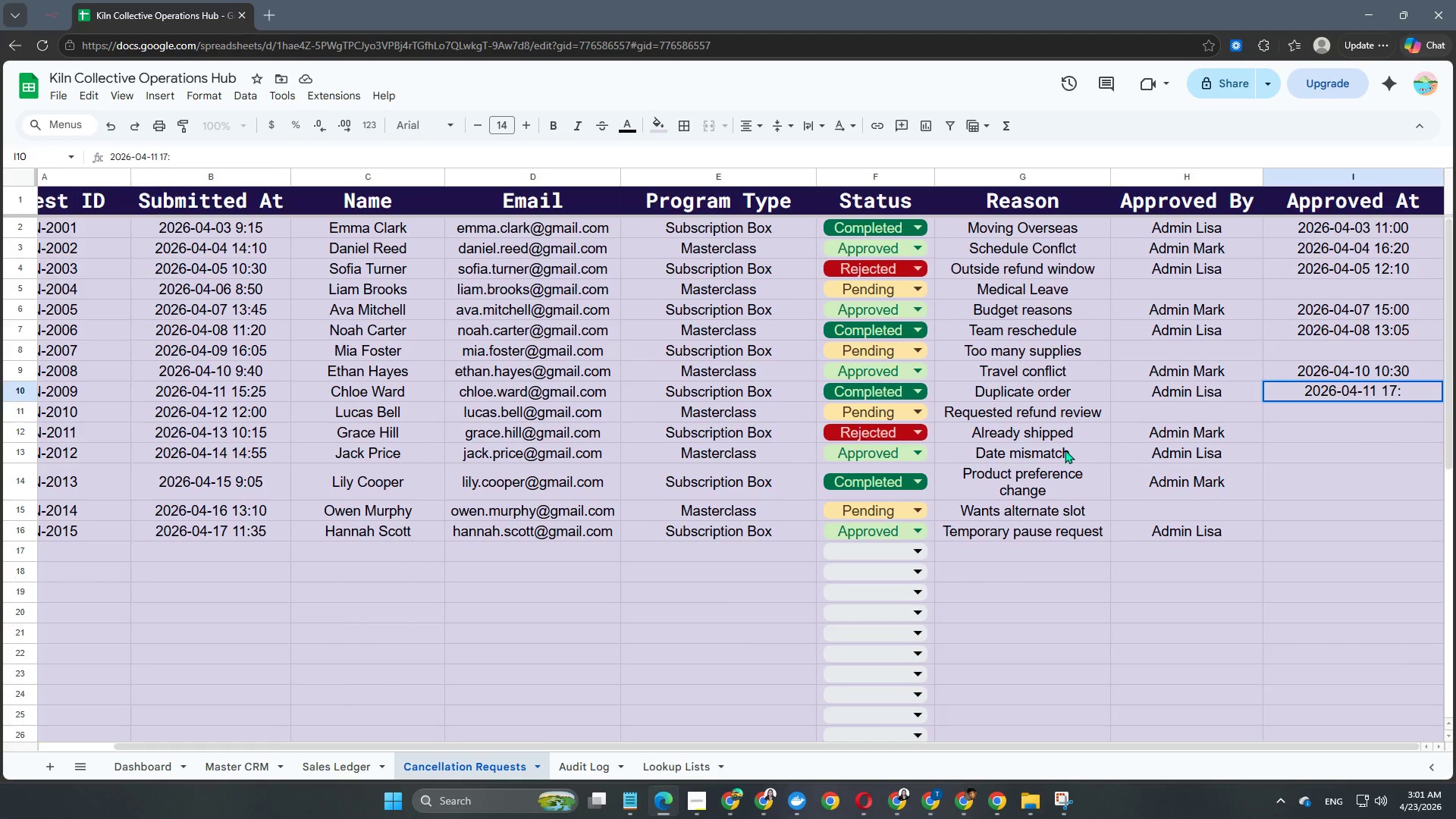 
key(Numpad0)
 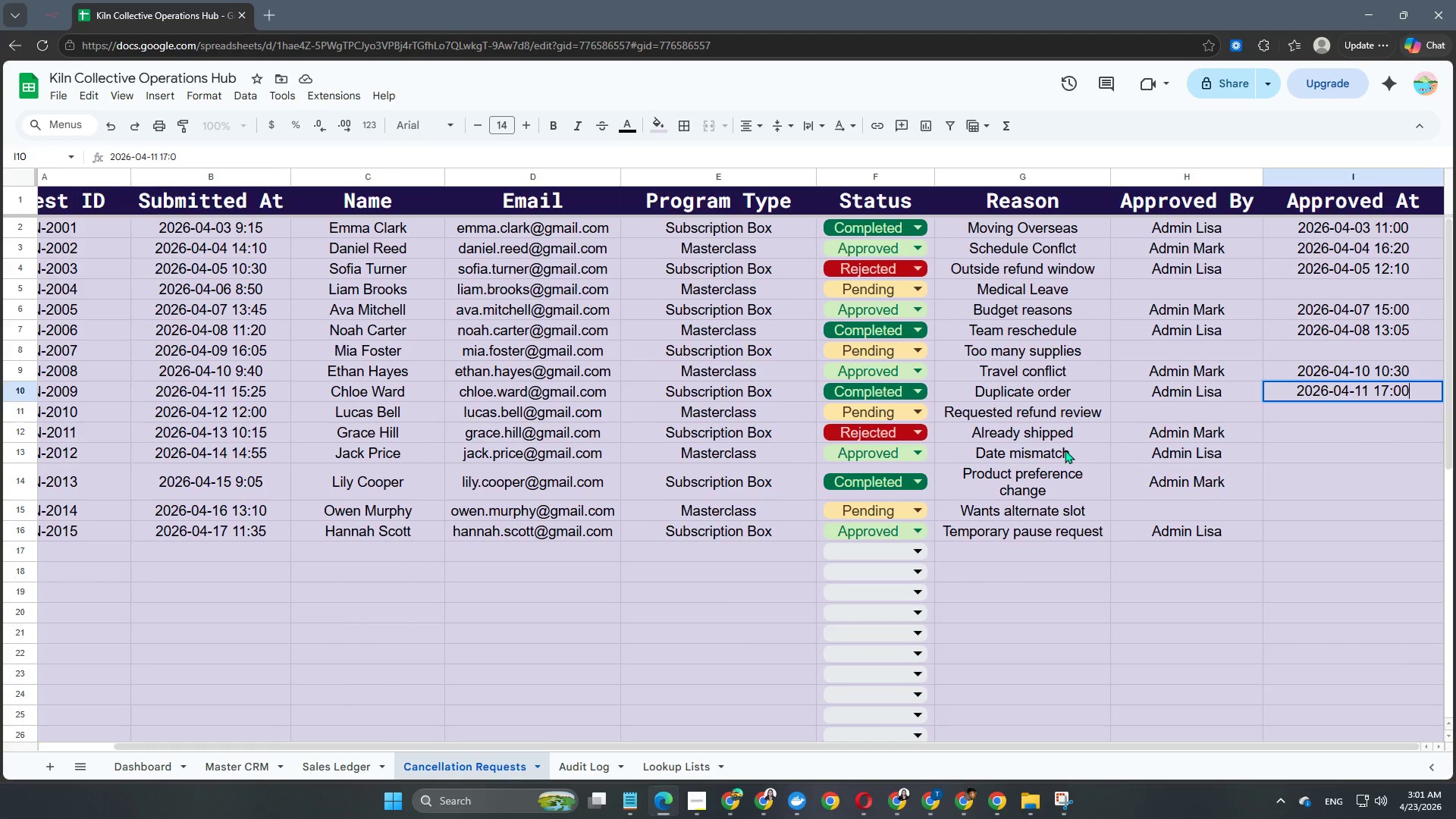 
key(Numpad0)
 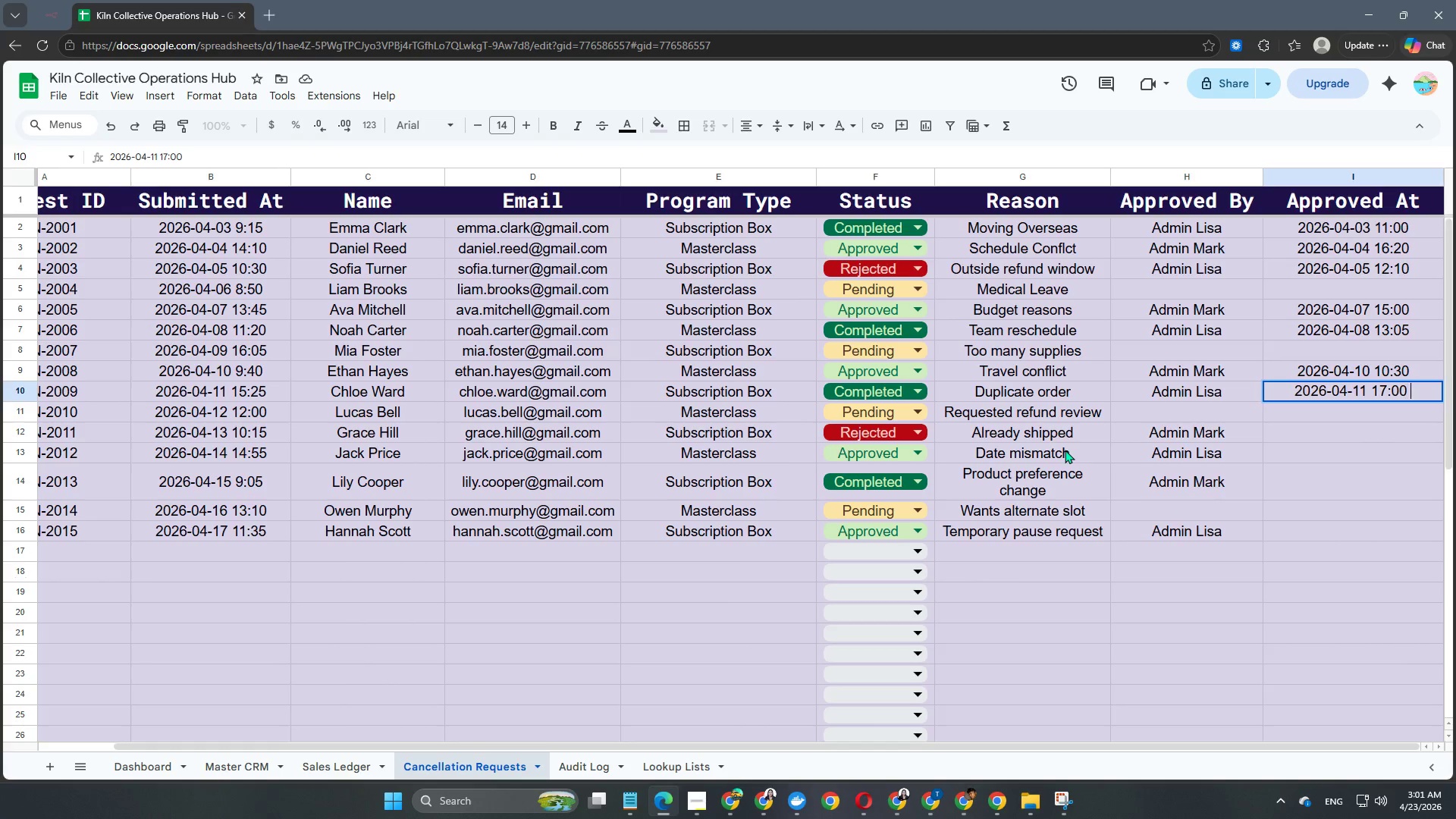 
key(Space)
 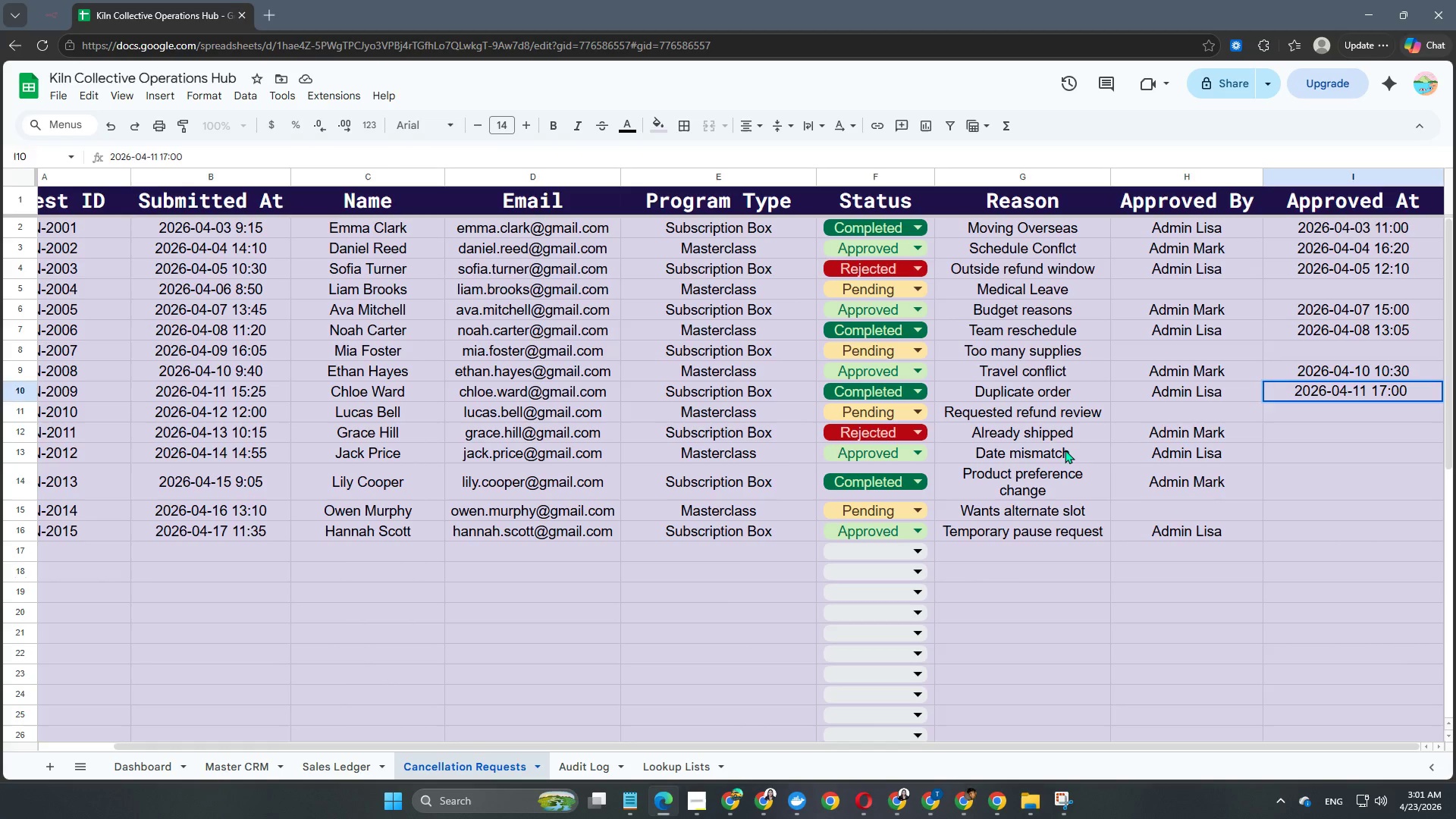 
key(Enter)
 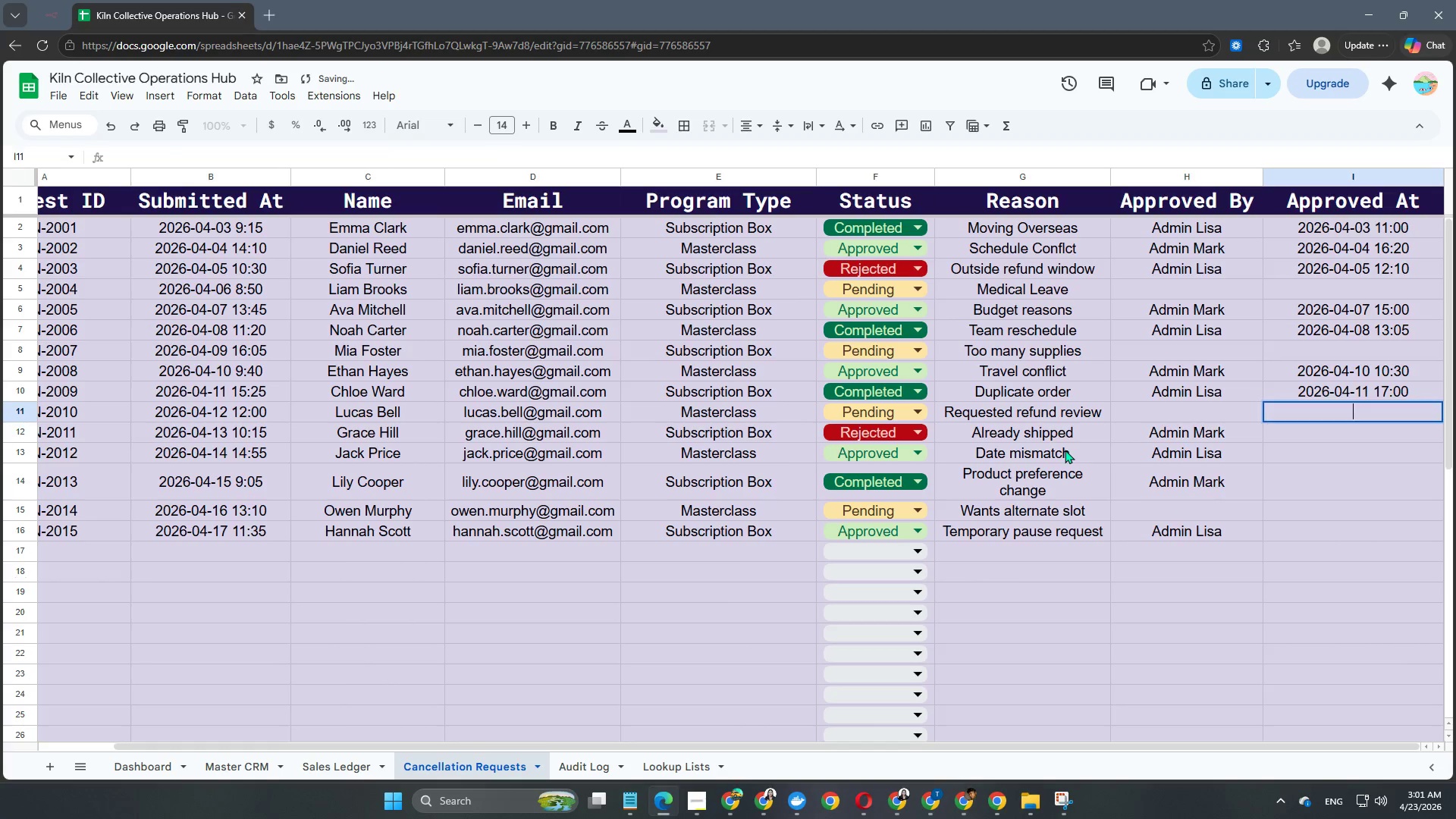 
key(Enter)
 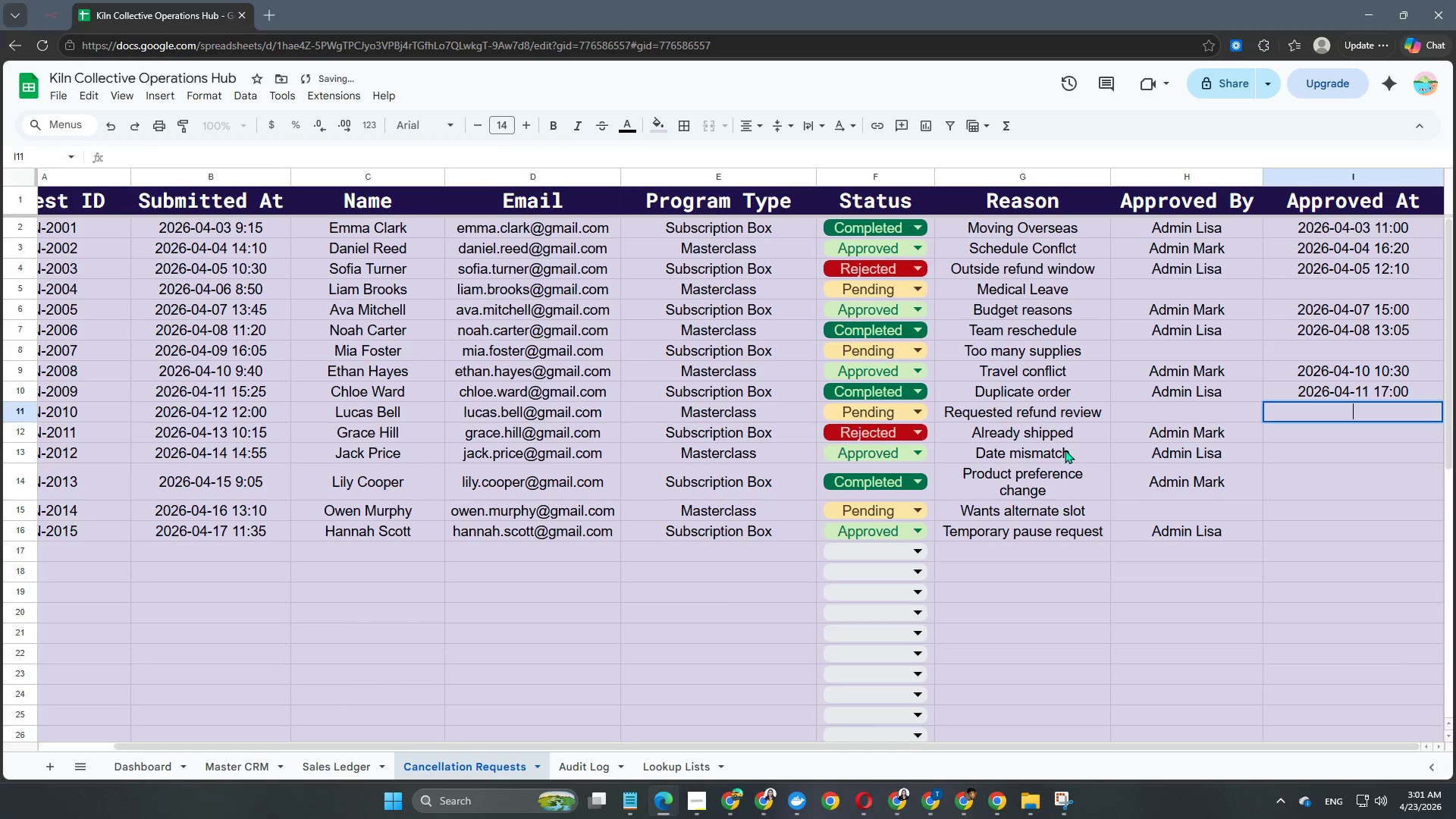 
key(Enter)
 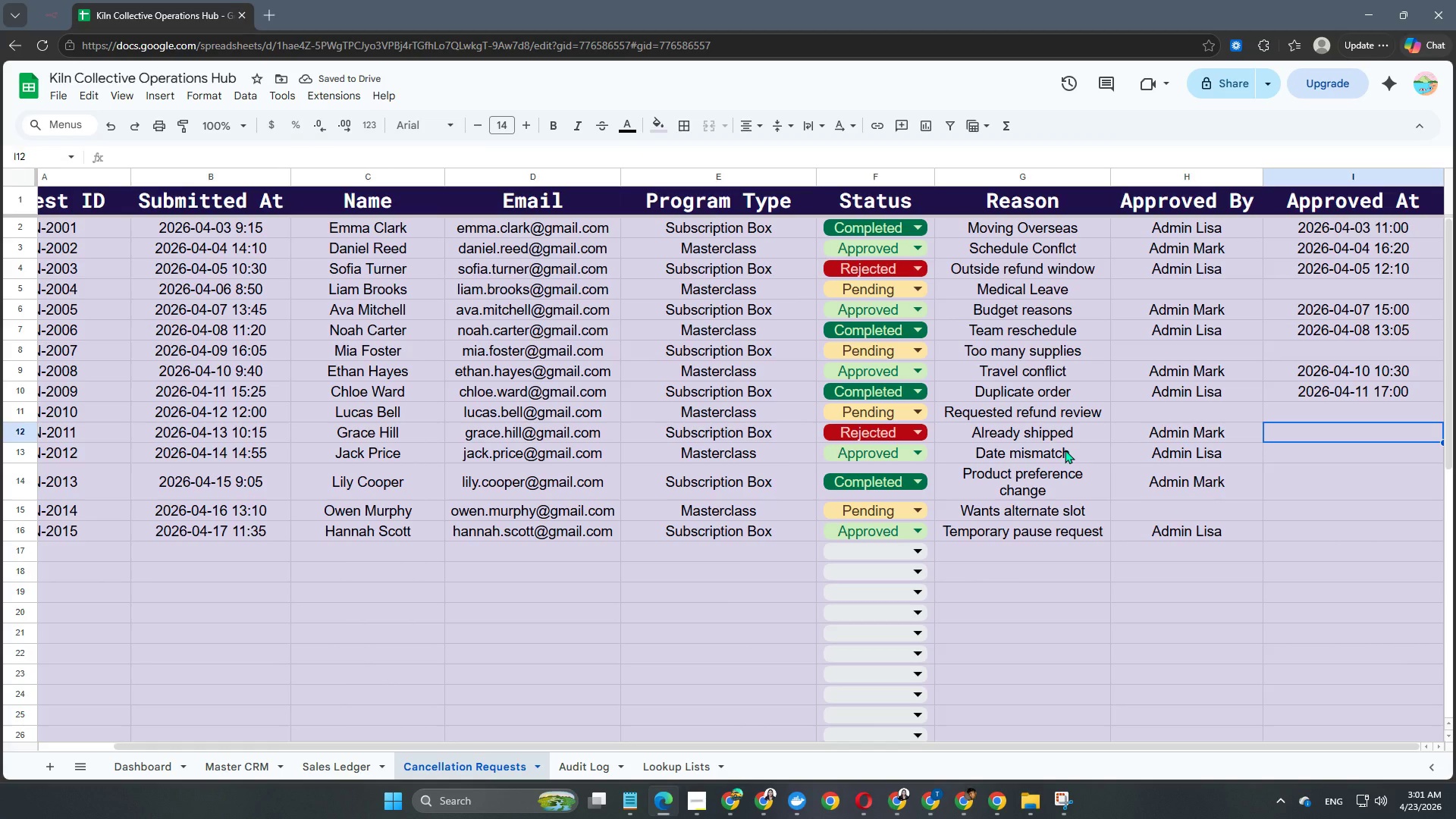 
key(Numpad2)
 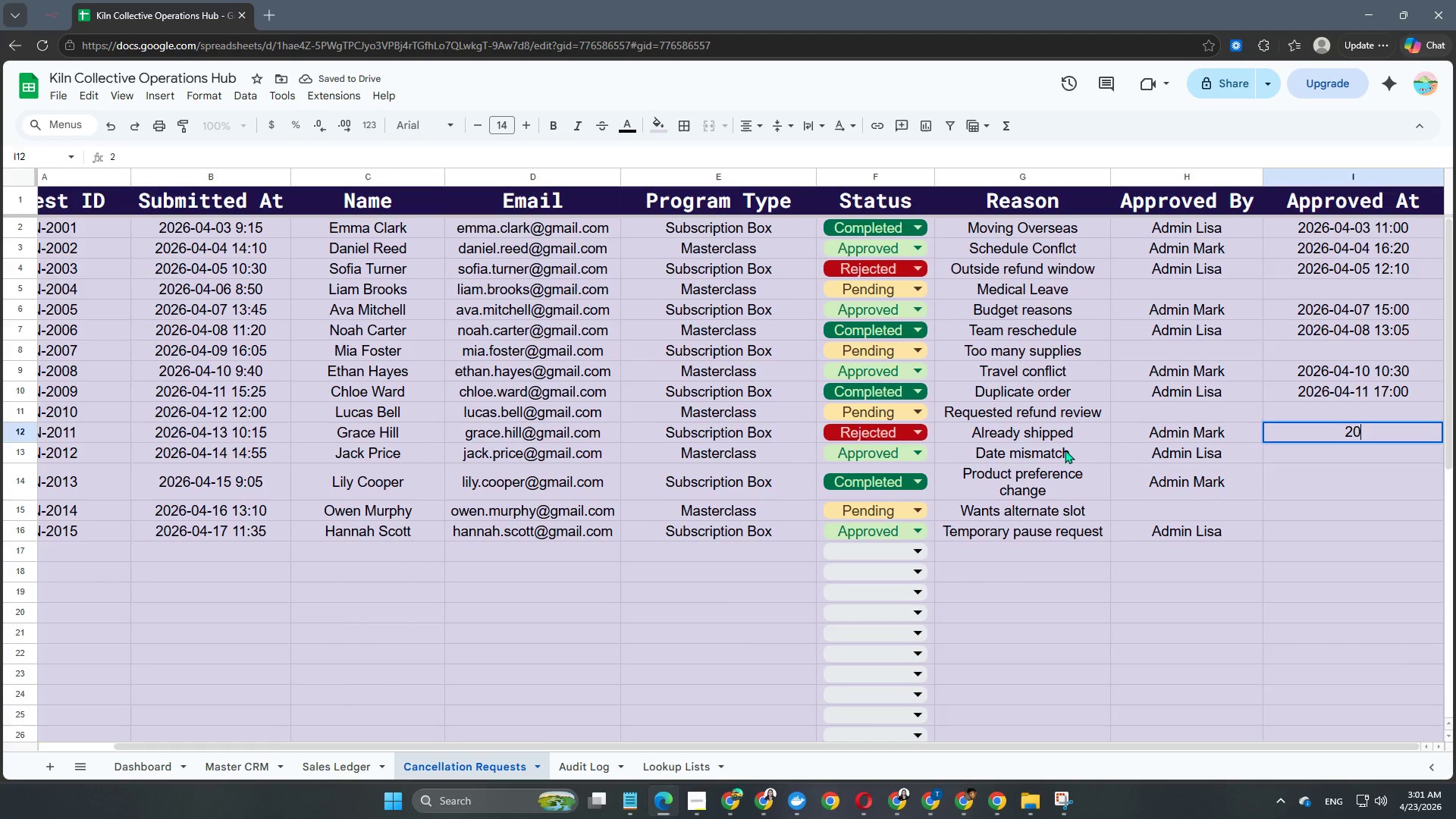 
key(Numpad0)
 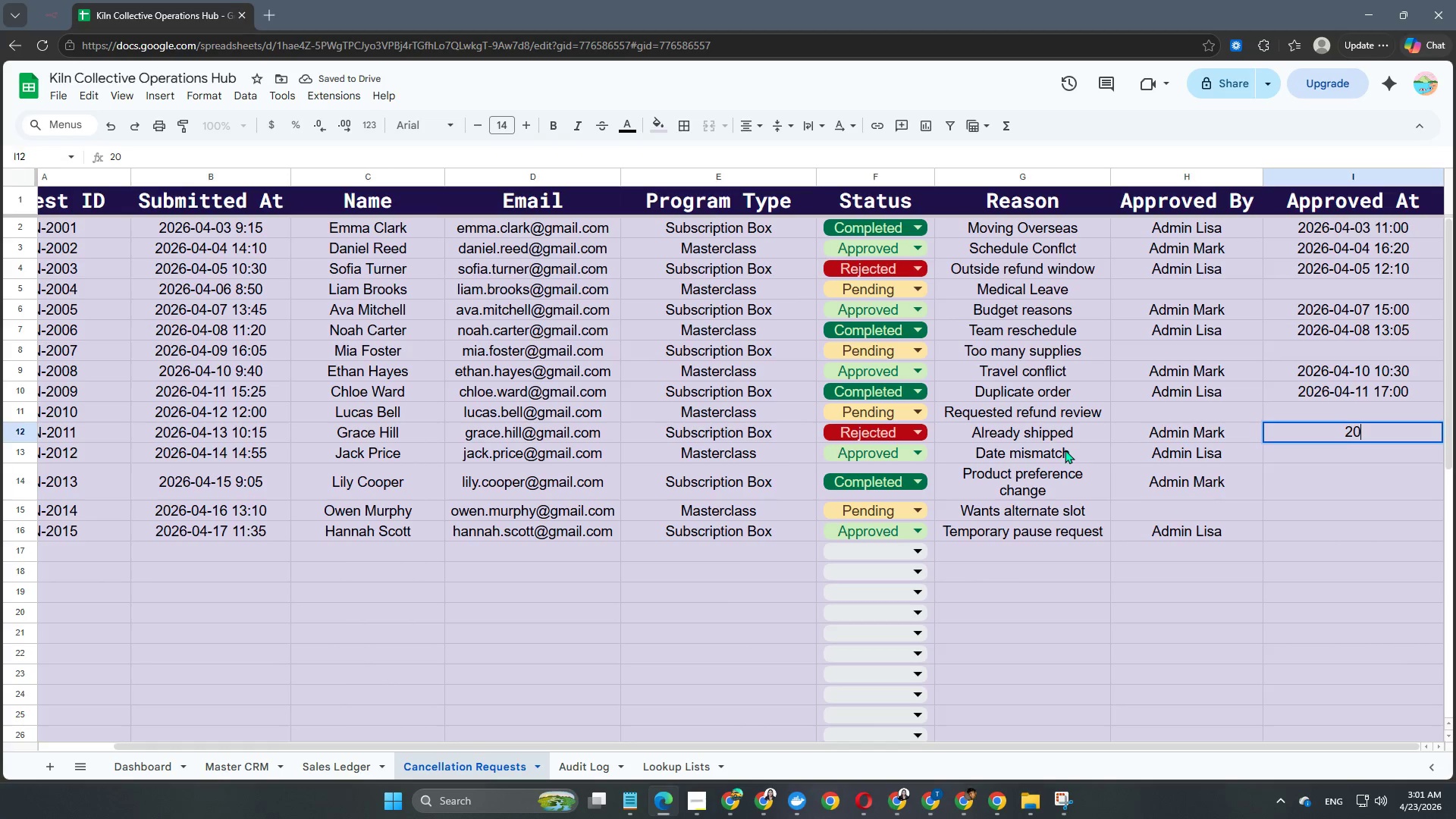 
key(Numpad2)
 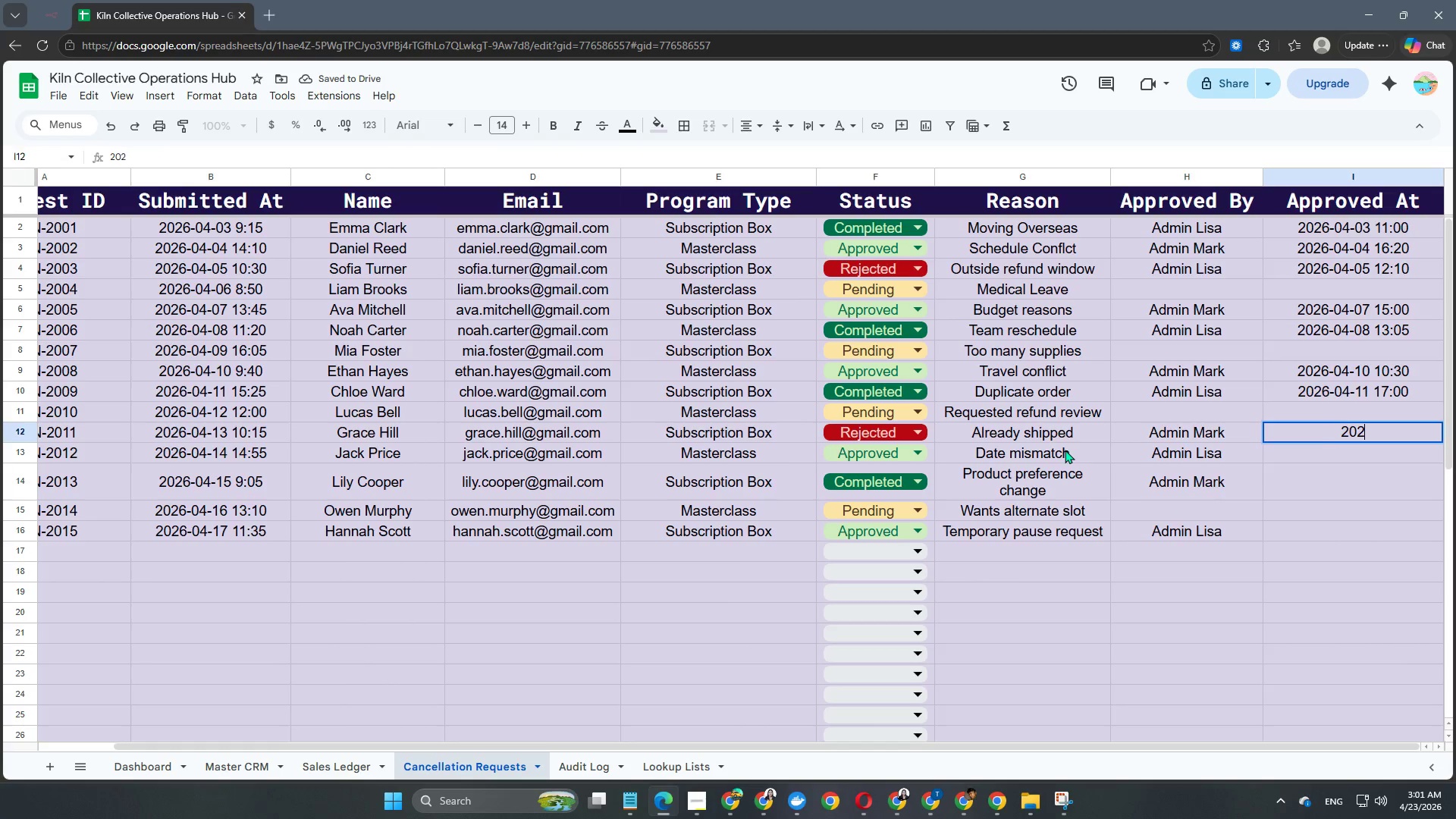 
key(Numpad6)
 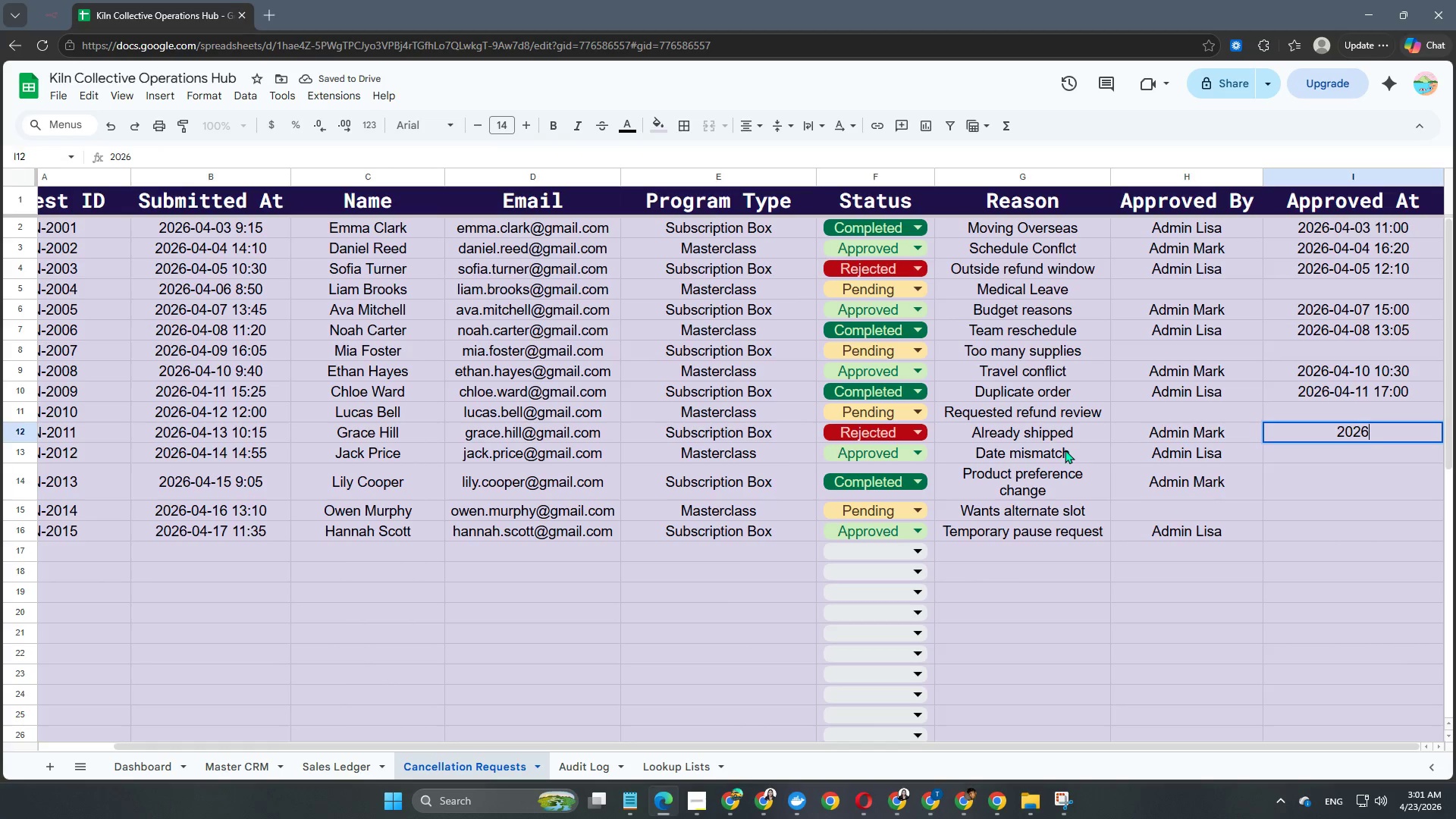 
key(NumpadSubtract)
 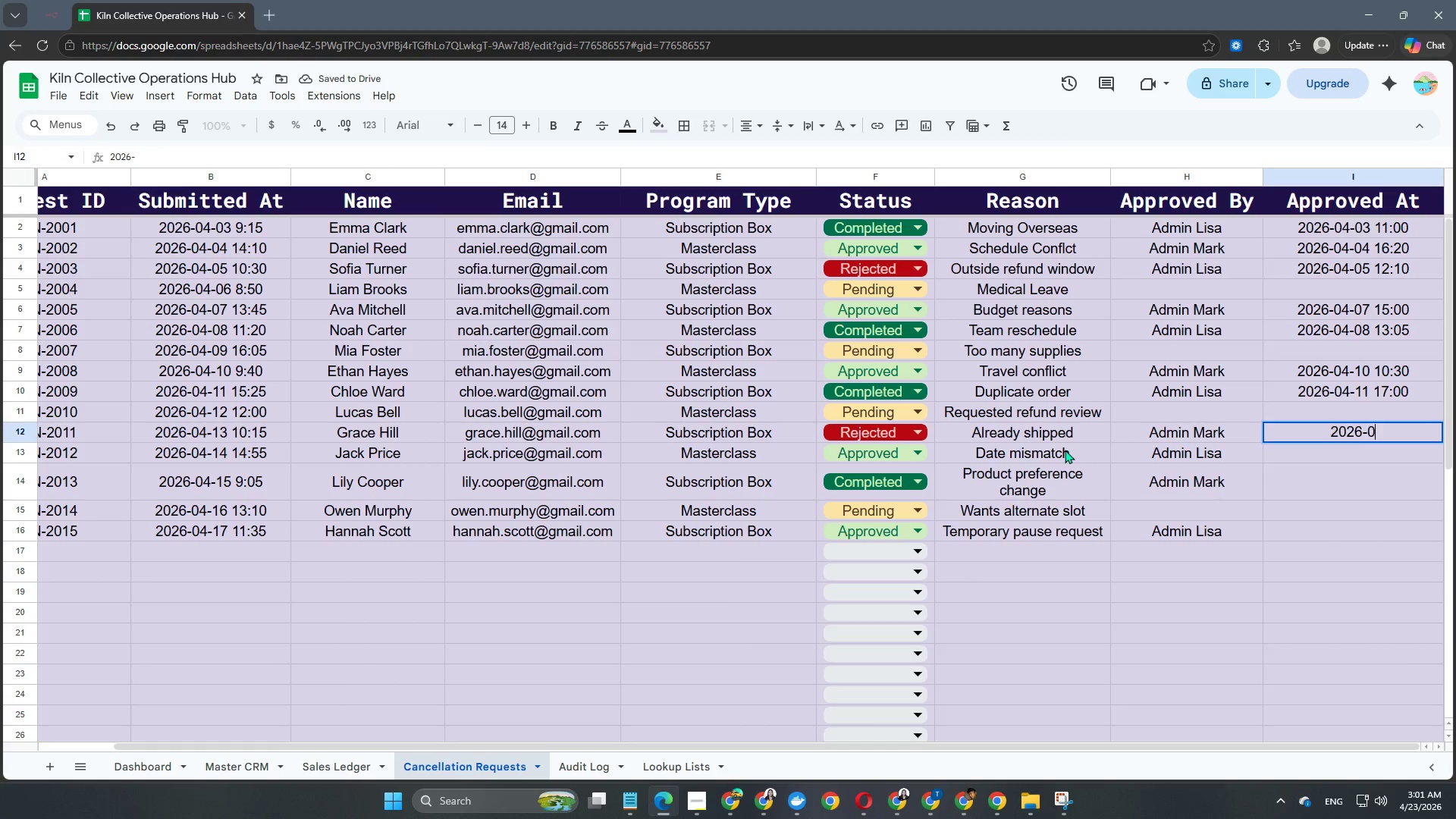 
key(Numpad0)
 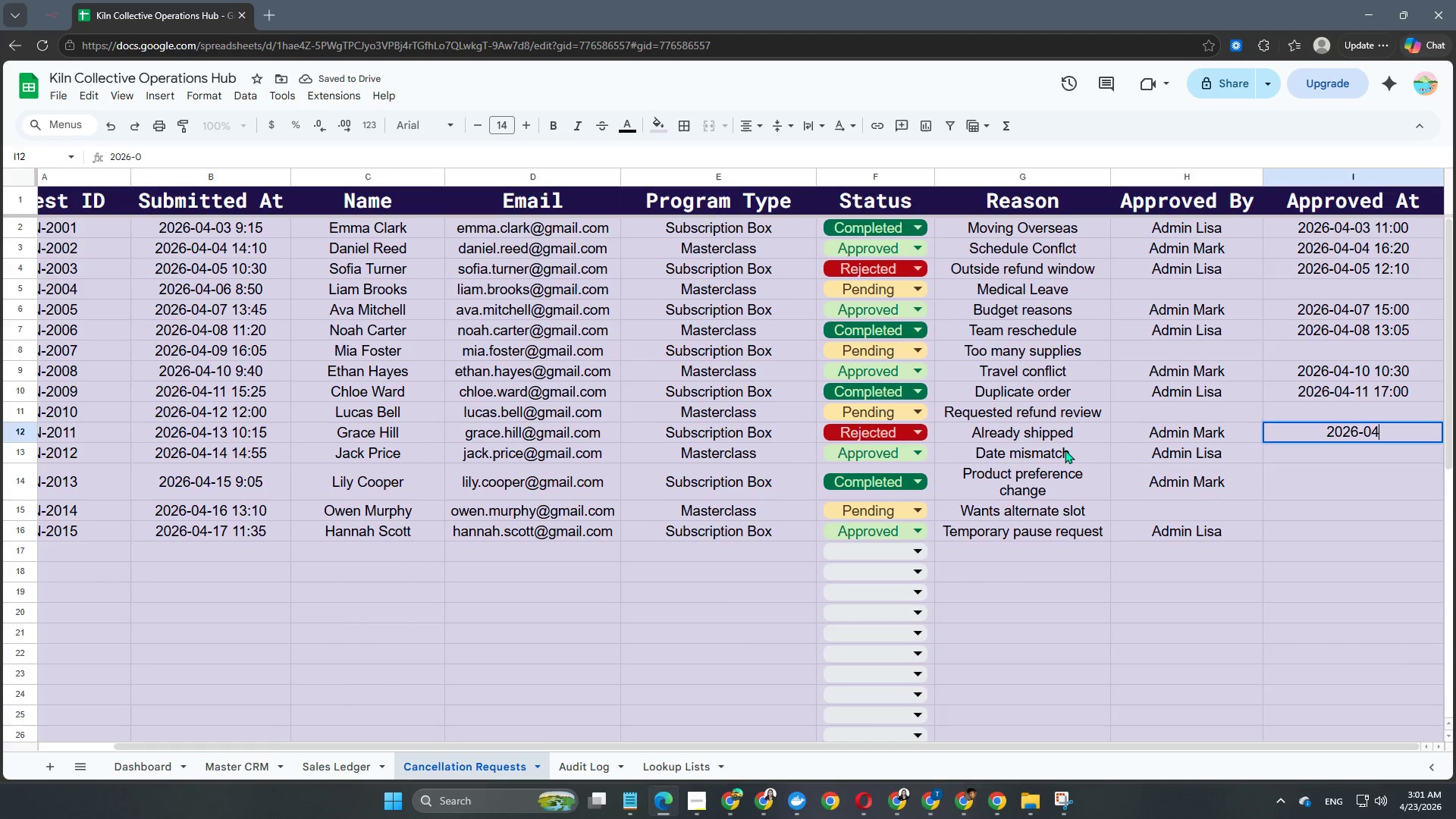 
key(Numpad4)
 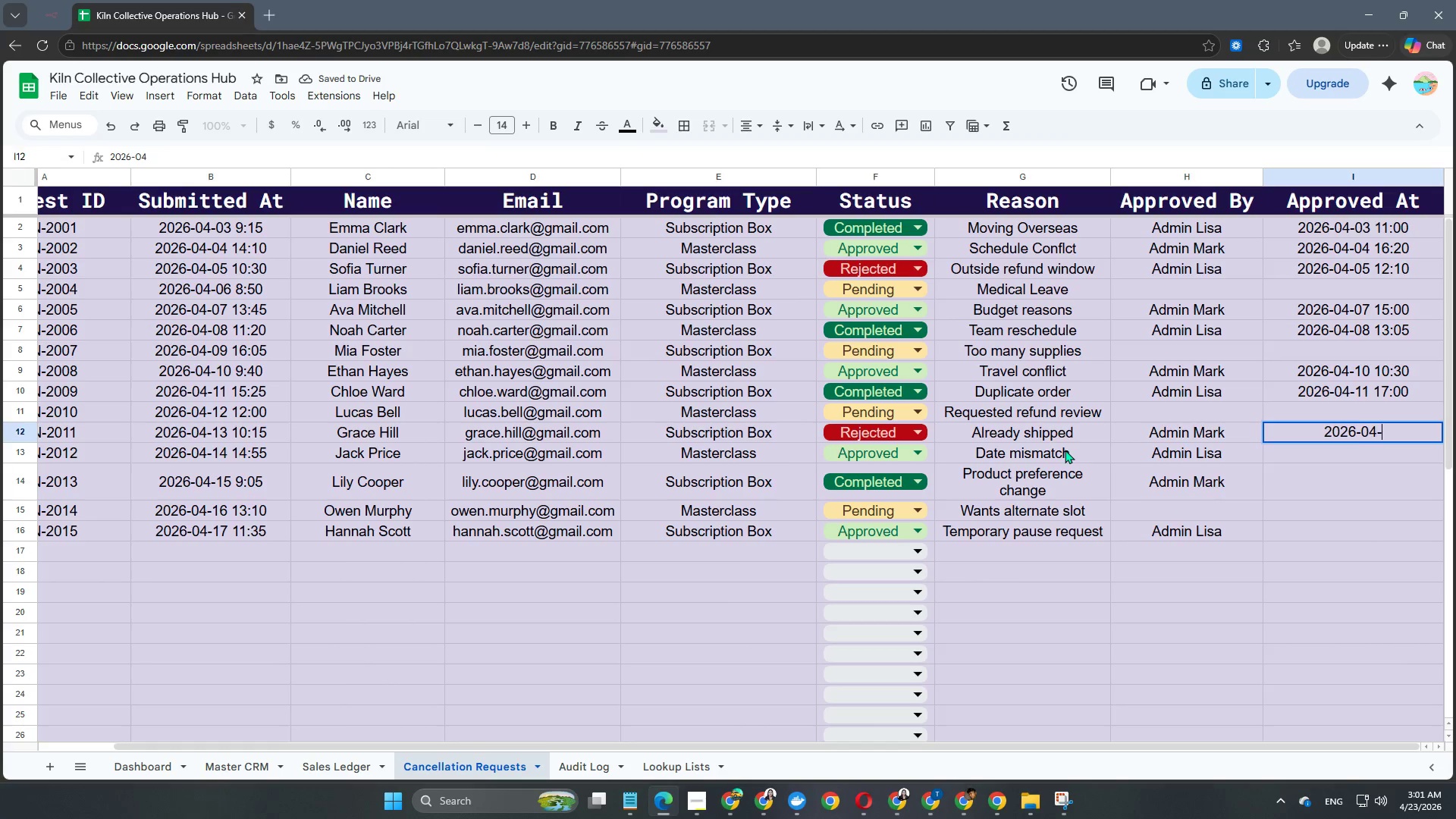 
key(NumpadSubtract)
 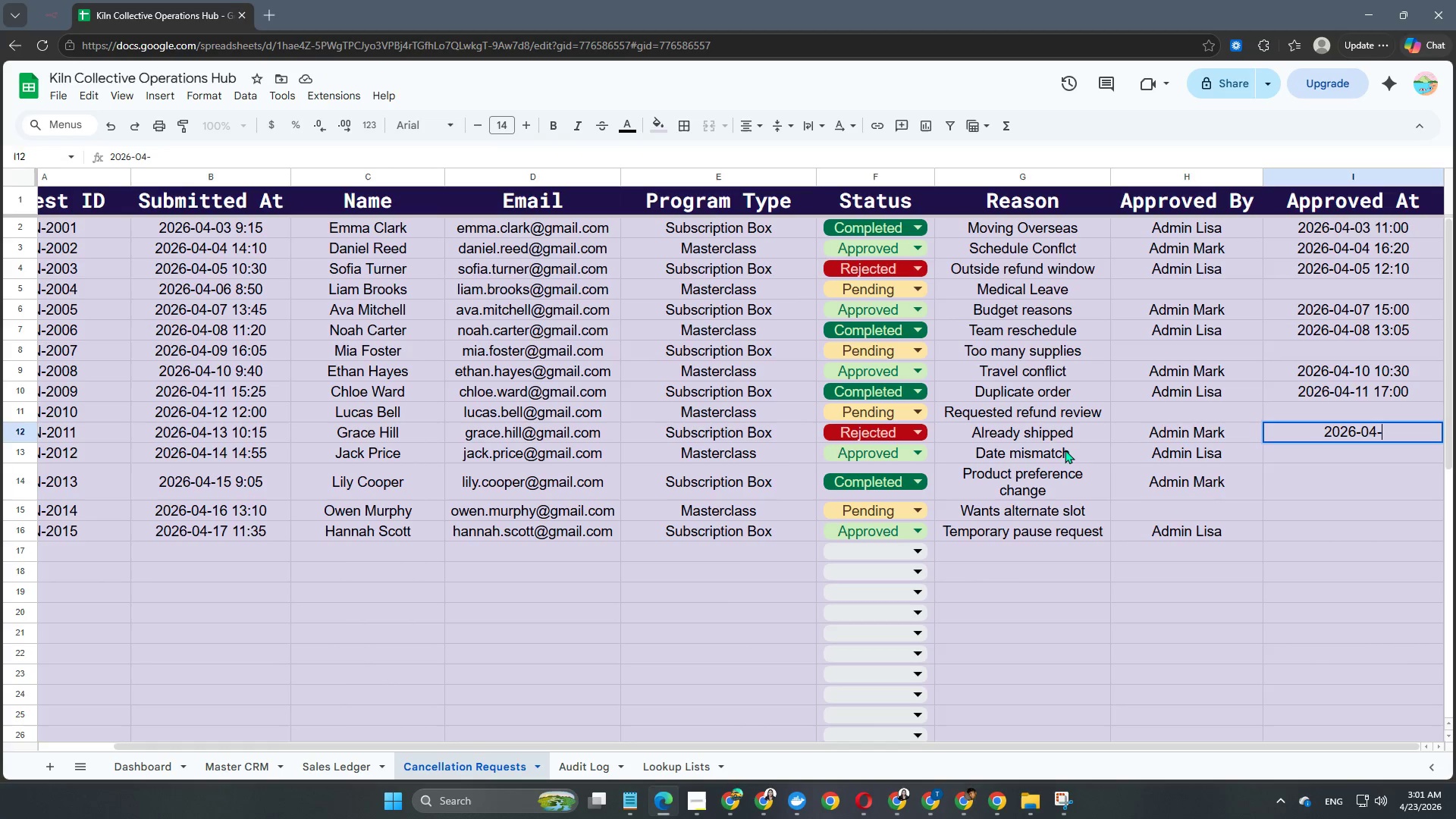 
key(Numpad1)
 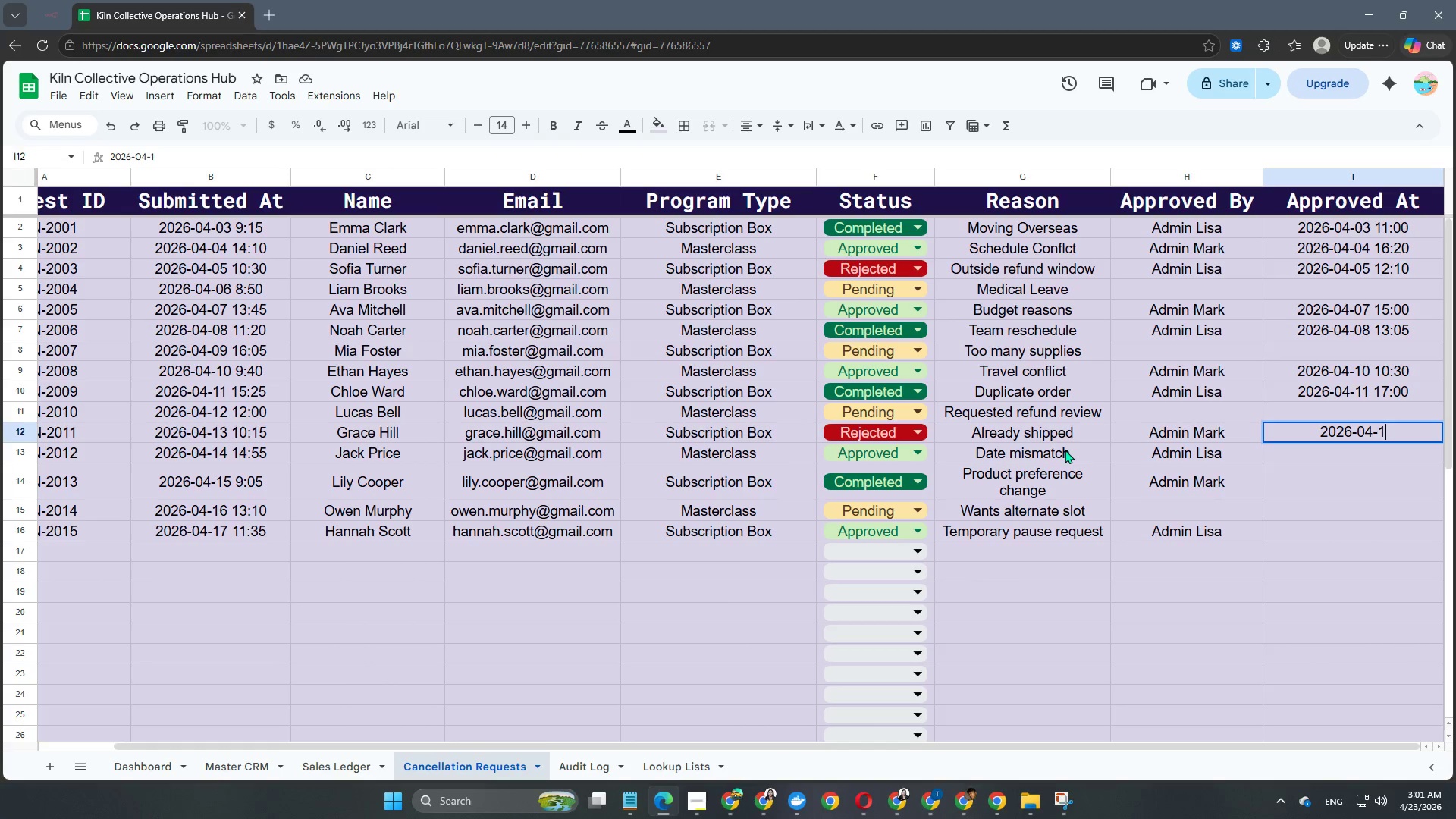 
key(Numpad3)
 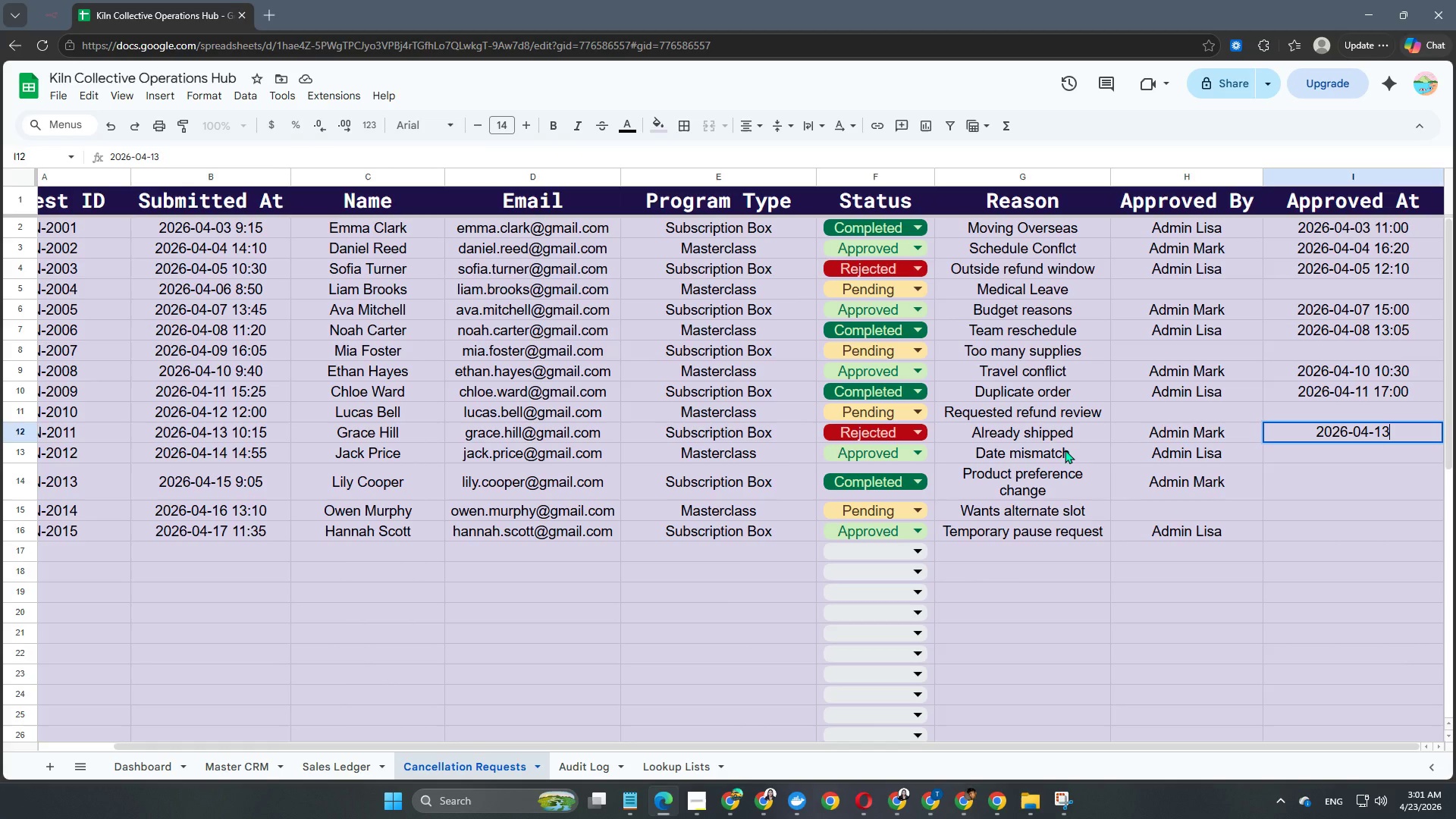 
key(Space)
 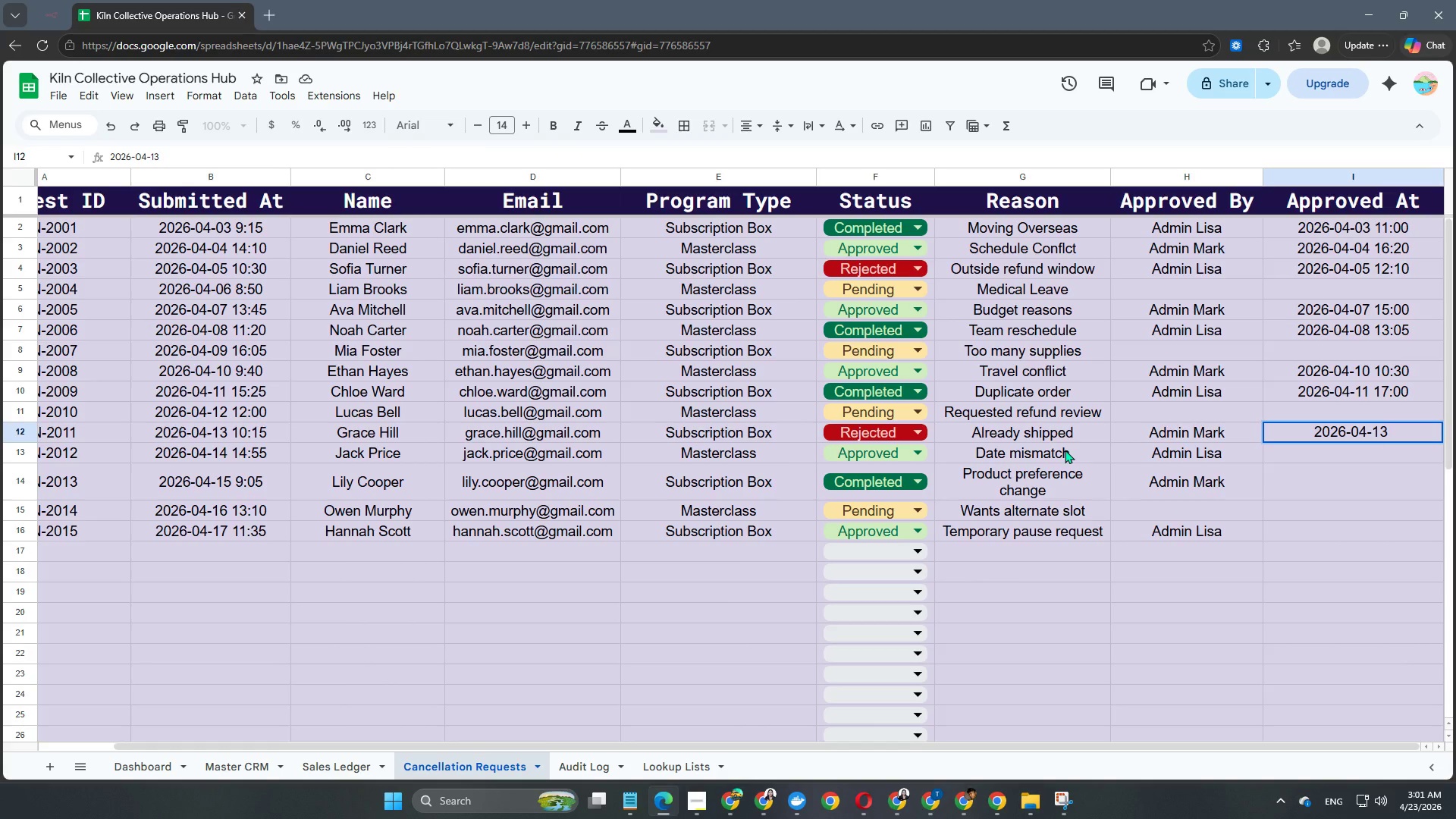 
wait(5.08)
 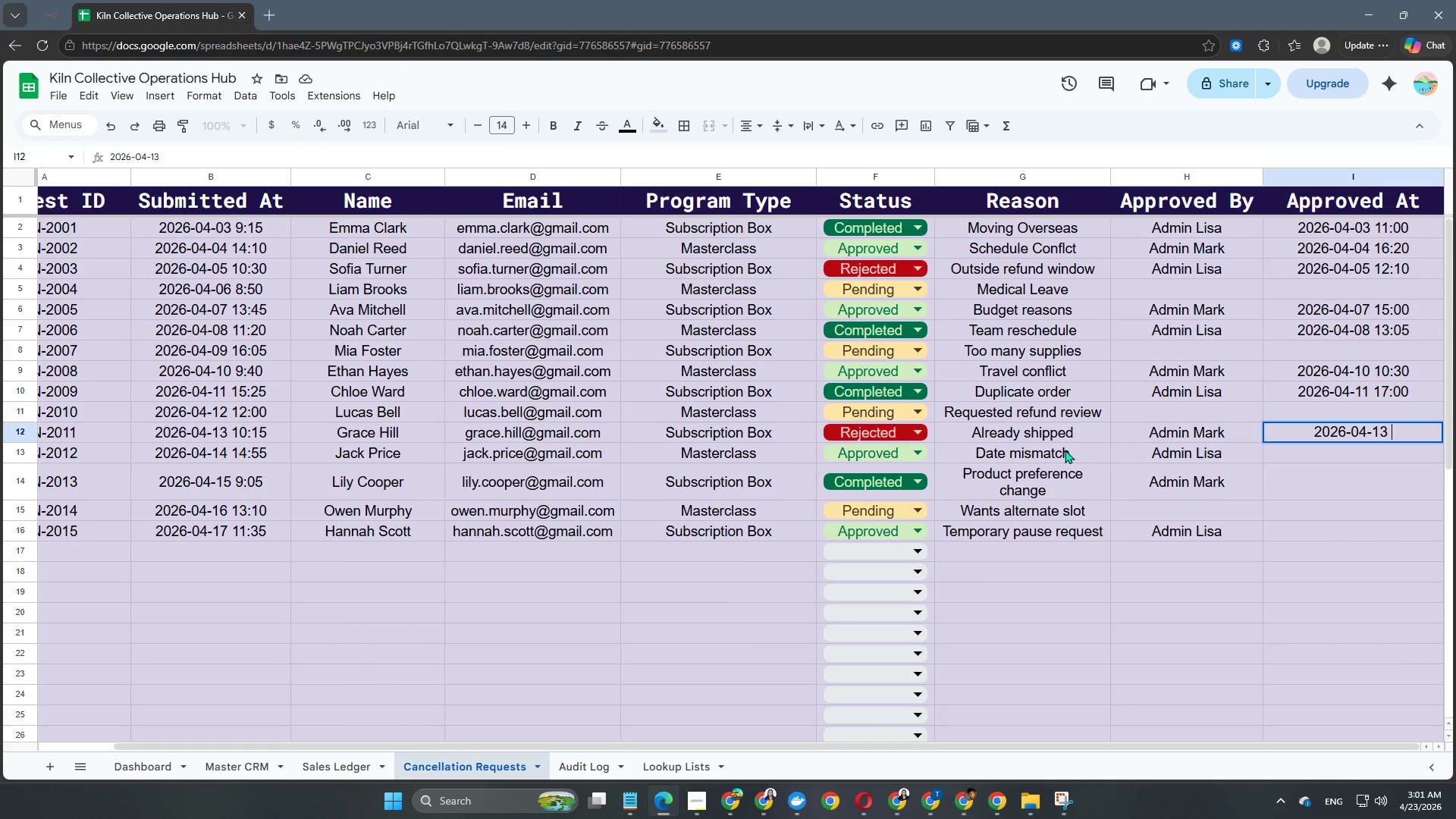 
key(Numpad1)
 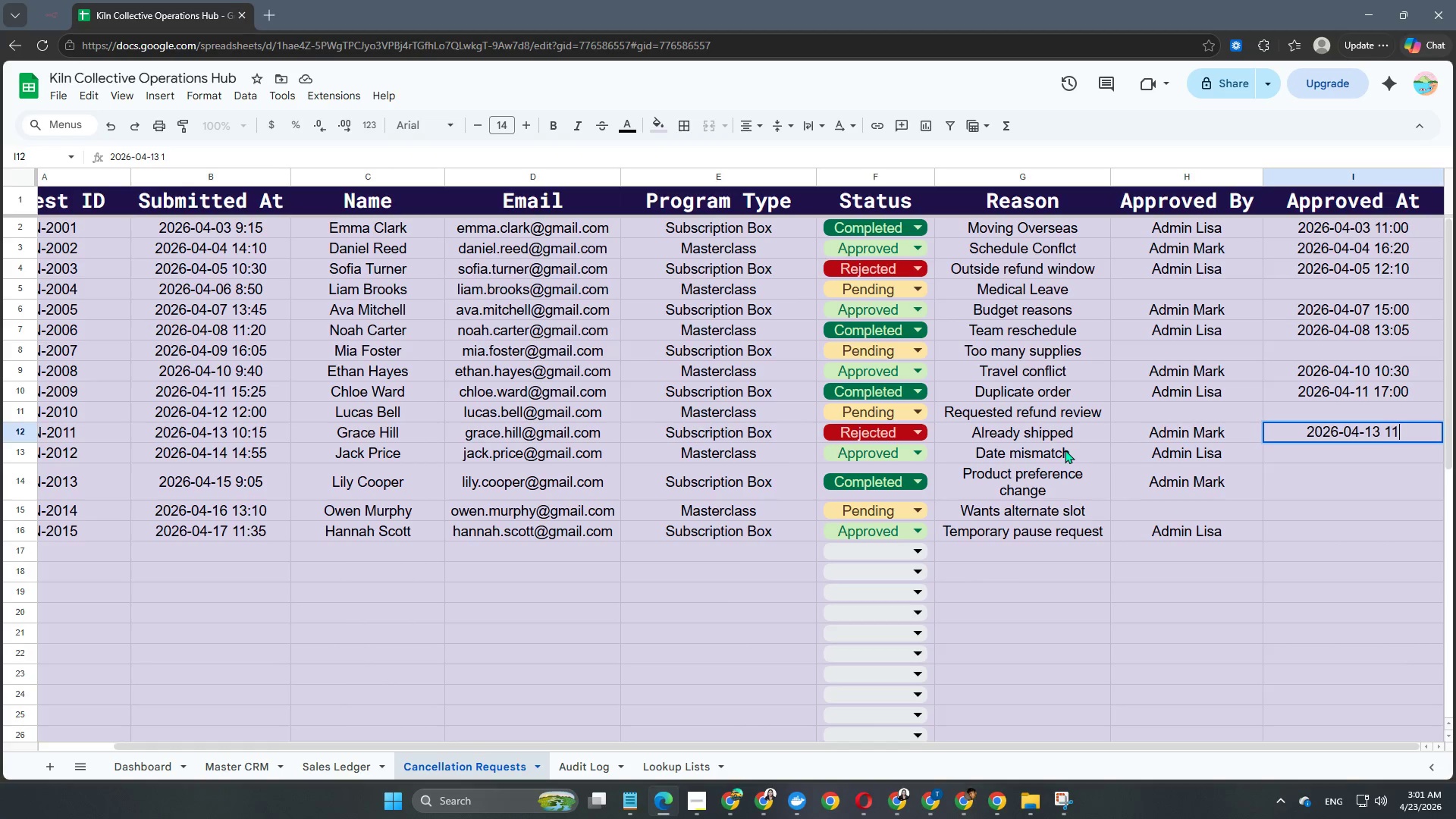 
key(Numpad1)
 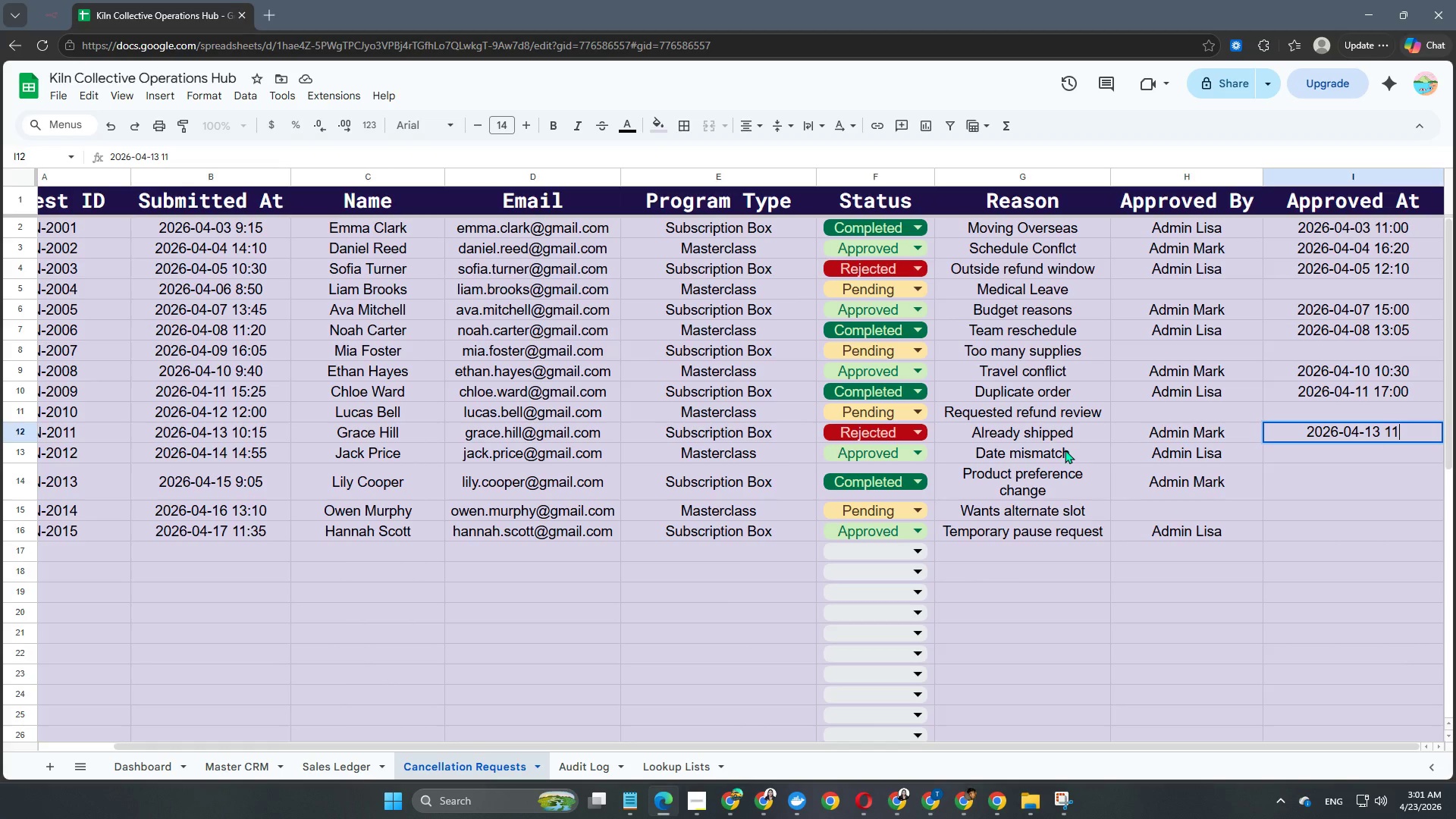 
key(Shift+ShiftRight)
 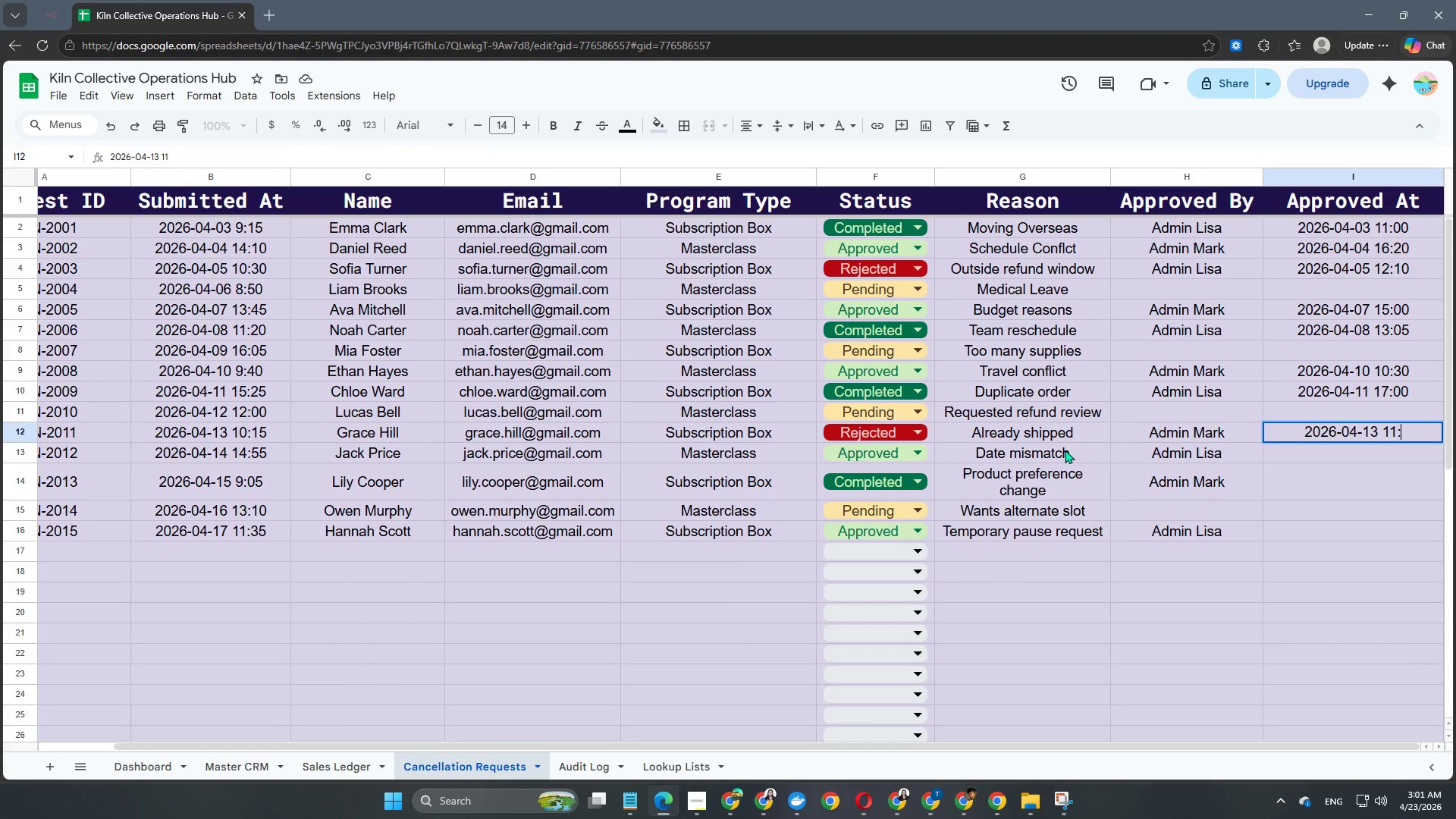 
key(Shift+Semicolon)
 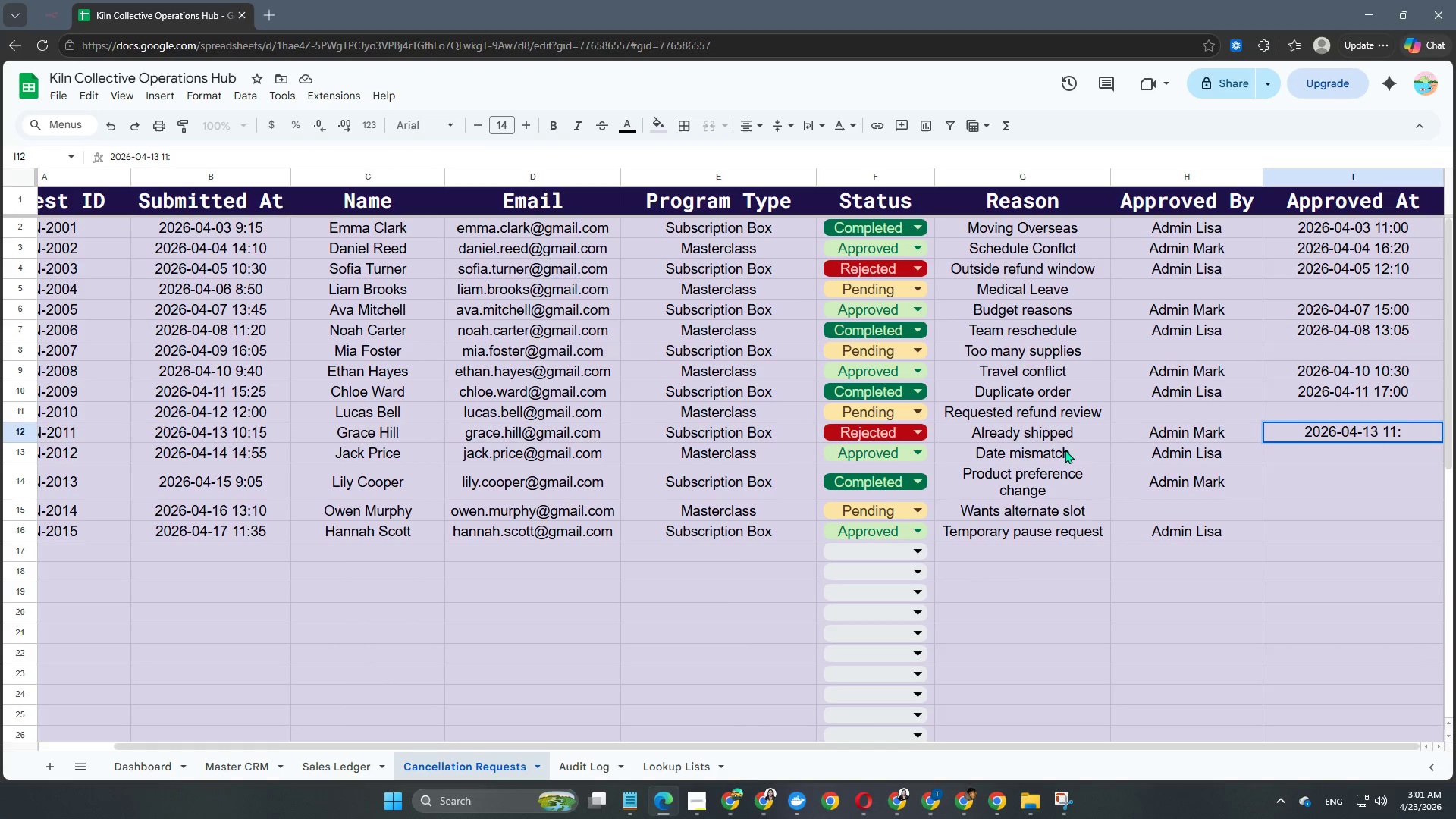 
key(Numpad4)
 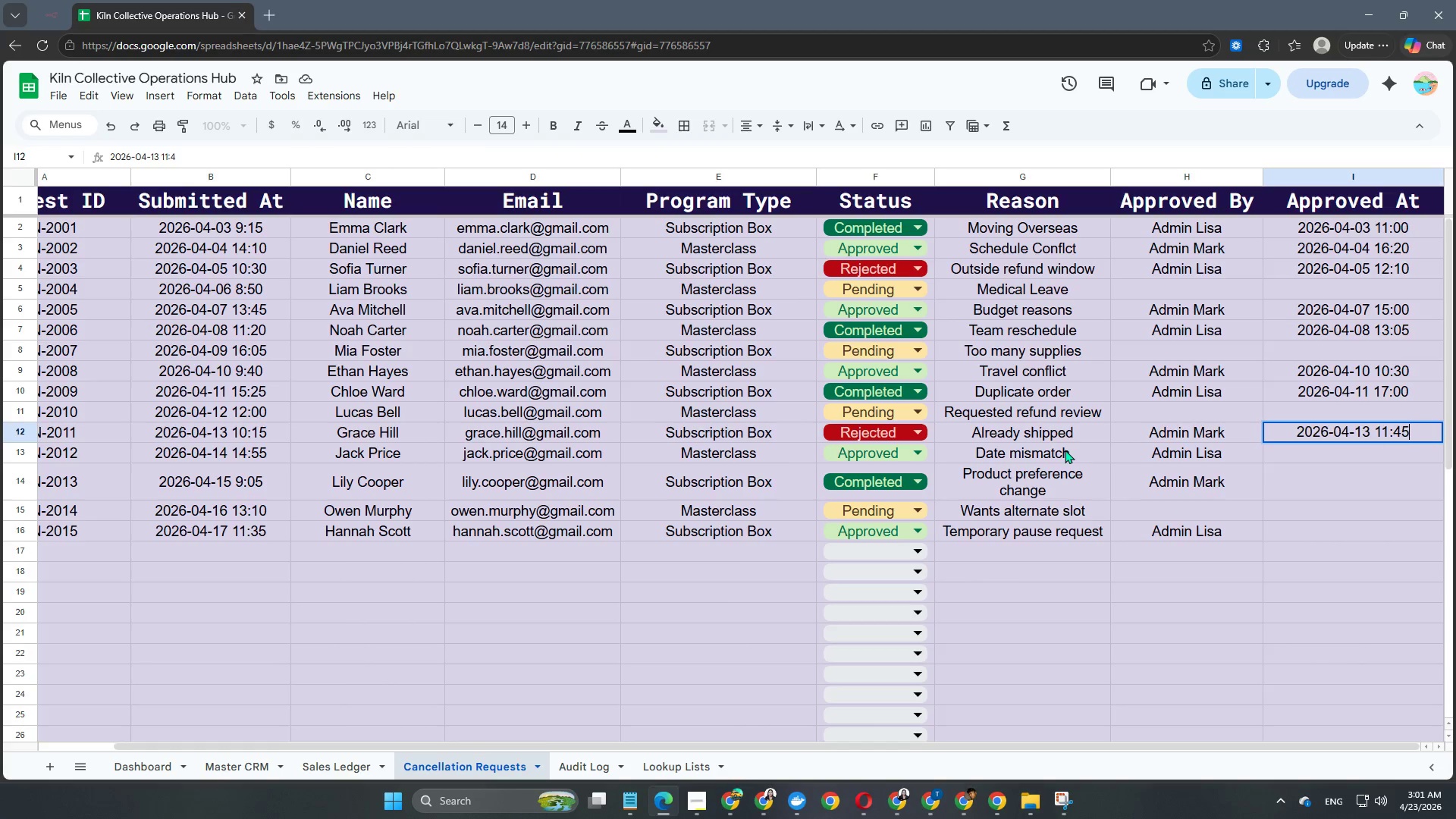 
key(Numpad5)
 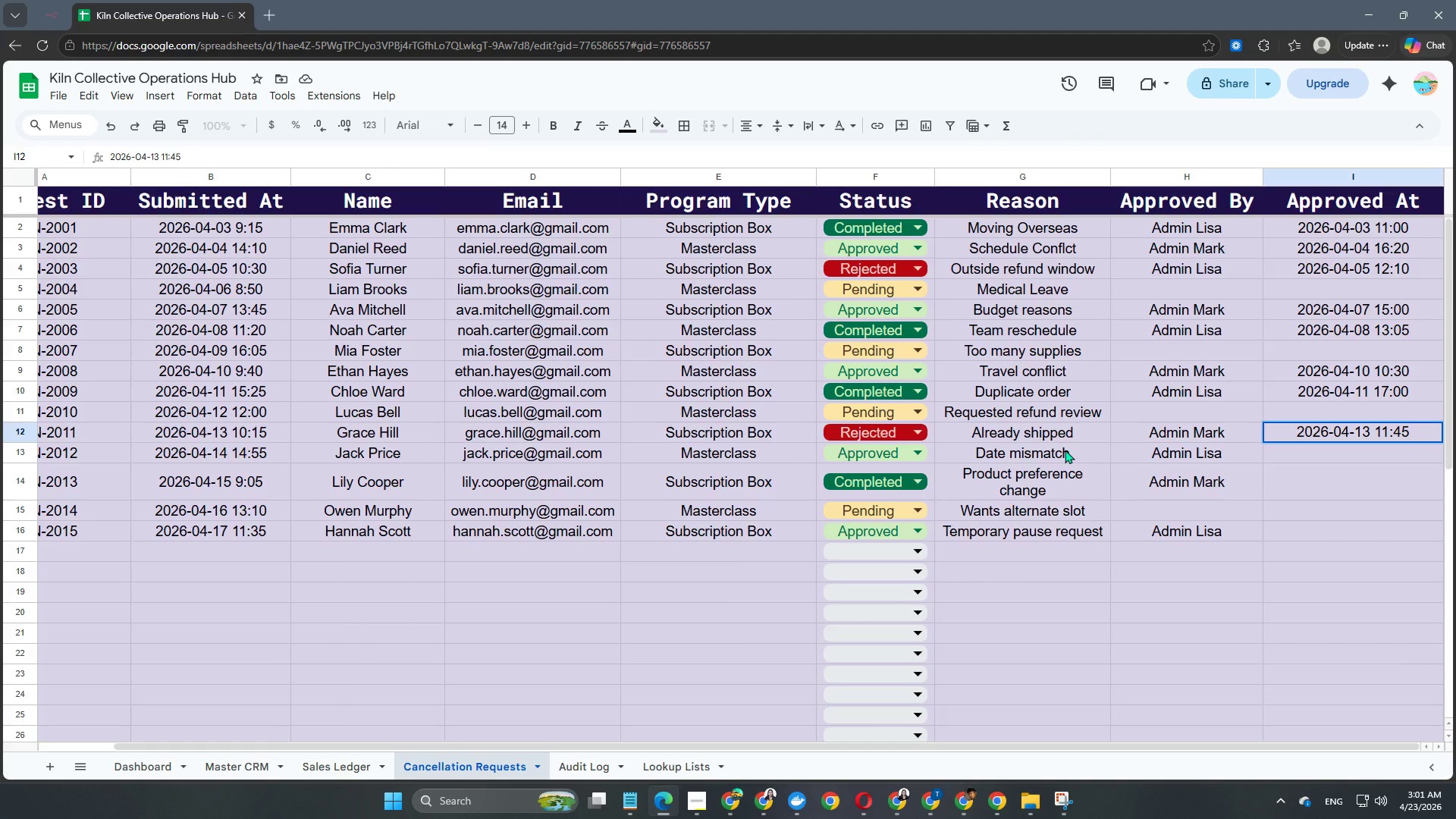 
key(Enter)
 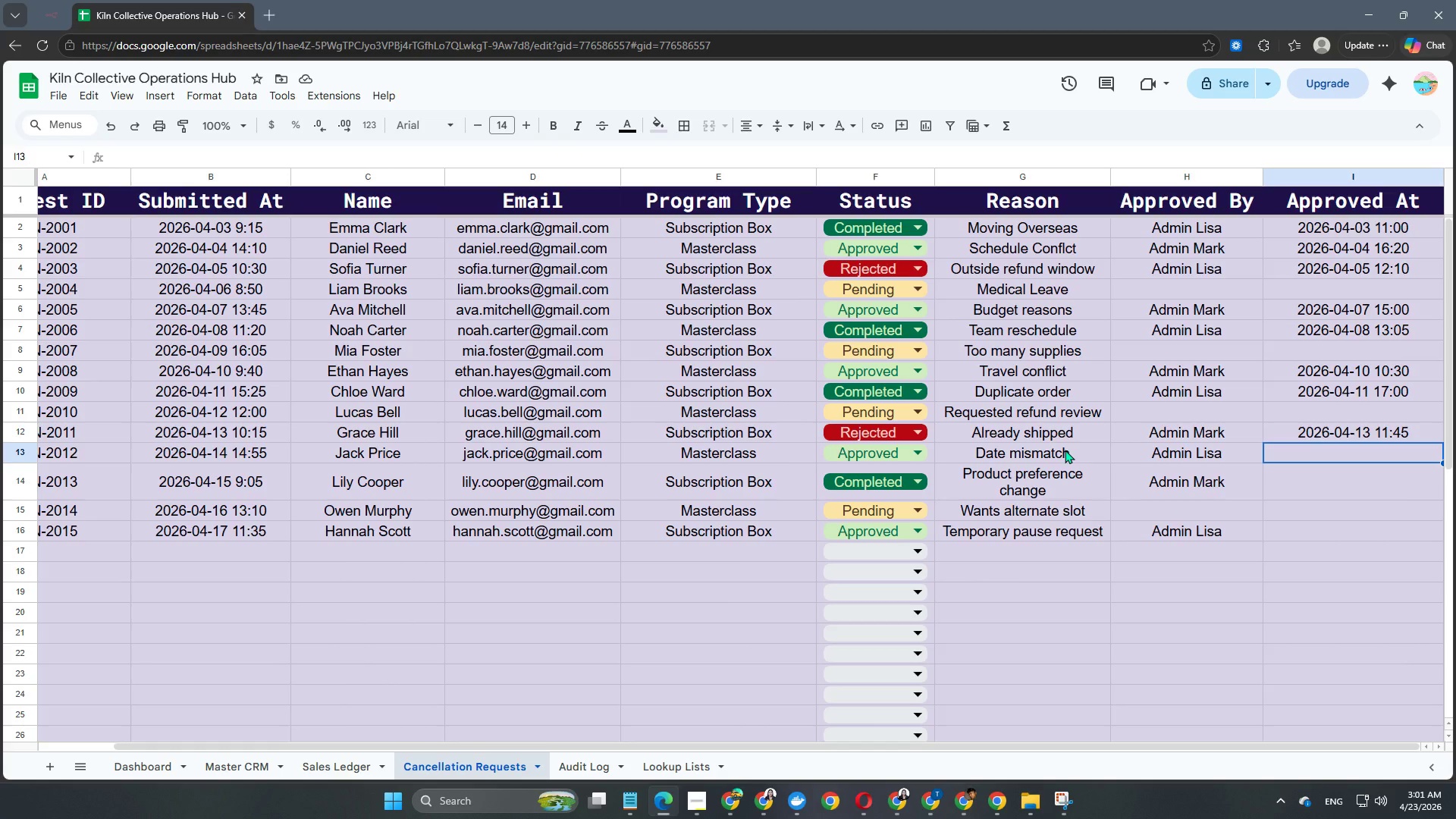 
wait(12.55)
 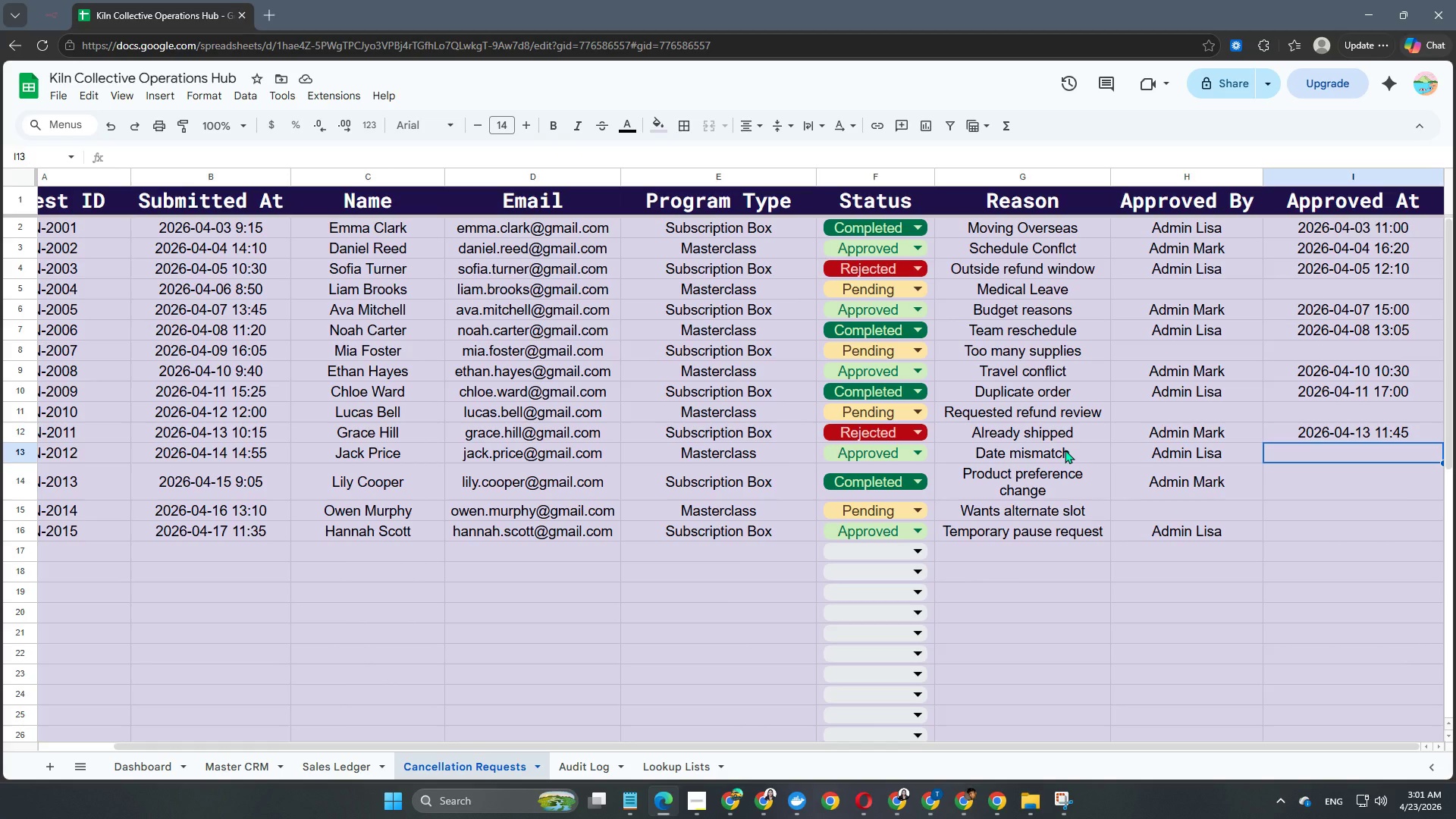 
key(Numpad2)
 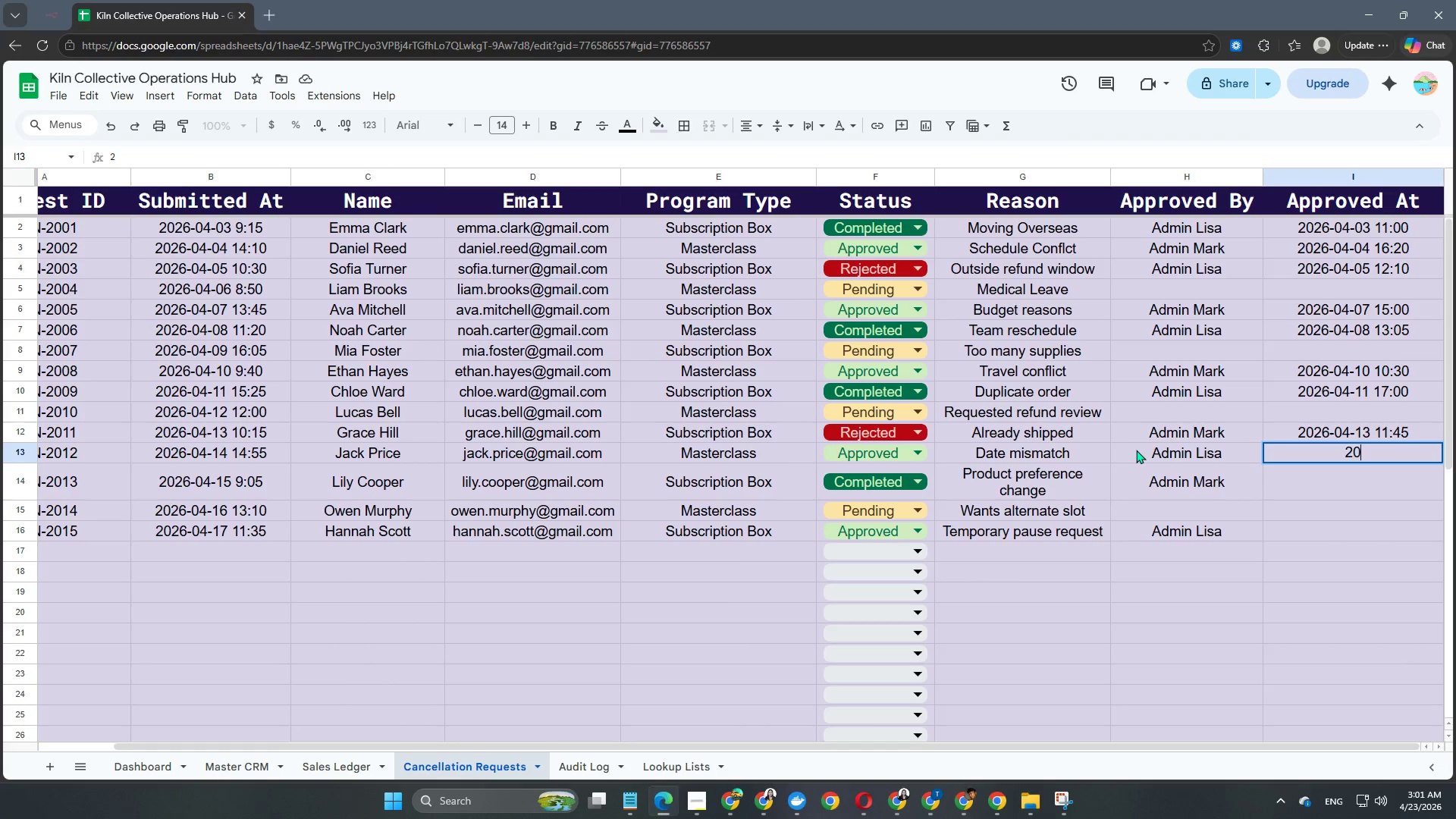 
key(Numpad0)
 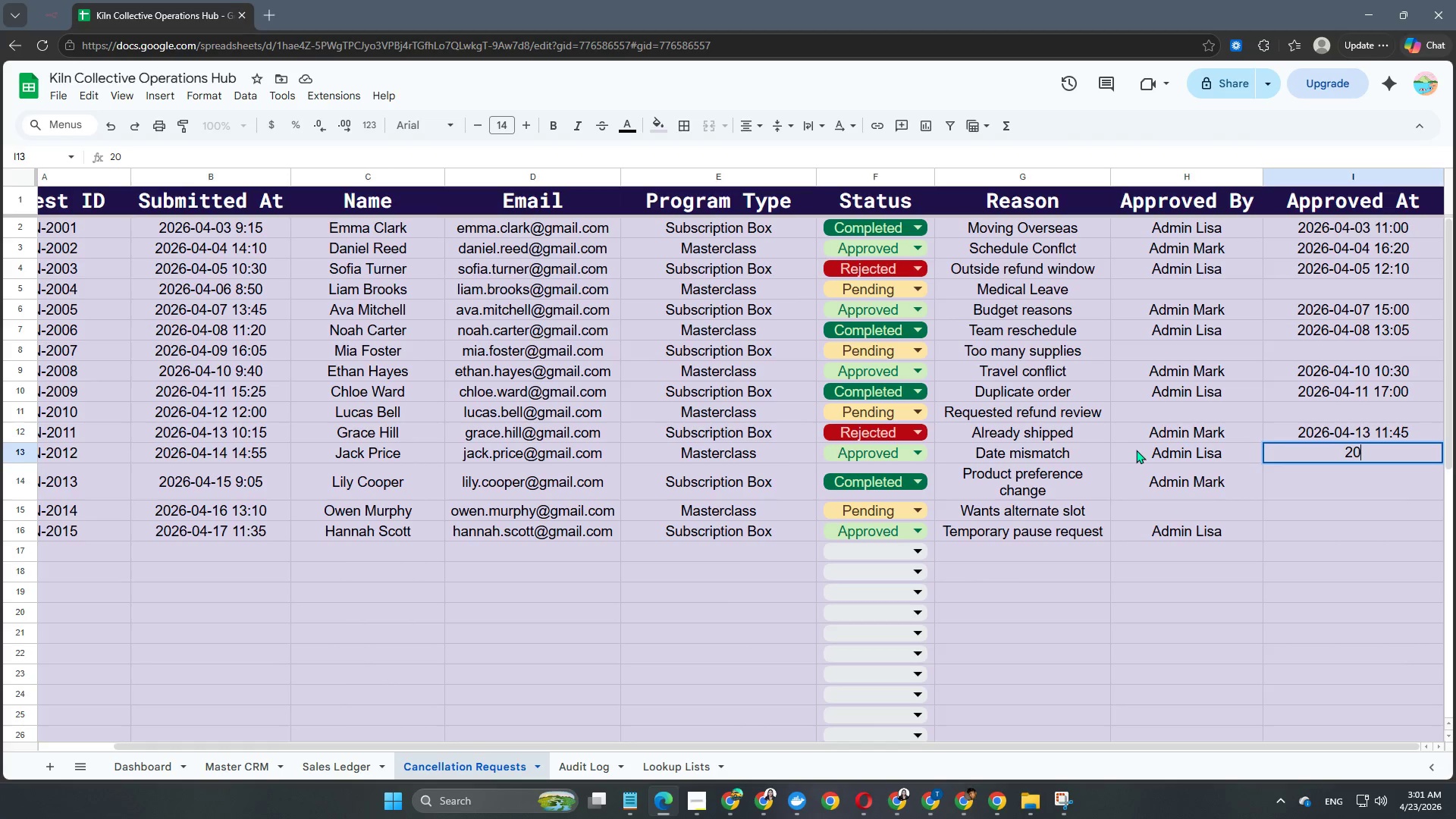 
key(Numpad2)
 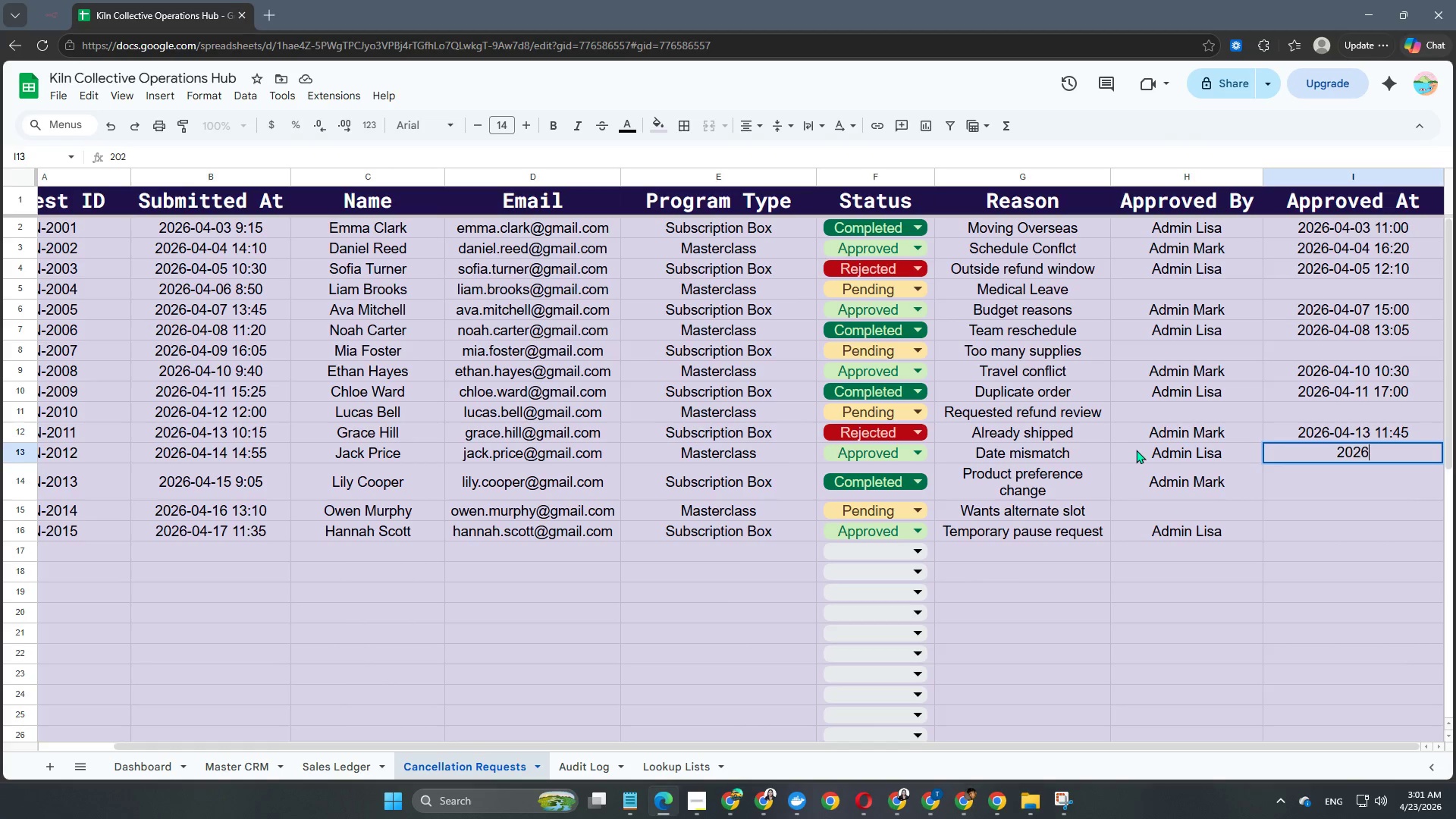 
key(Numpad6)
 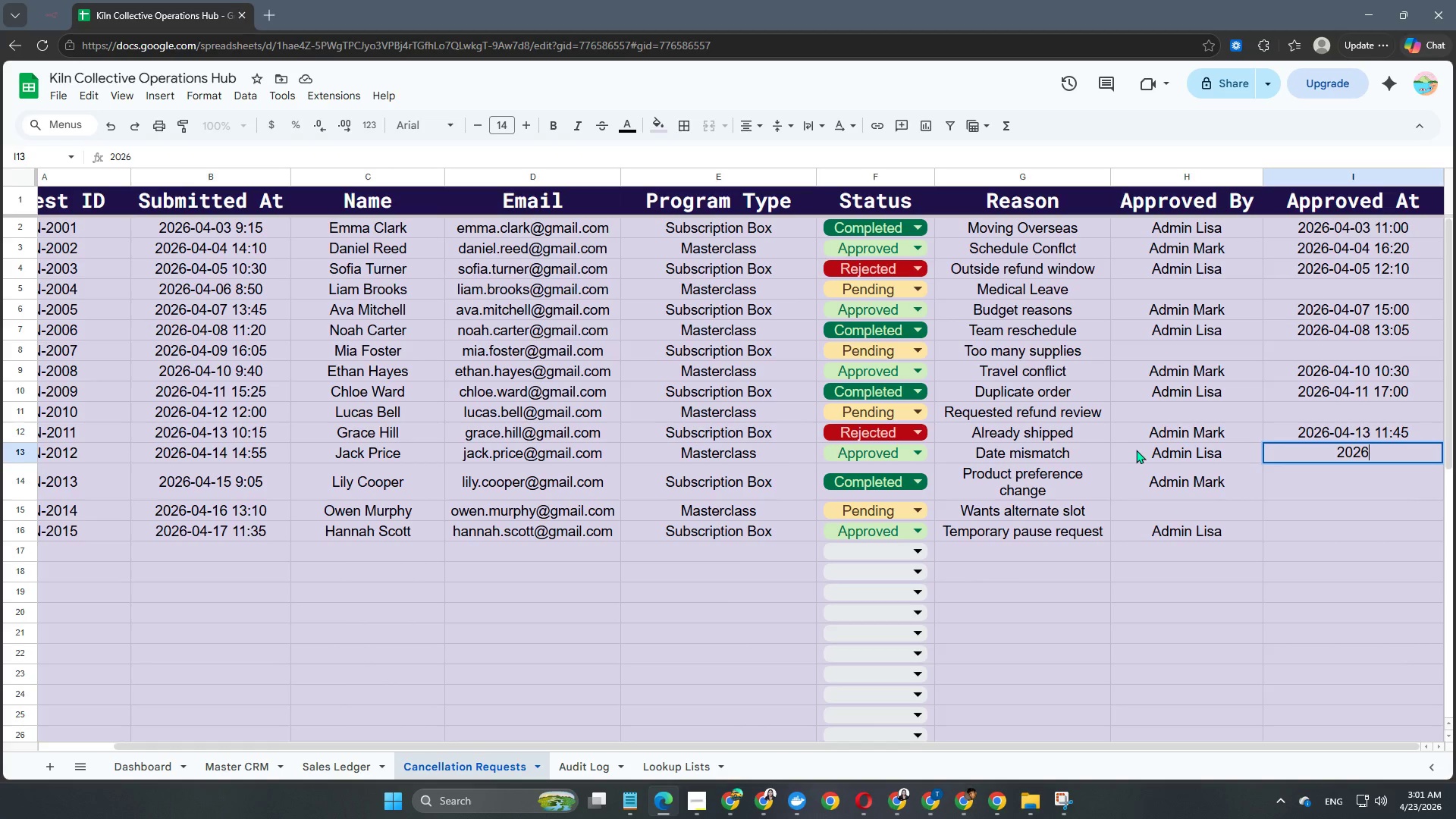 
key(NumpadSubtract)
 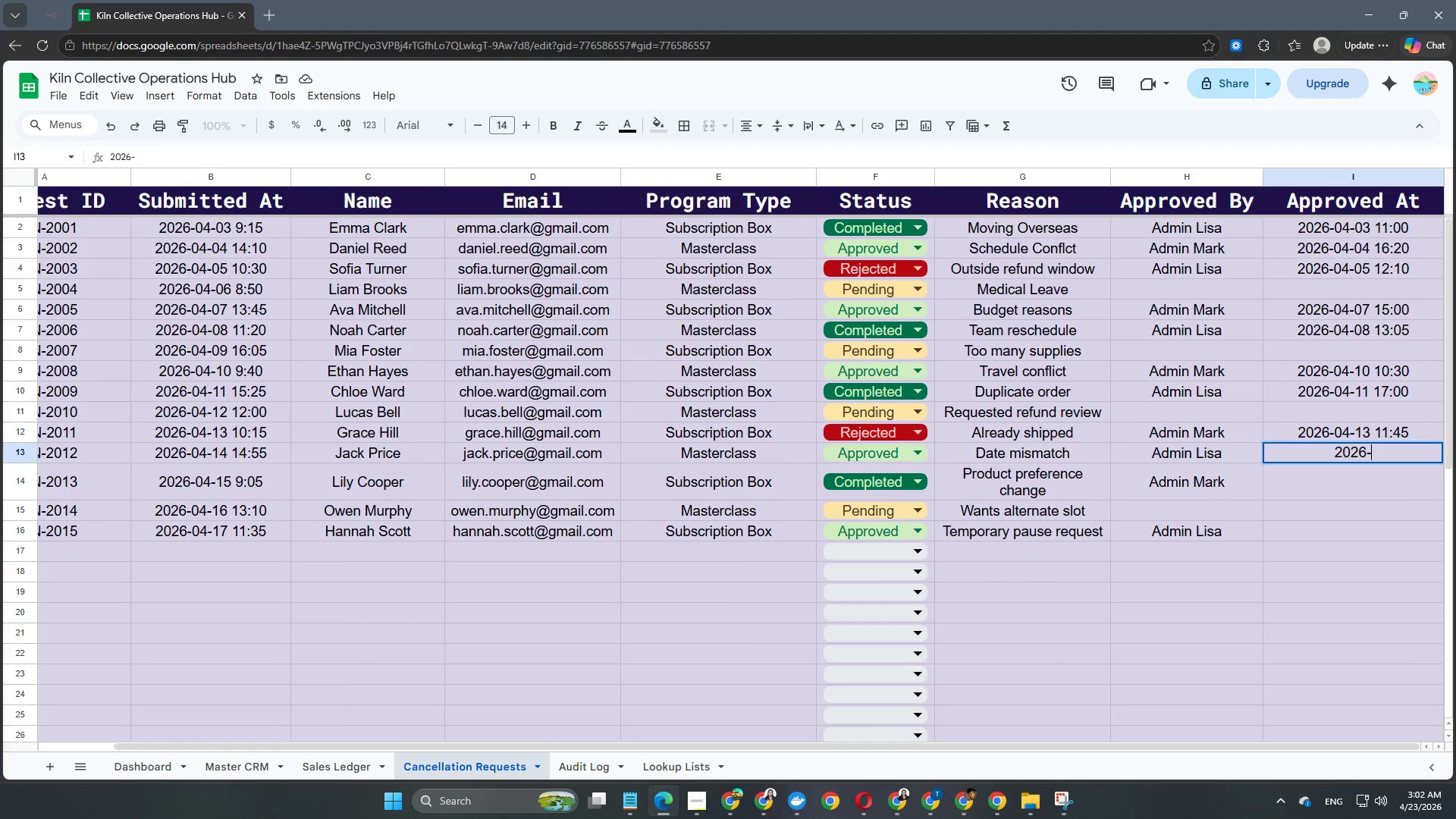 
wait(42.12)
 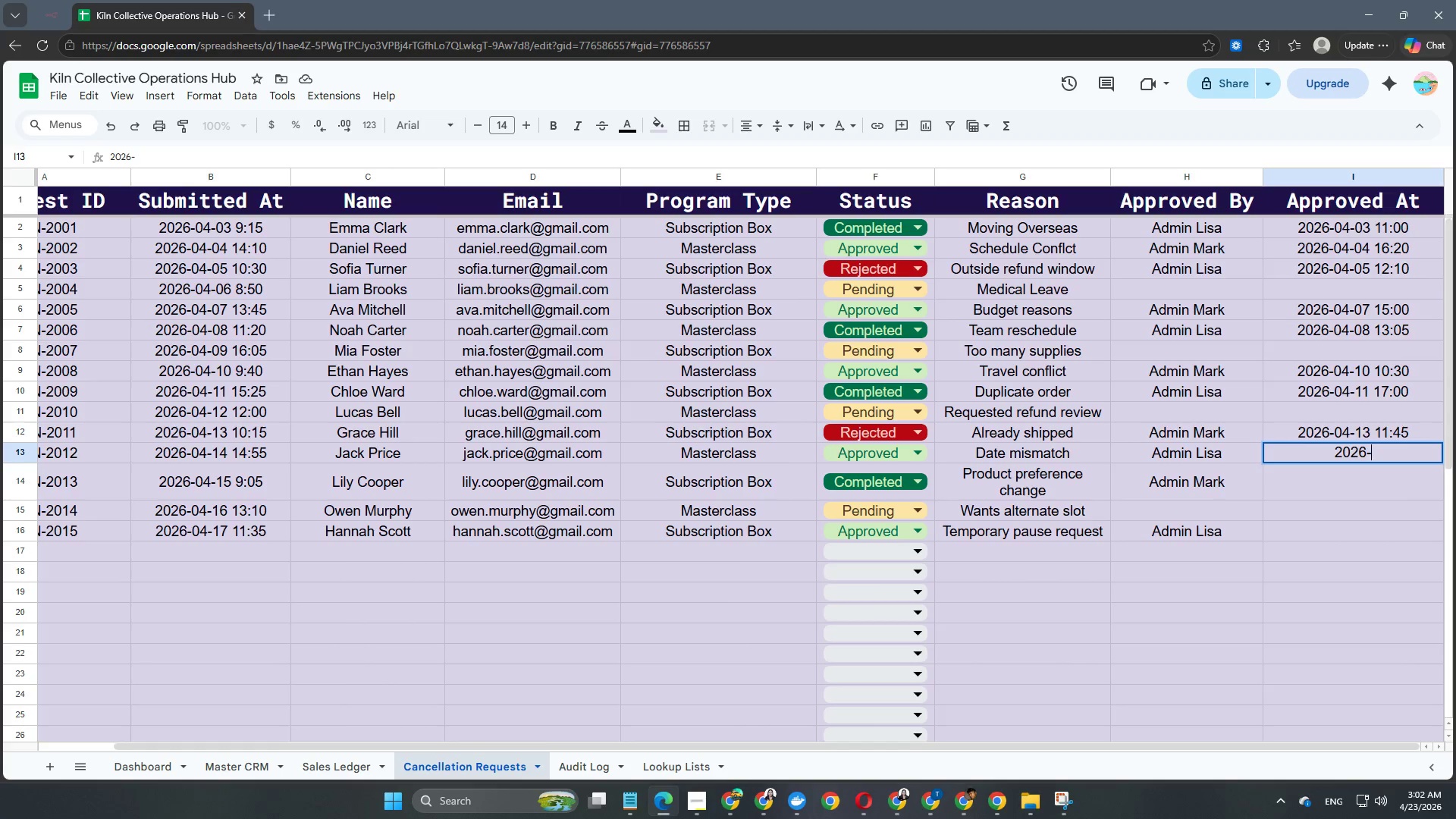 
key(Numpad1)
 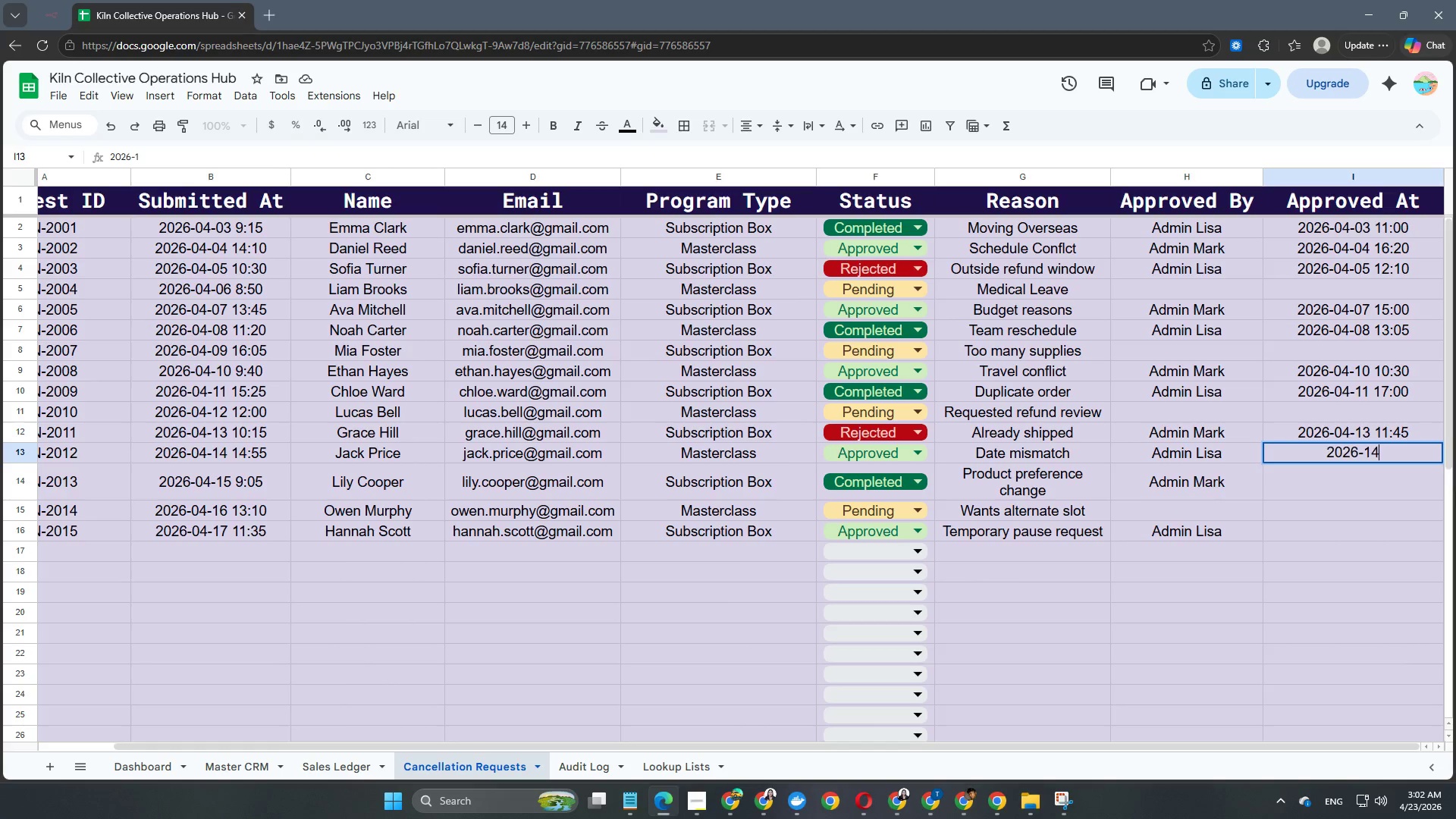 
key(Numpad4)
 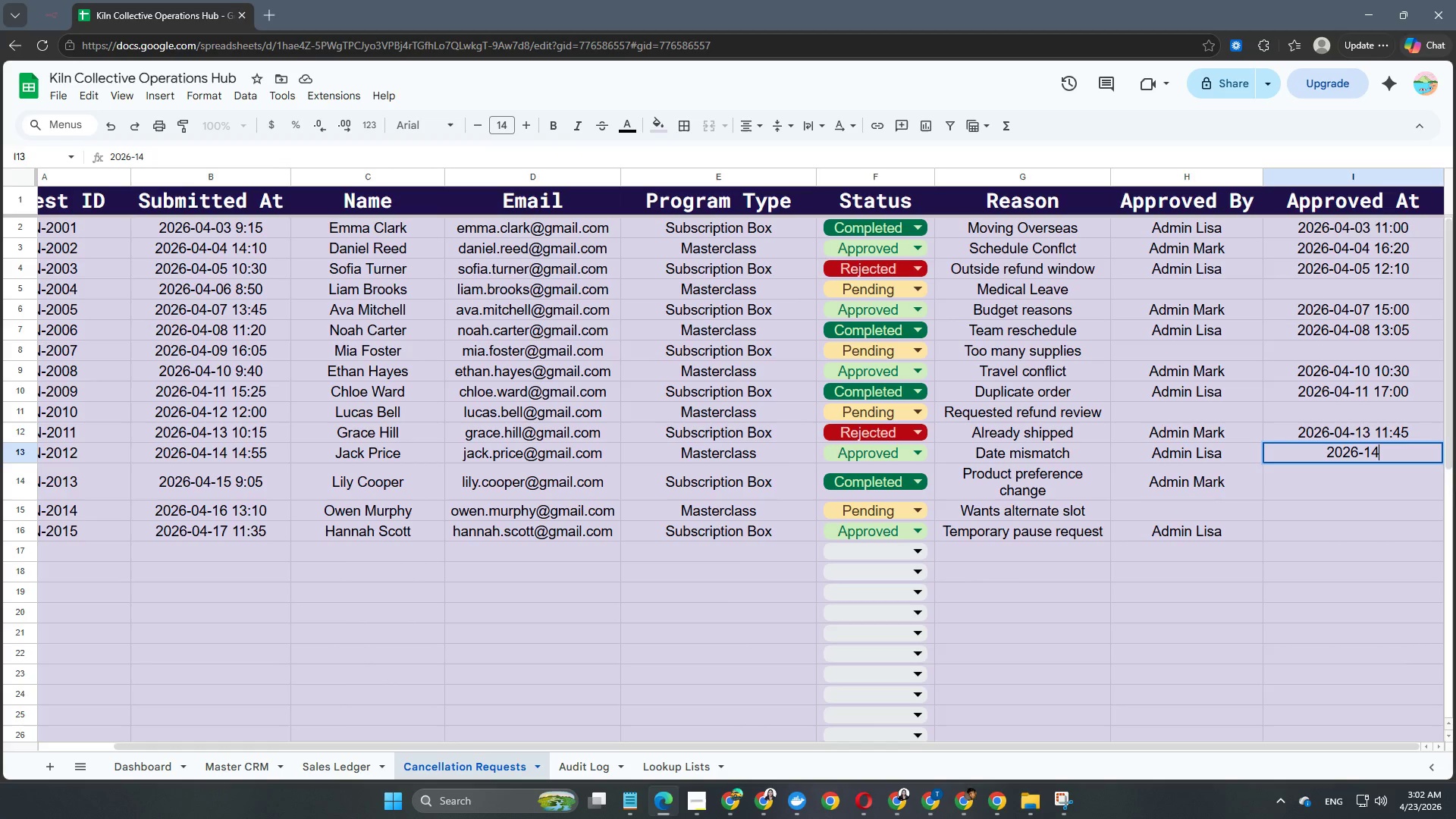 
key(Backspace)
 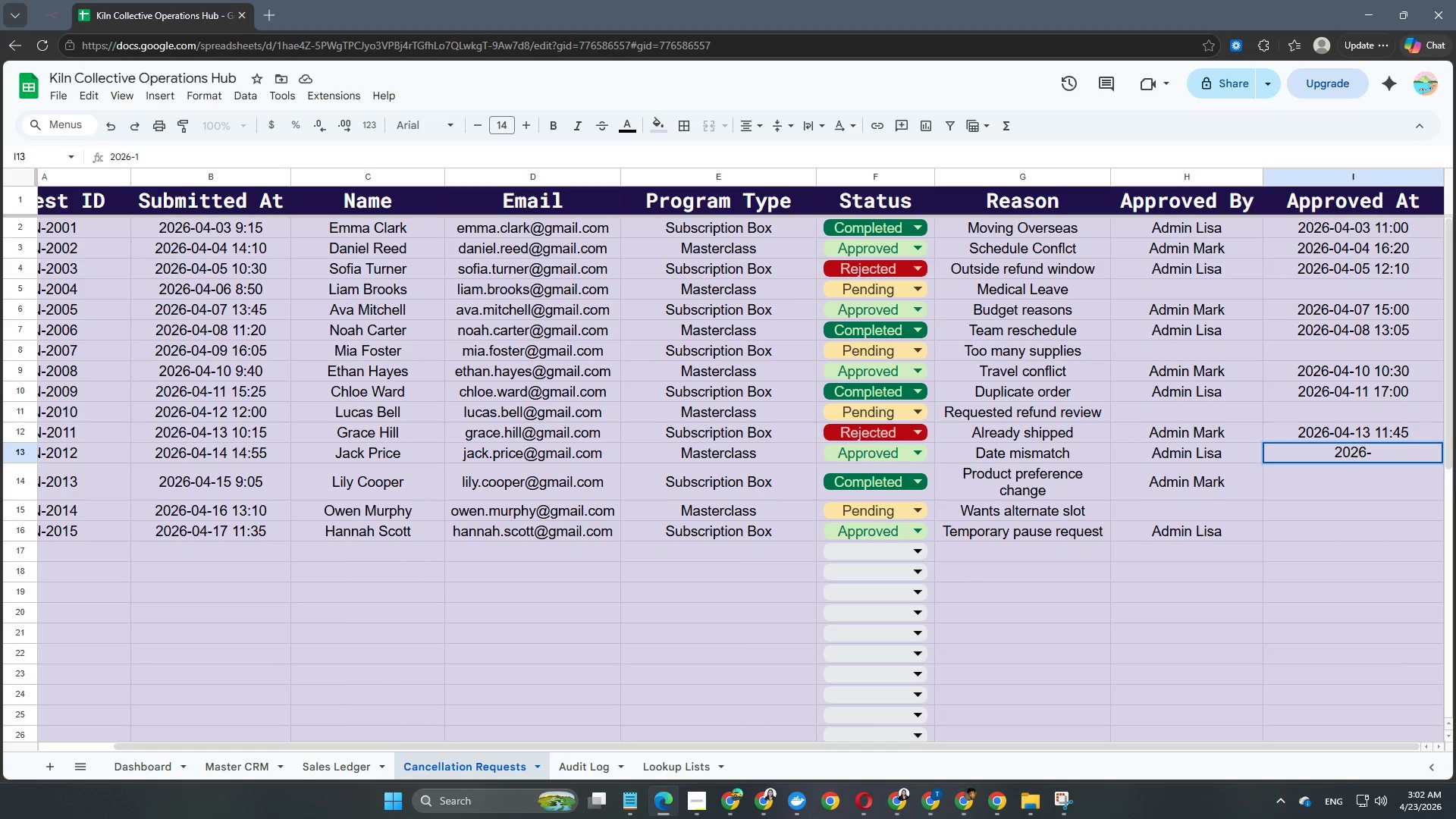 
key(Backspace)
 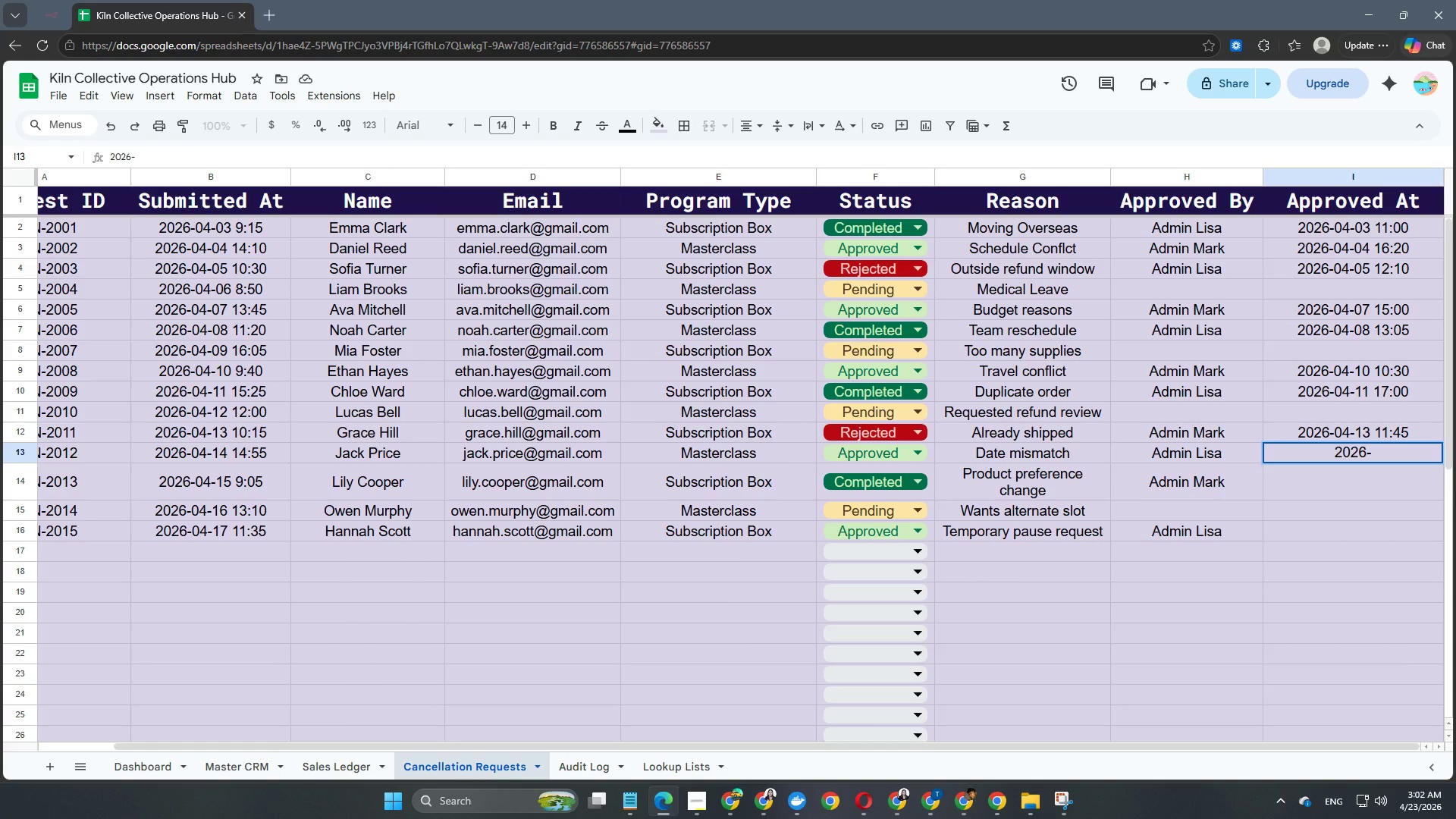 
key(Numpad0)
 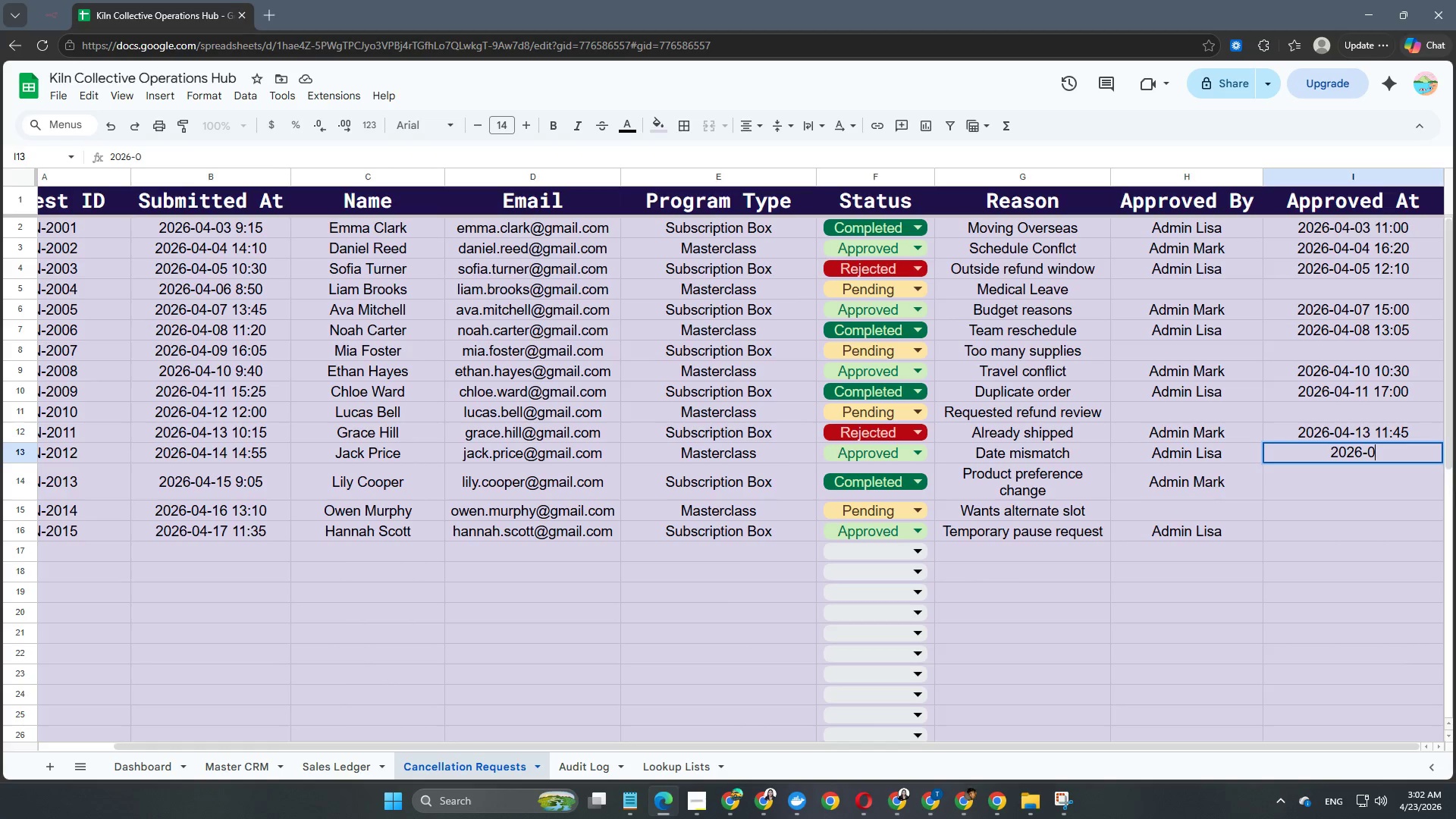 
key(Numpad4)
 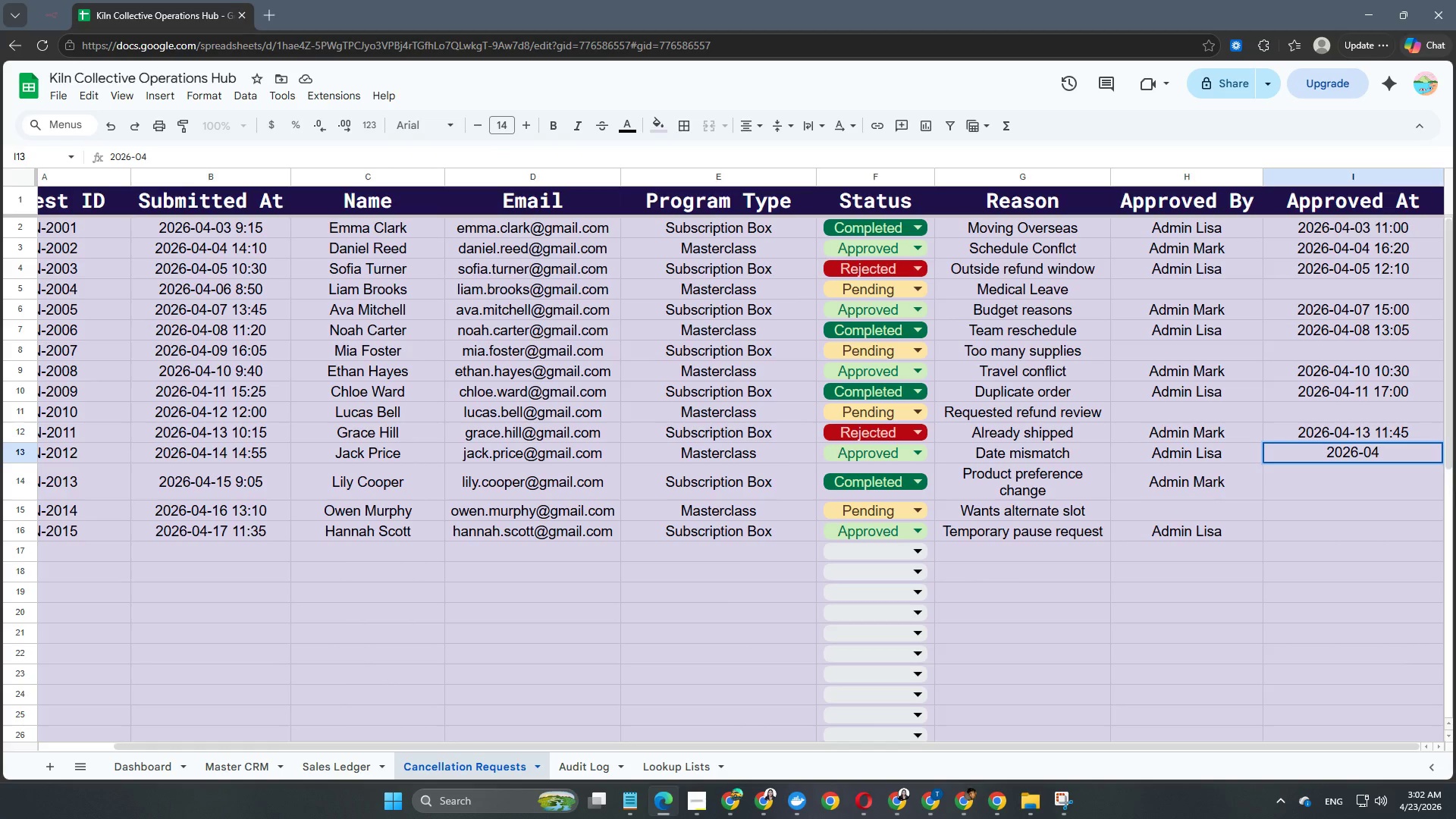 
key(NumpadSubtract)
 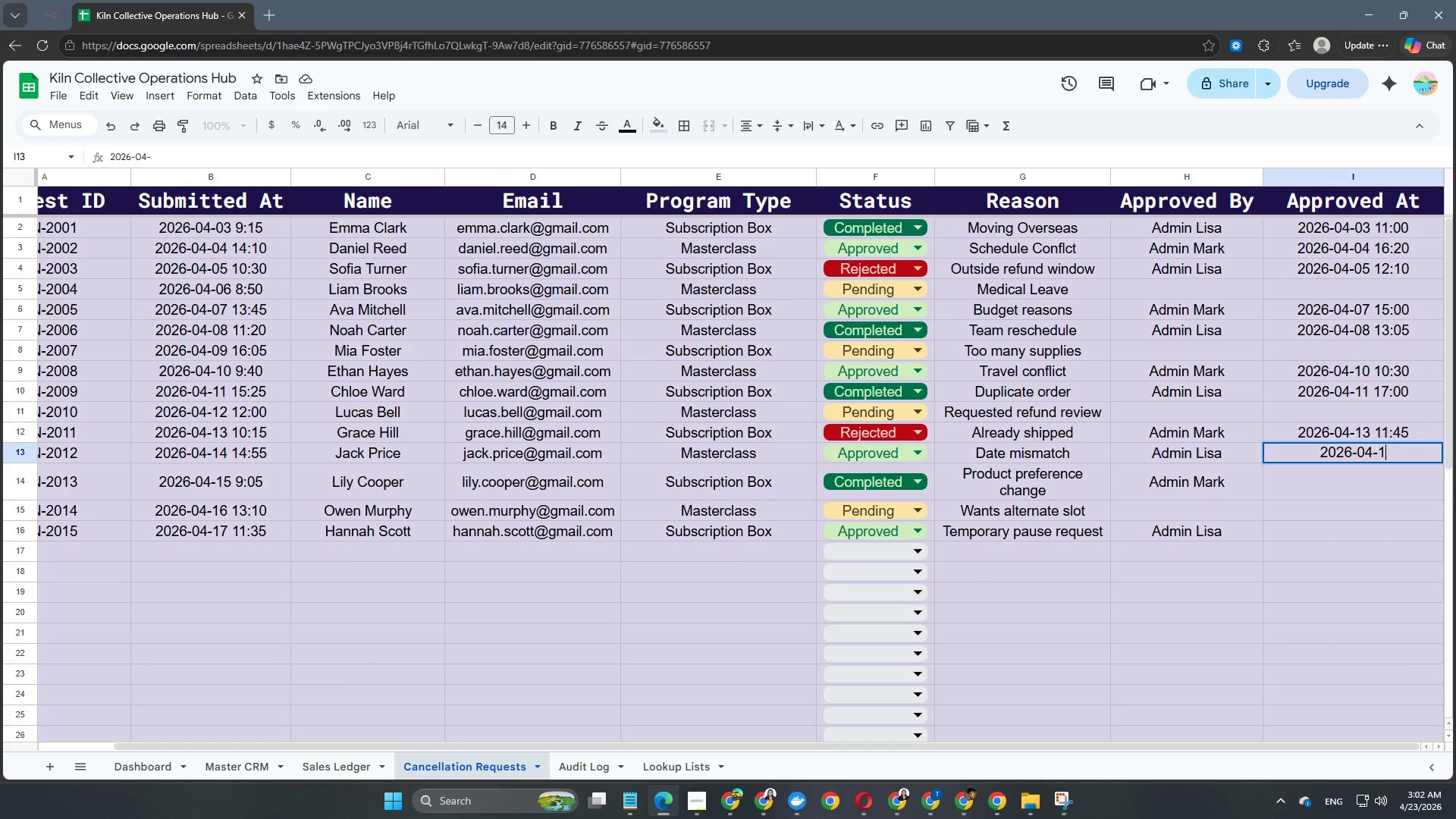 
key(Numpad1)
 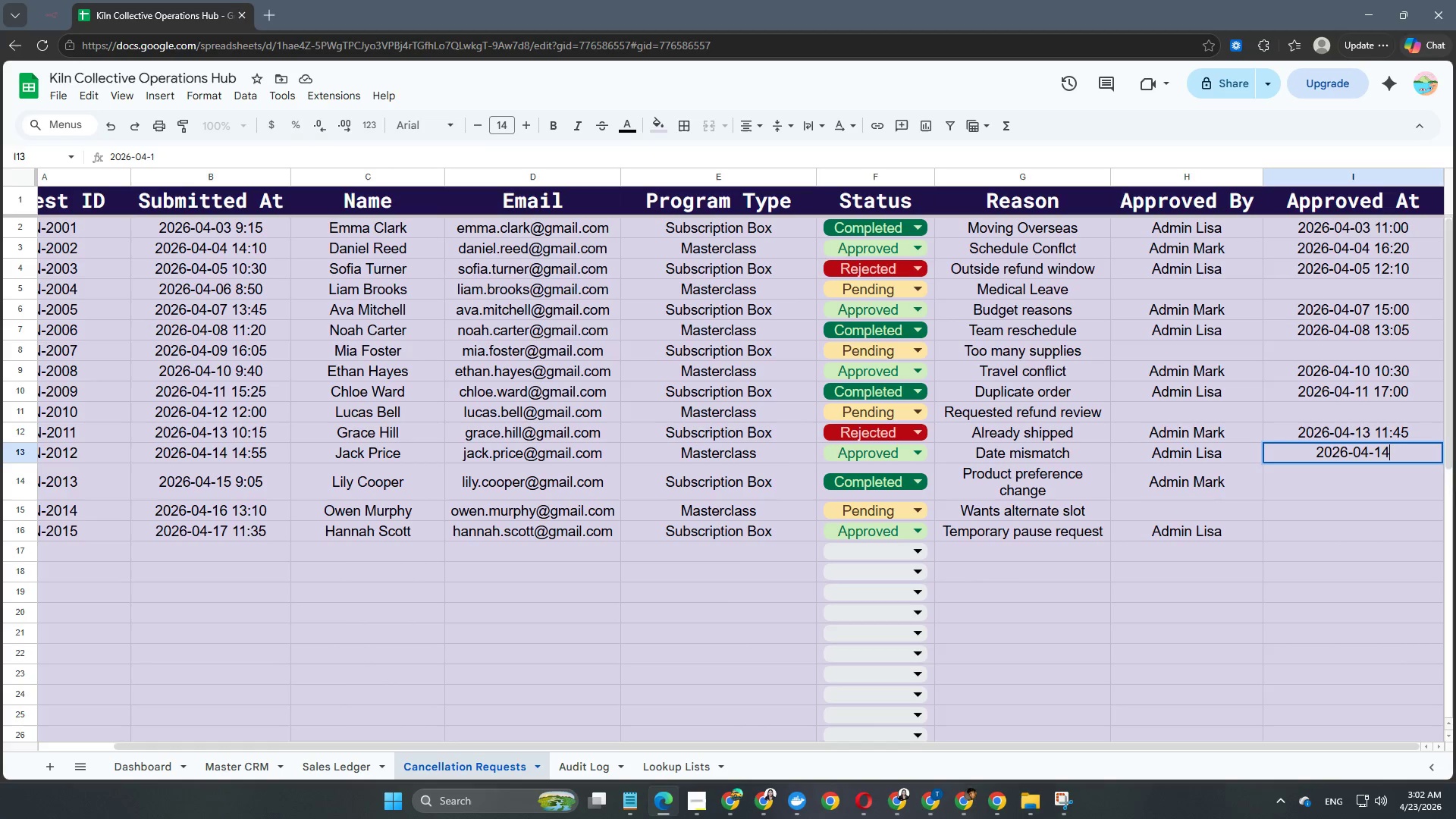 
key(Numpad4)
 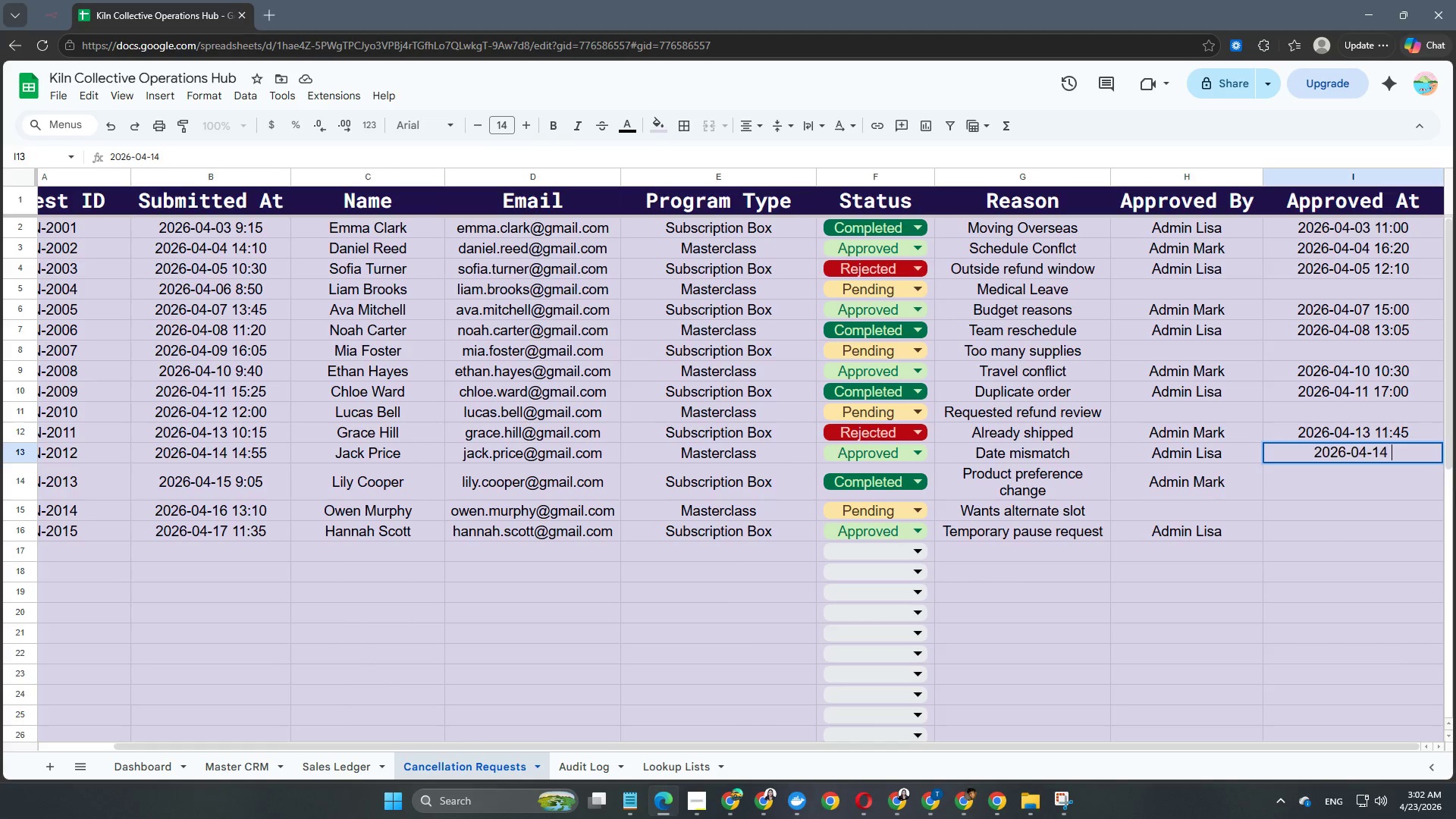 
key(Space)
 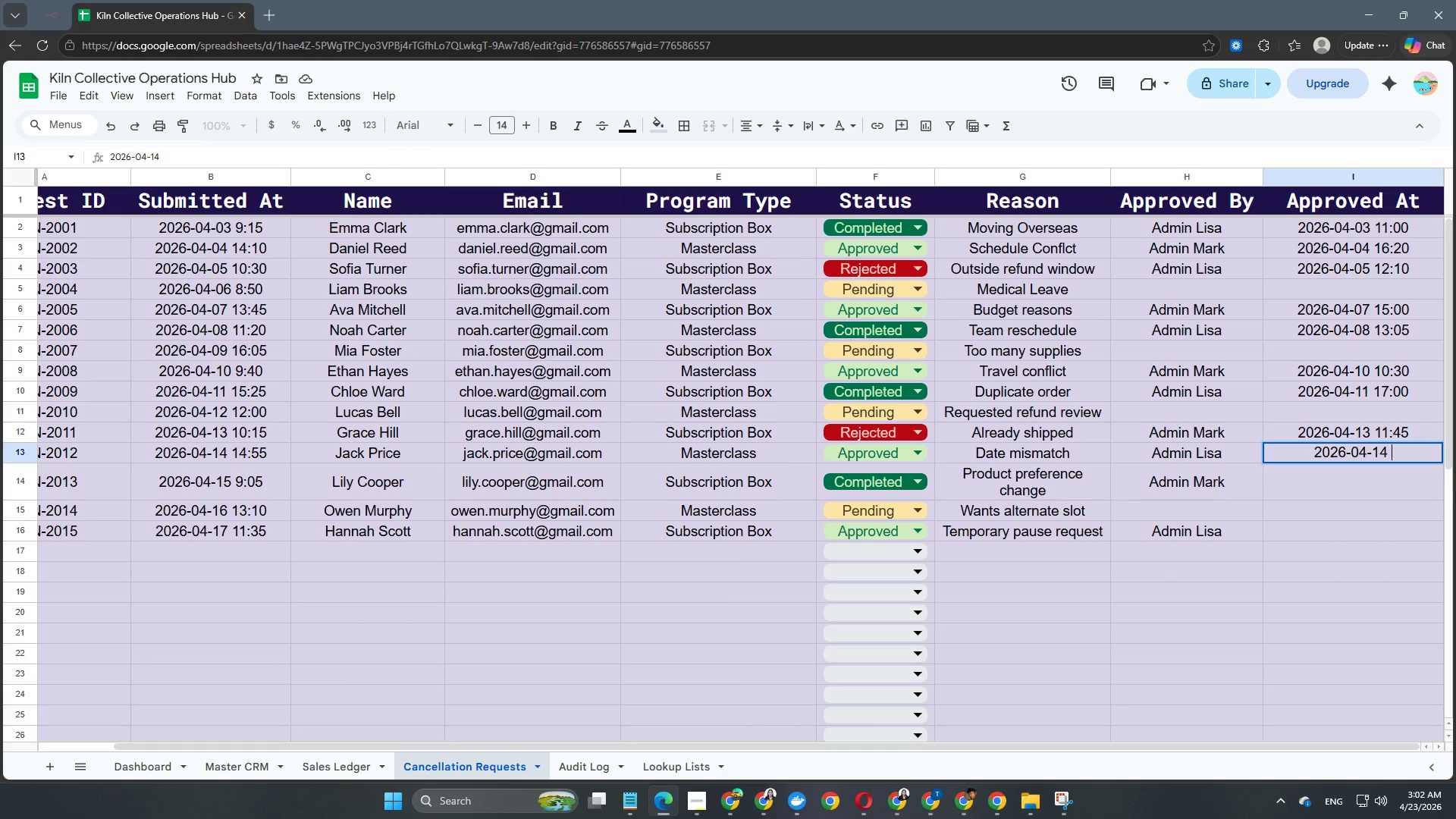 
key(Numpad1)
 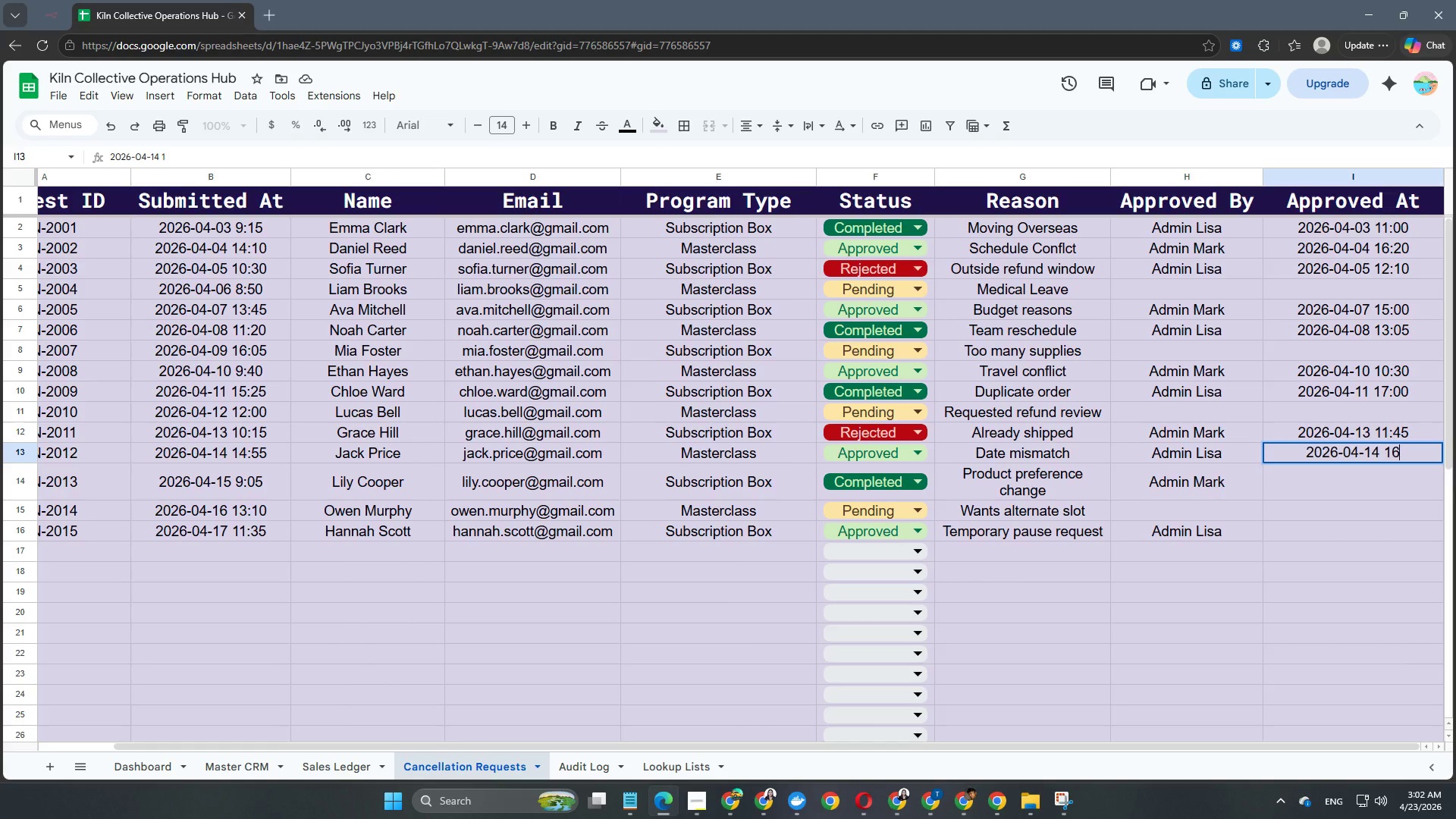 
key(Numpad6)
 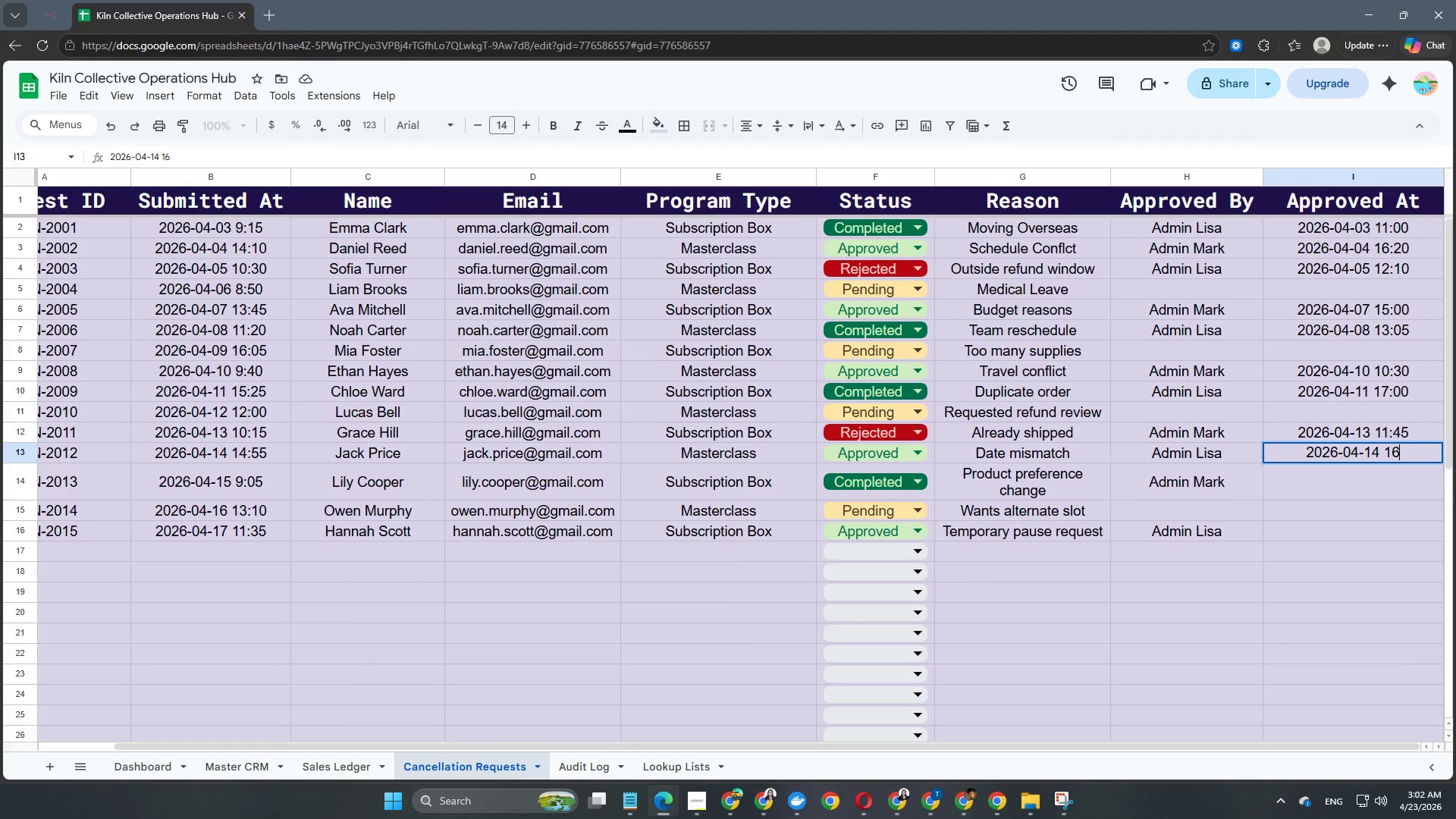 
key(Shift+ShiftRight)
 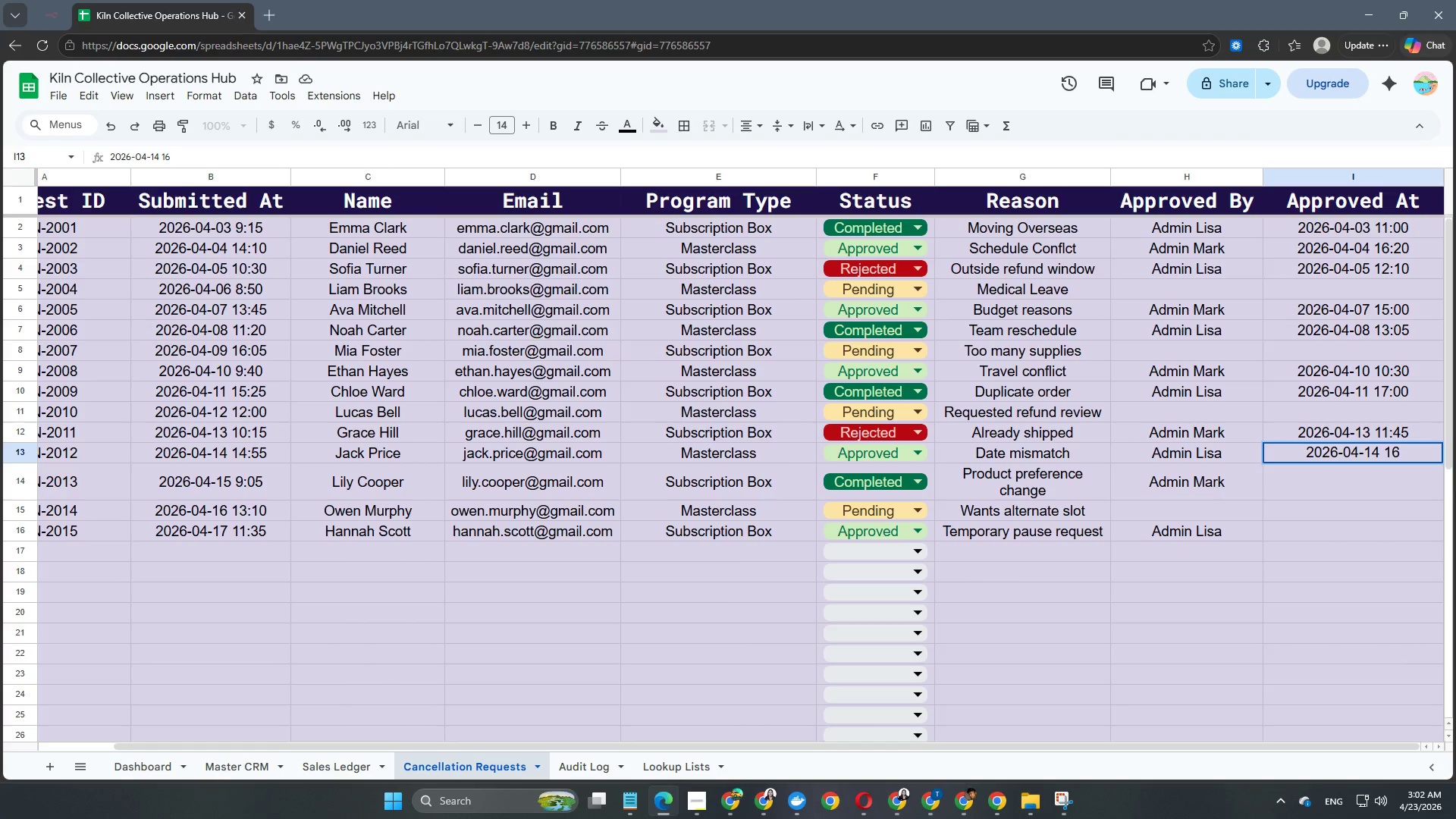 
key(Shift+Semicolon)
 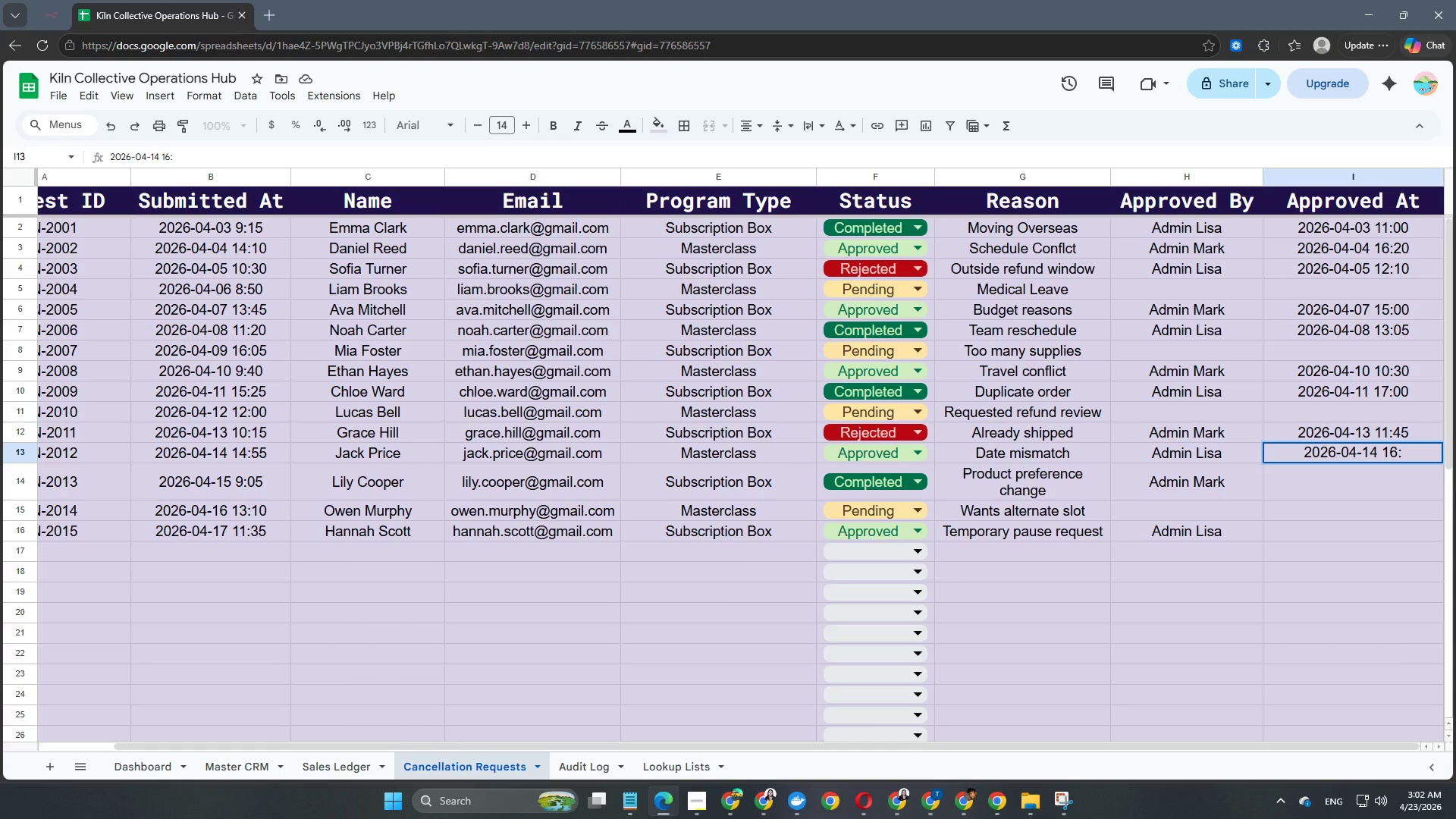 
key(Numpad0)
 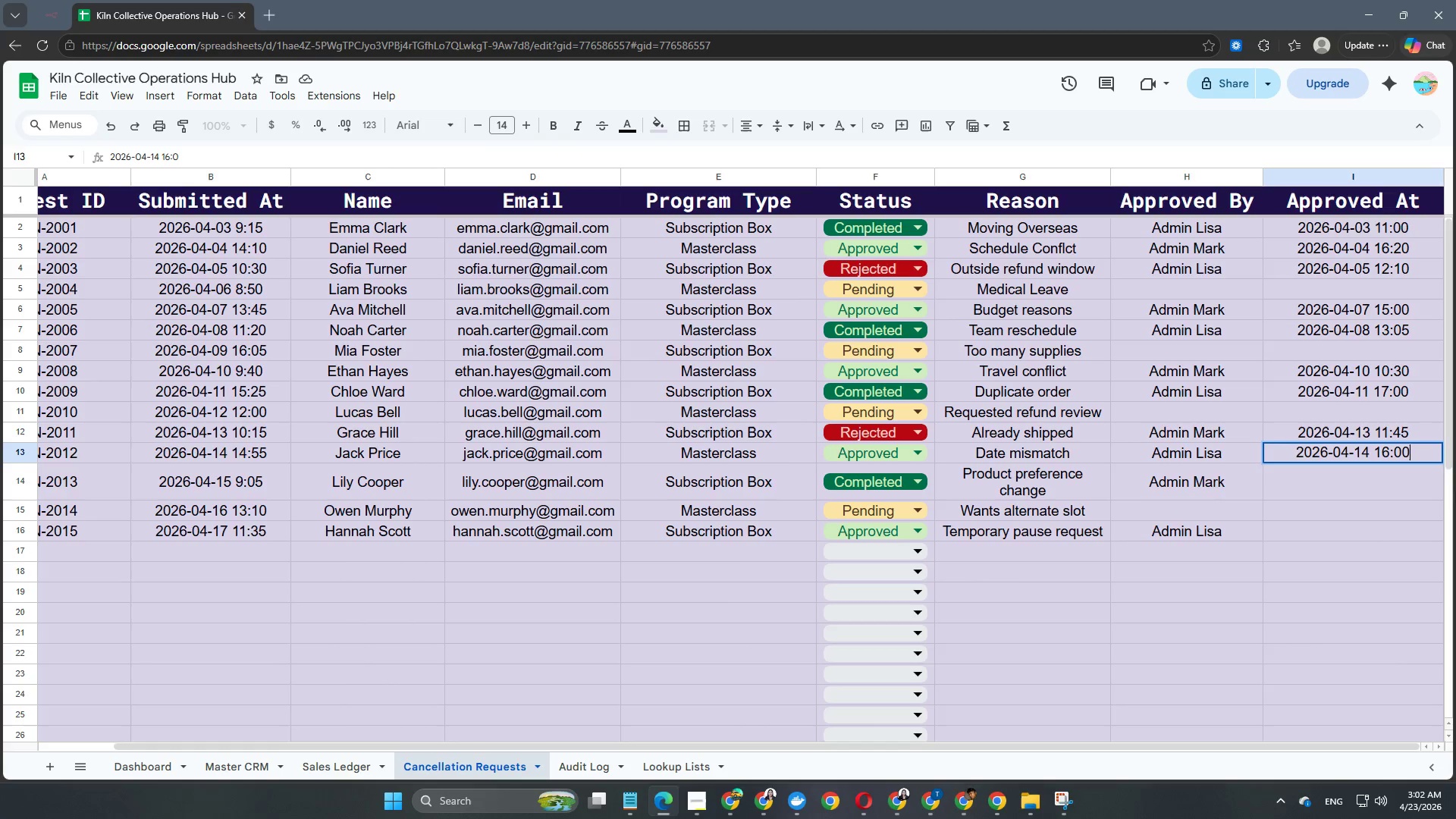 
key(Numpad0)
 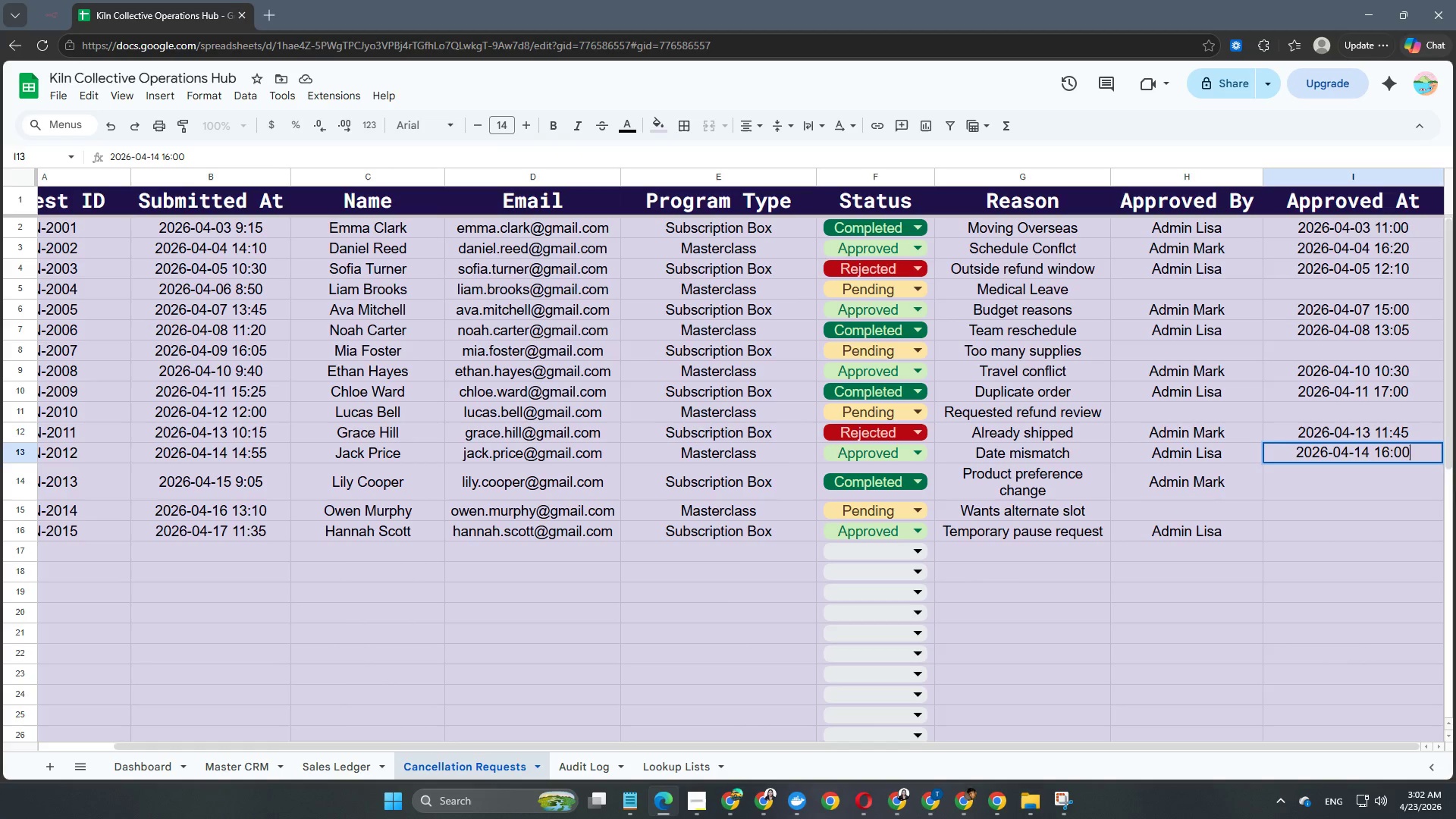 
key(NumpadEnter)
 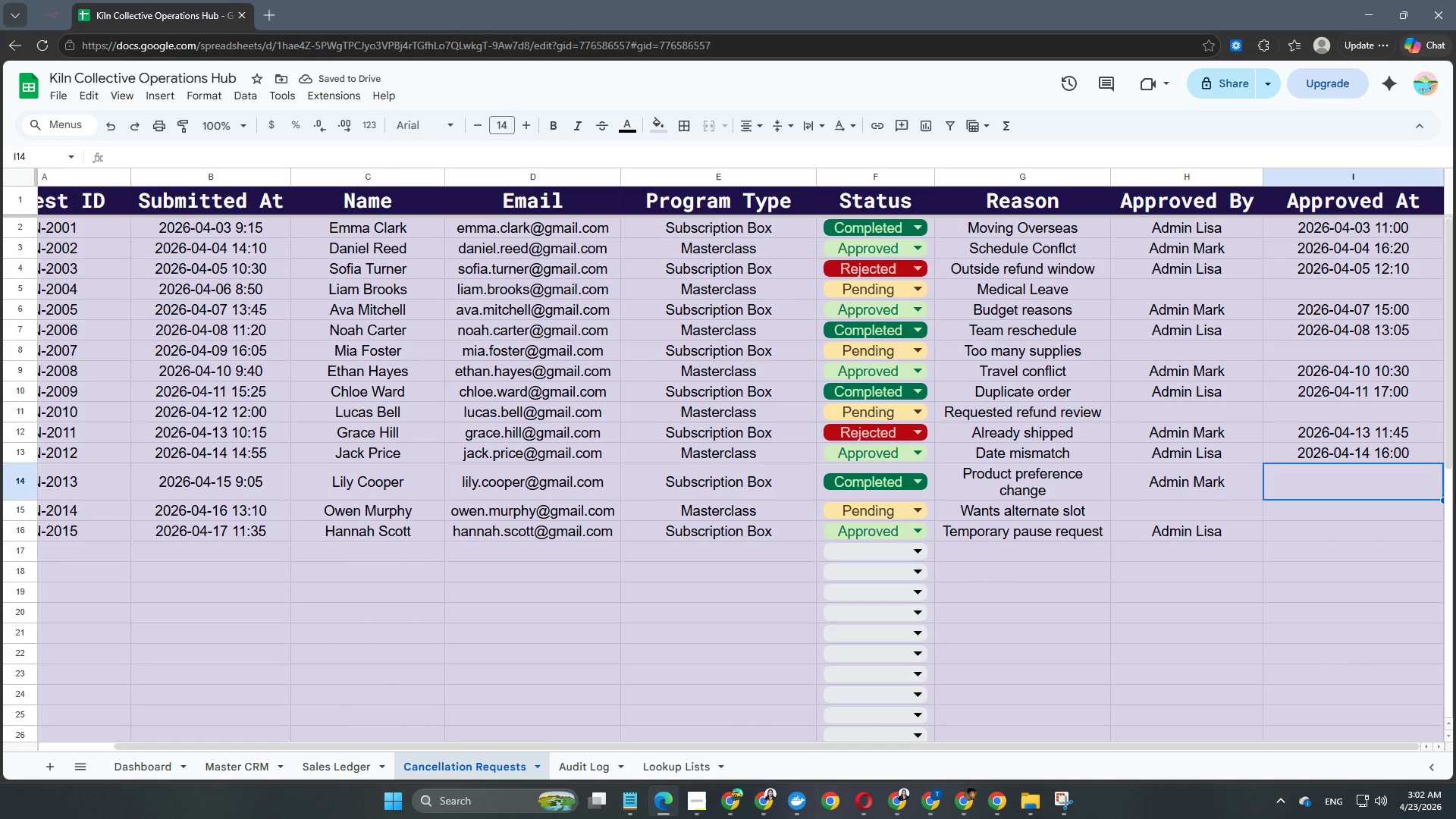 
key(Numpad2)
 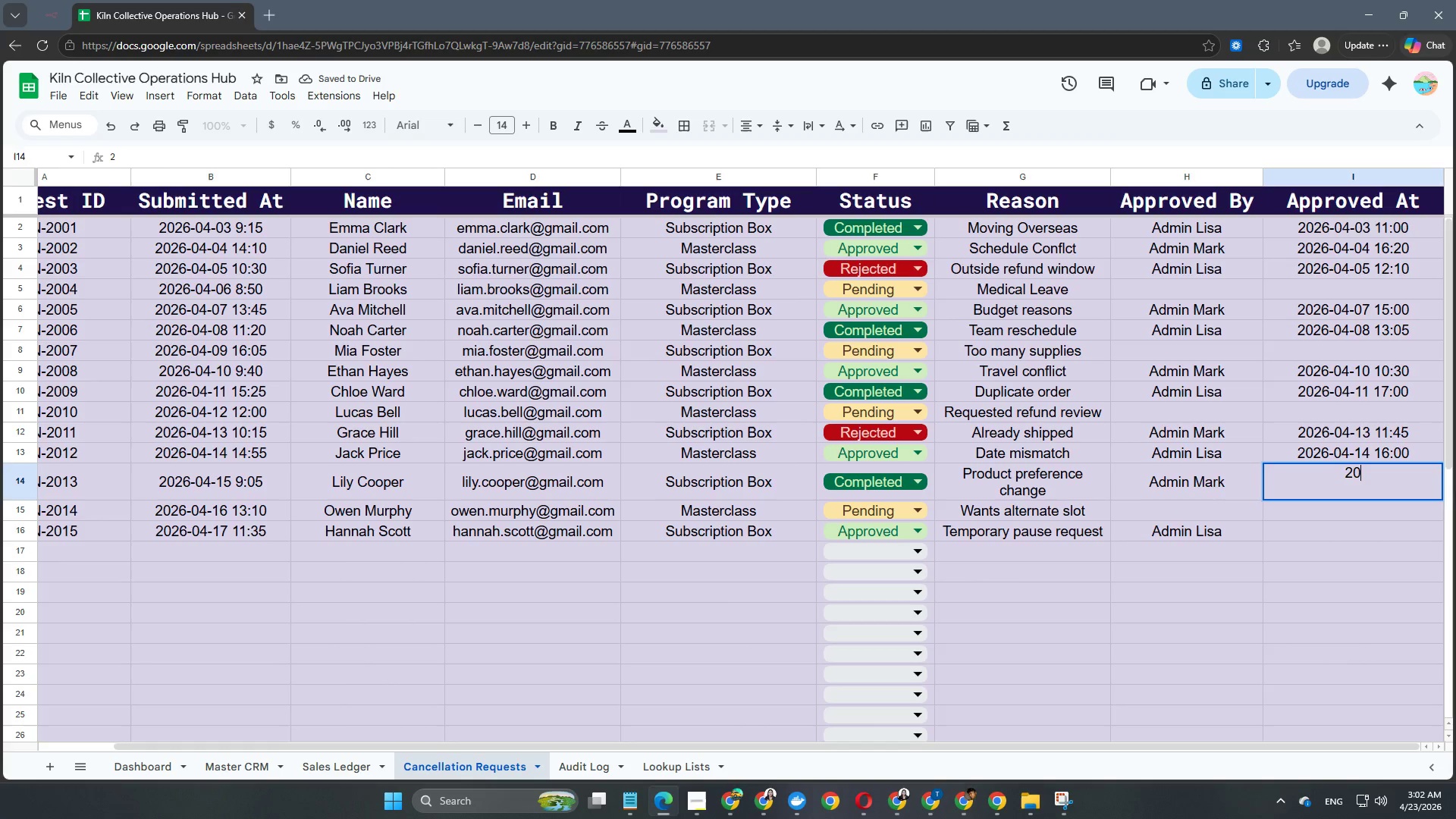 
key(Numpad0)
 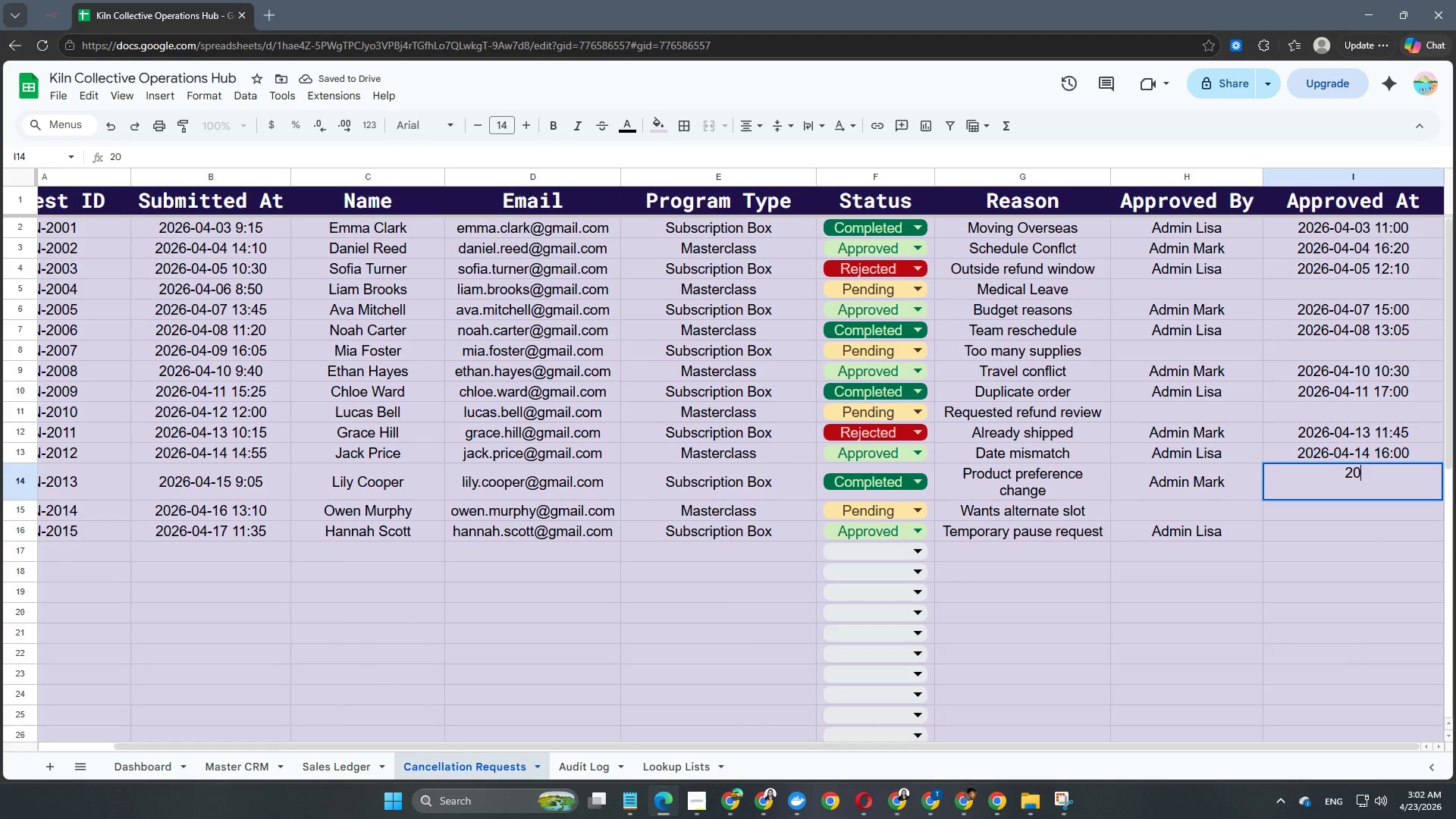 
key(Numpad2)
 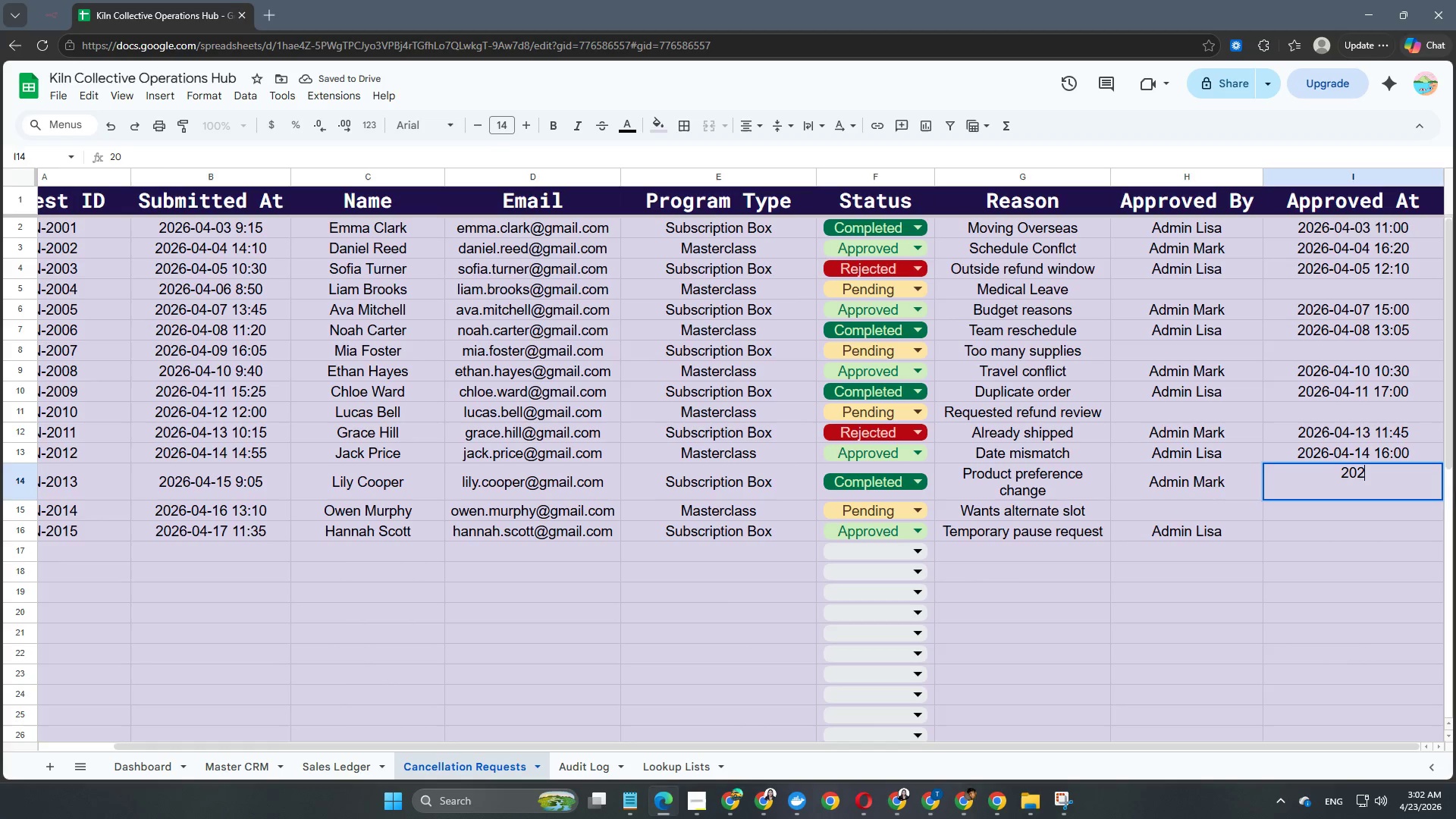 
key(Numpad6)
 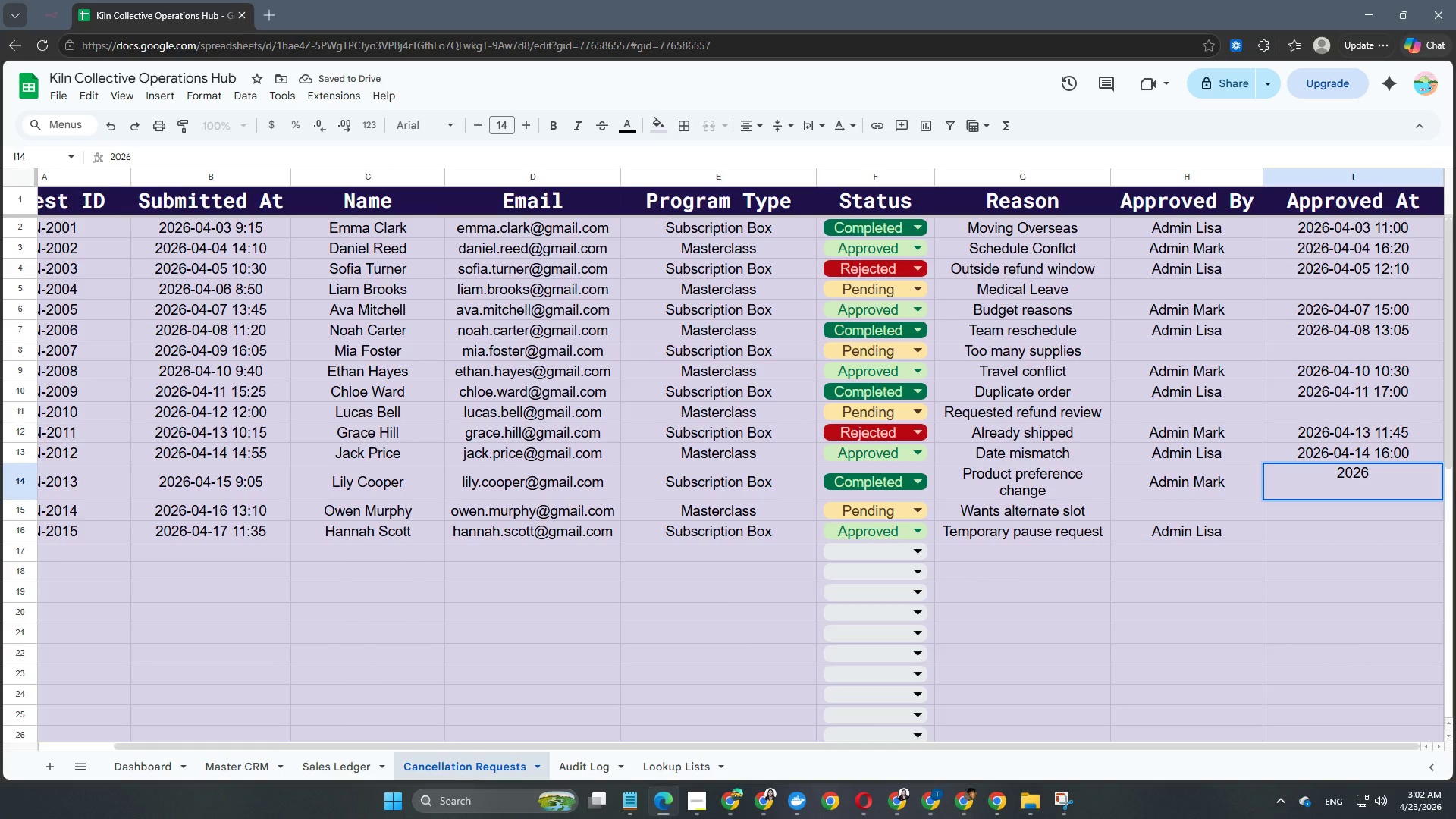 
key(NumpadSubtract)
 